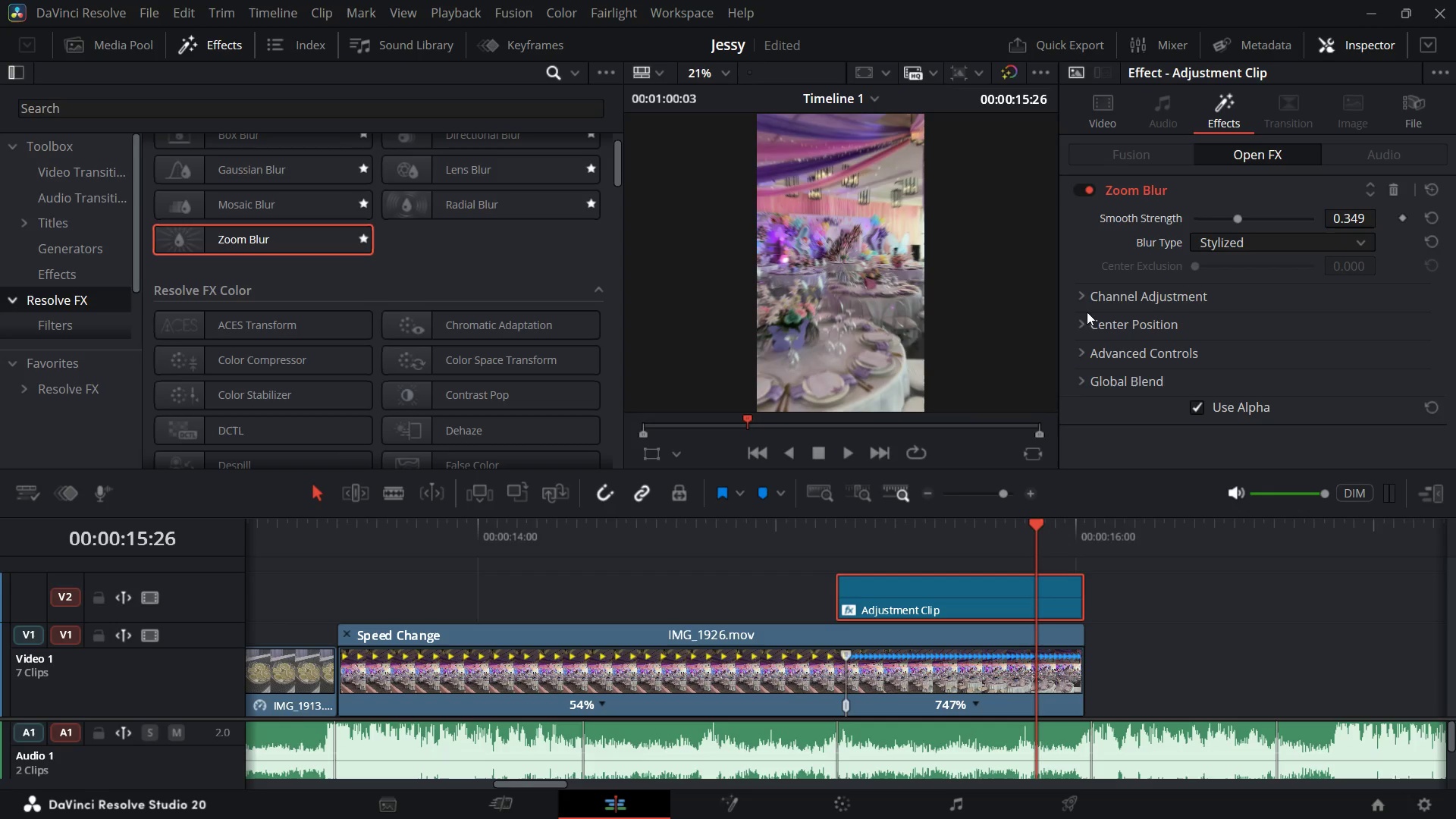 
left_click([1084, 320])
 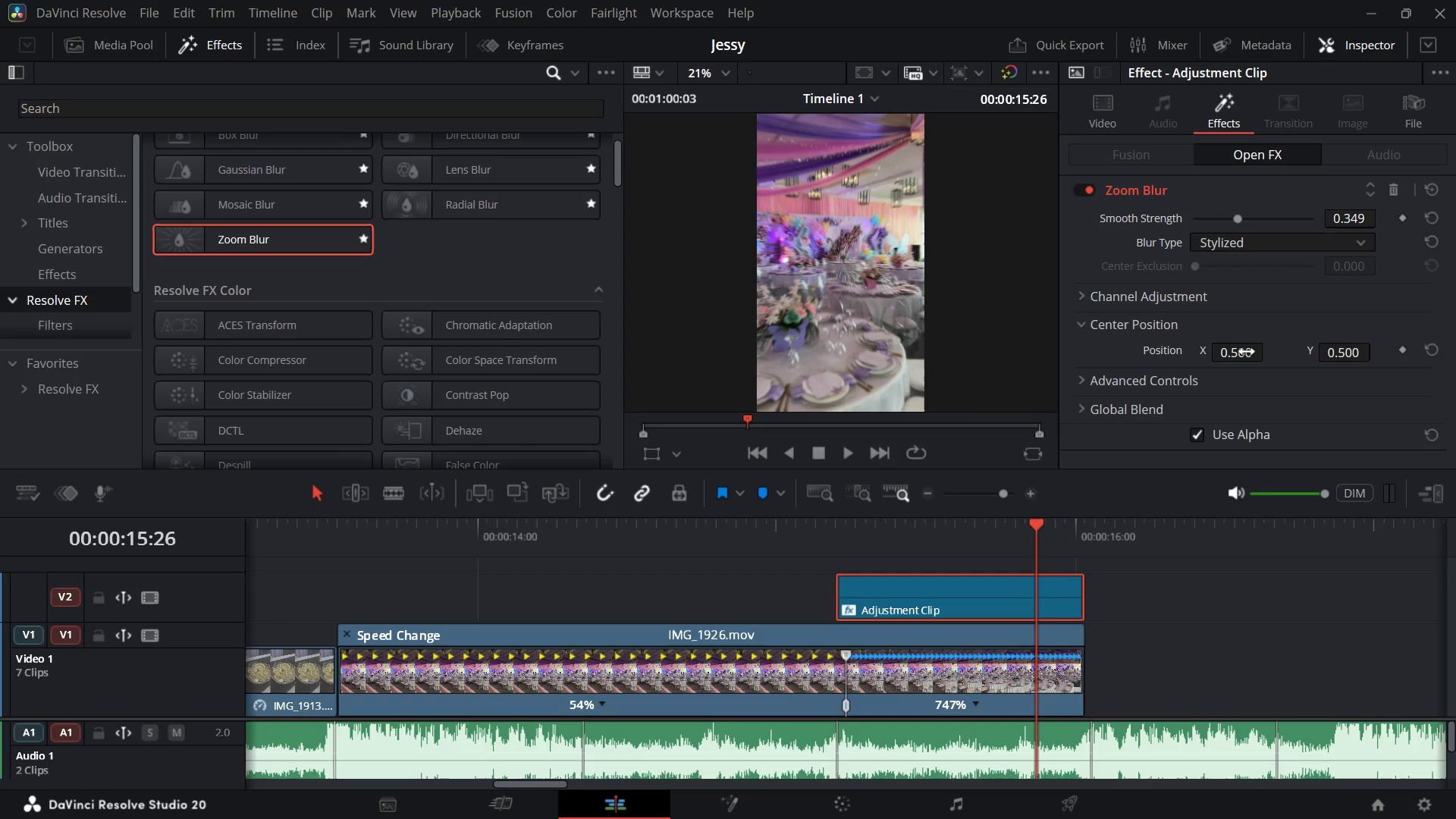 
left_click_drag(start_coordinate=[1245, 352], to_coordinate=[1082, 382])
 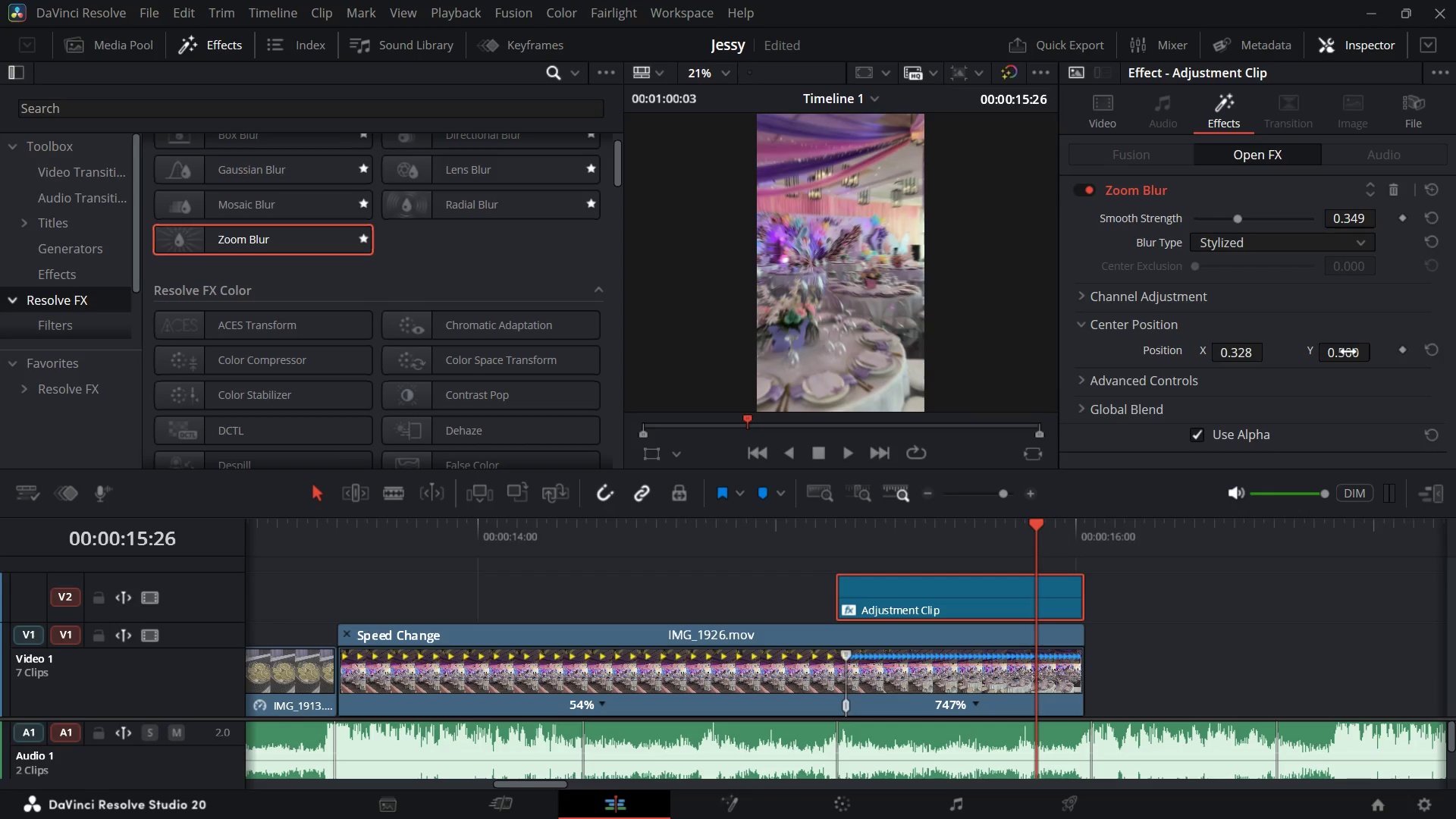 
left_click_drag(start_coordinate=[1348, 352], to_coordinate=[1396, 343])
 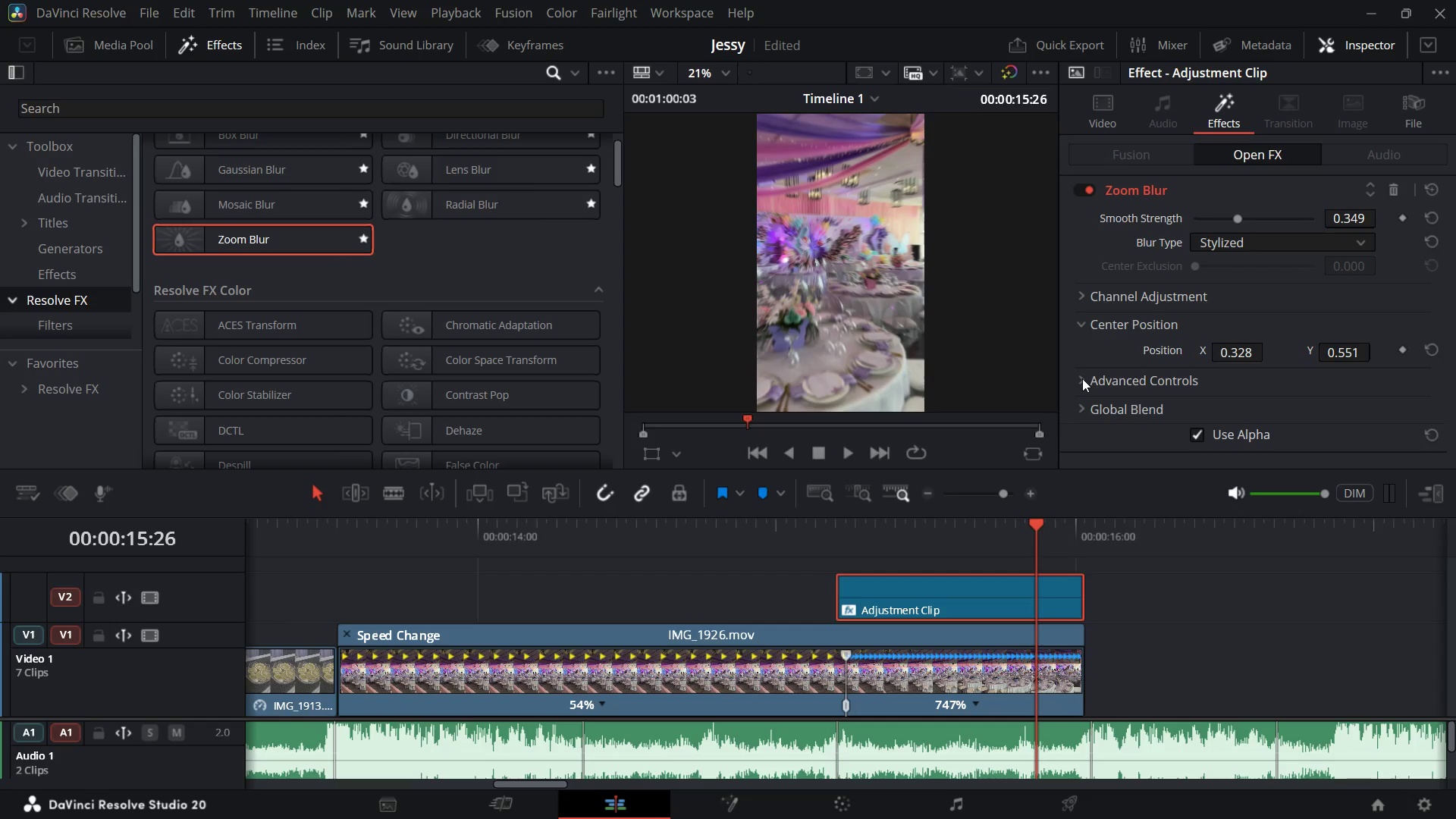 
left_click([1082, 378])
 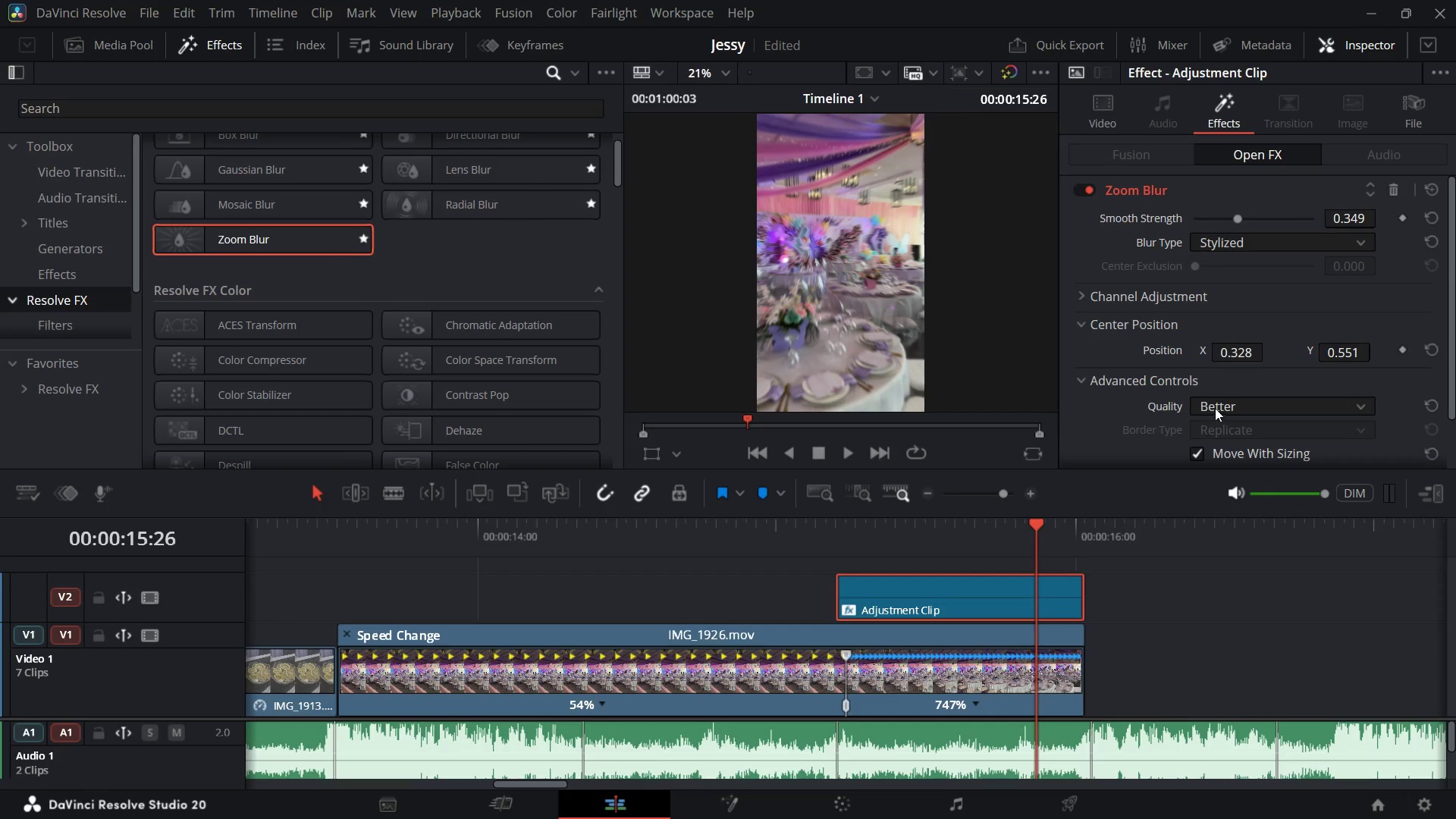 
left_click([1226, 405])
 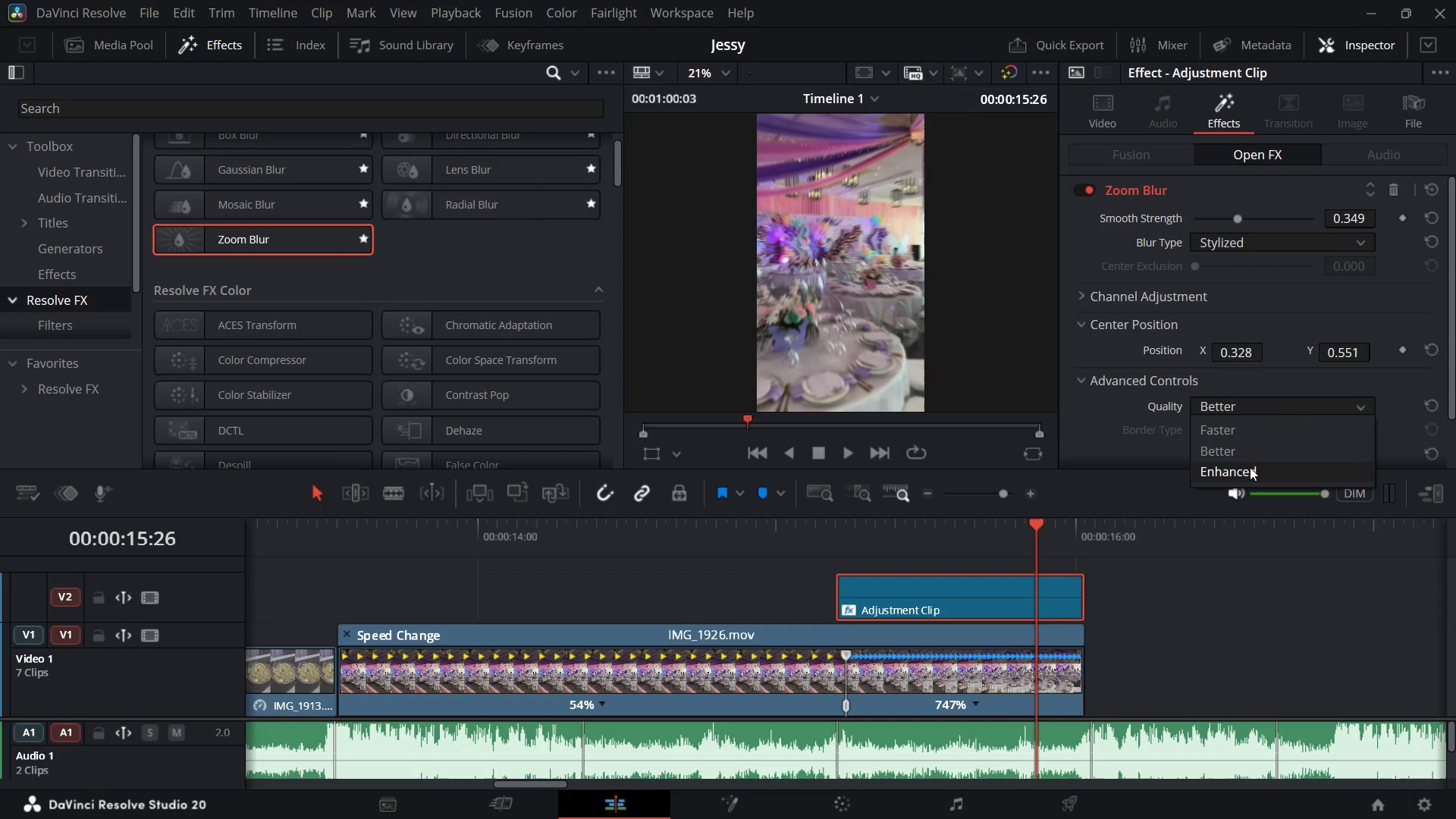 
left_click([1250, 467])
 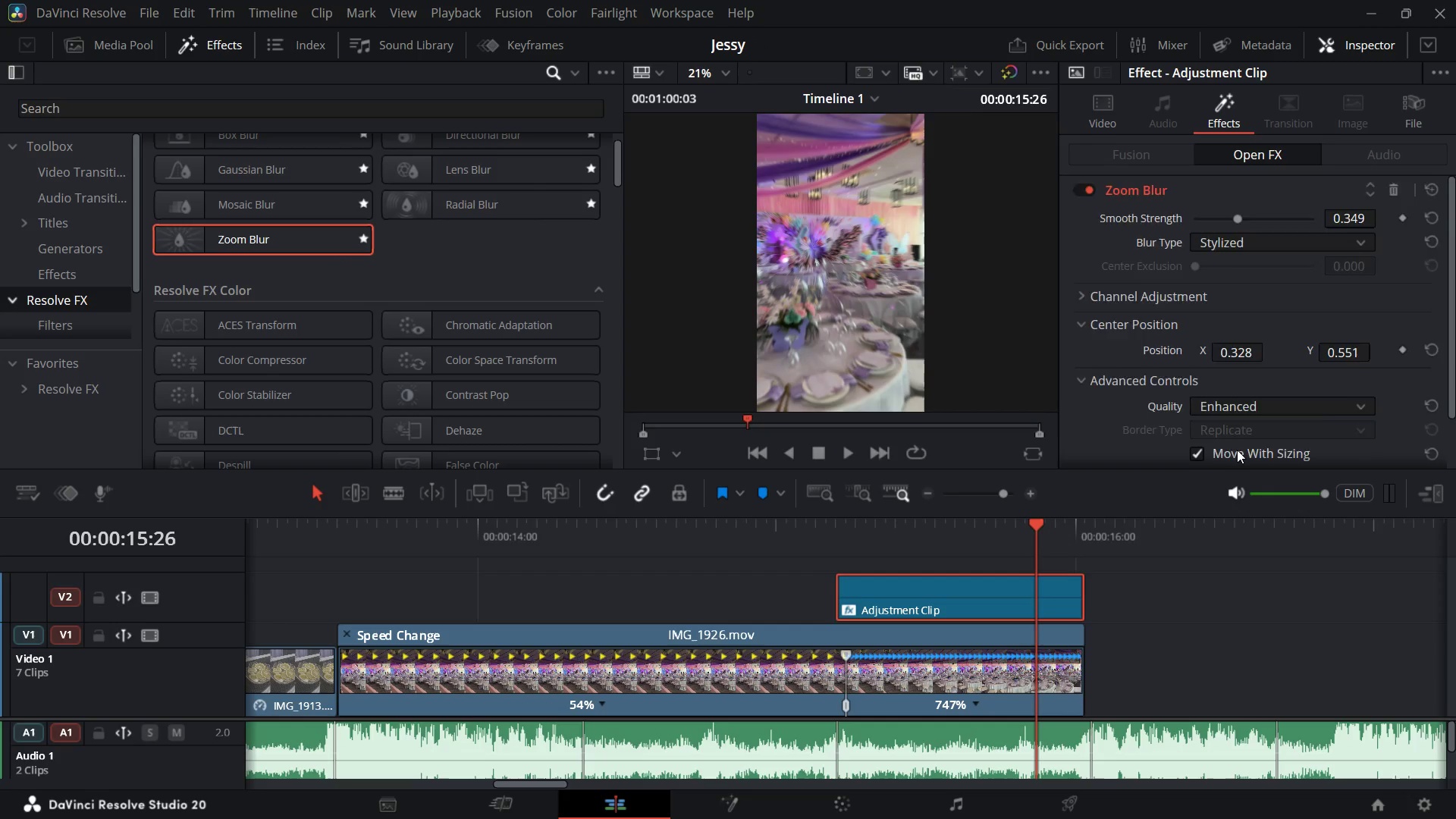 
scroll: coordinate [1237, 447], scroll_direction: down, amount: 3.0
 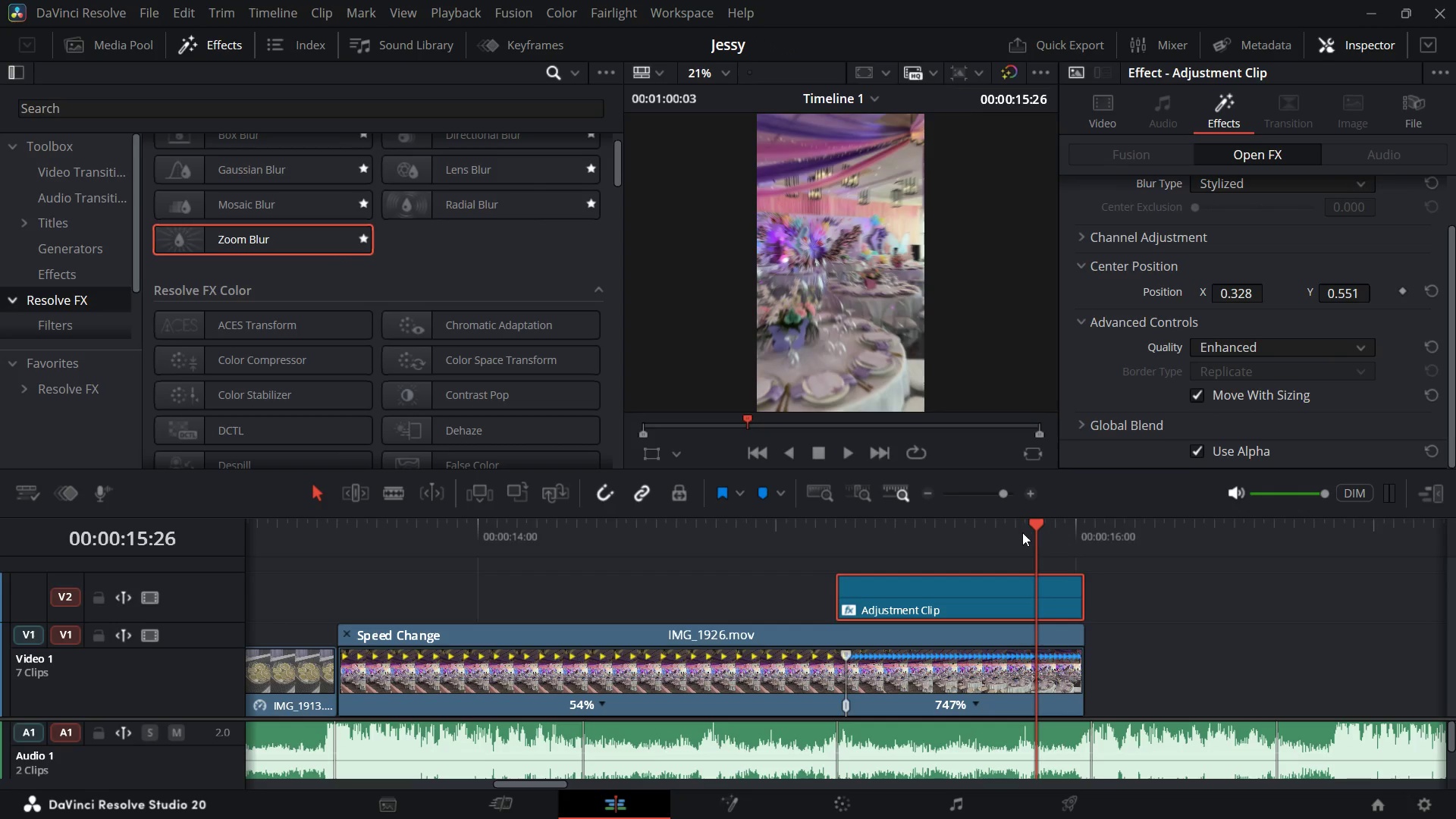 
left_click_drag(start_coordinate=[1035, 523], to_coordinate=[725, 579])
 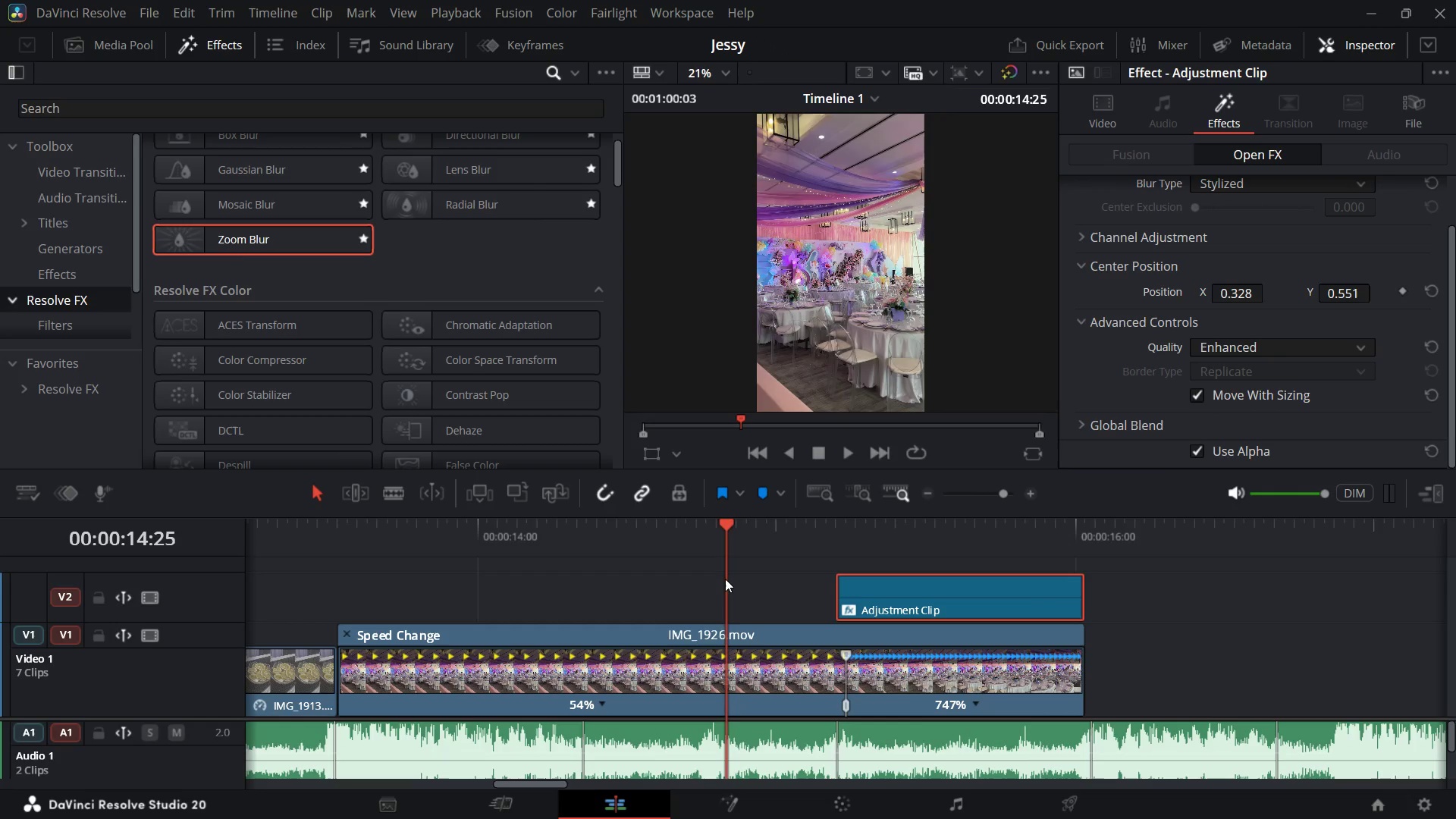 
key(Space)
 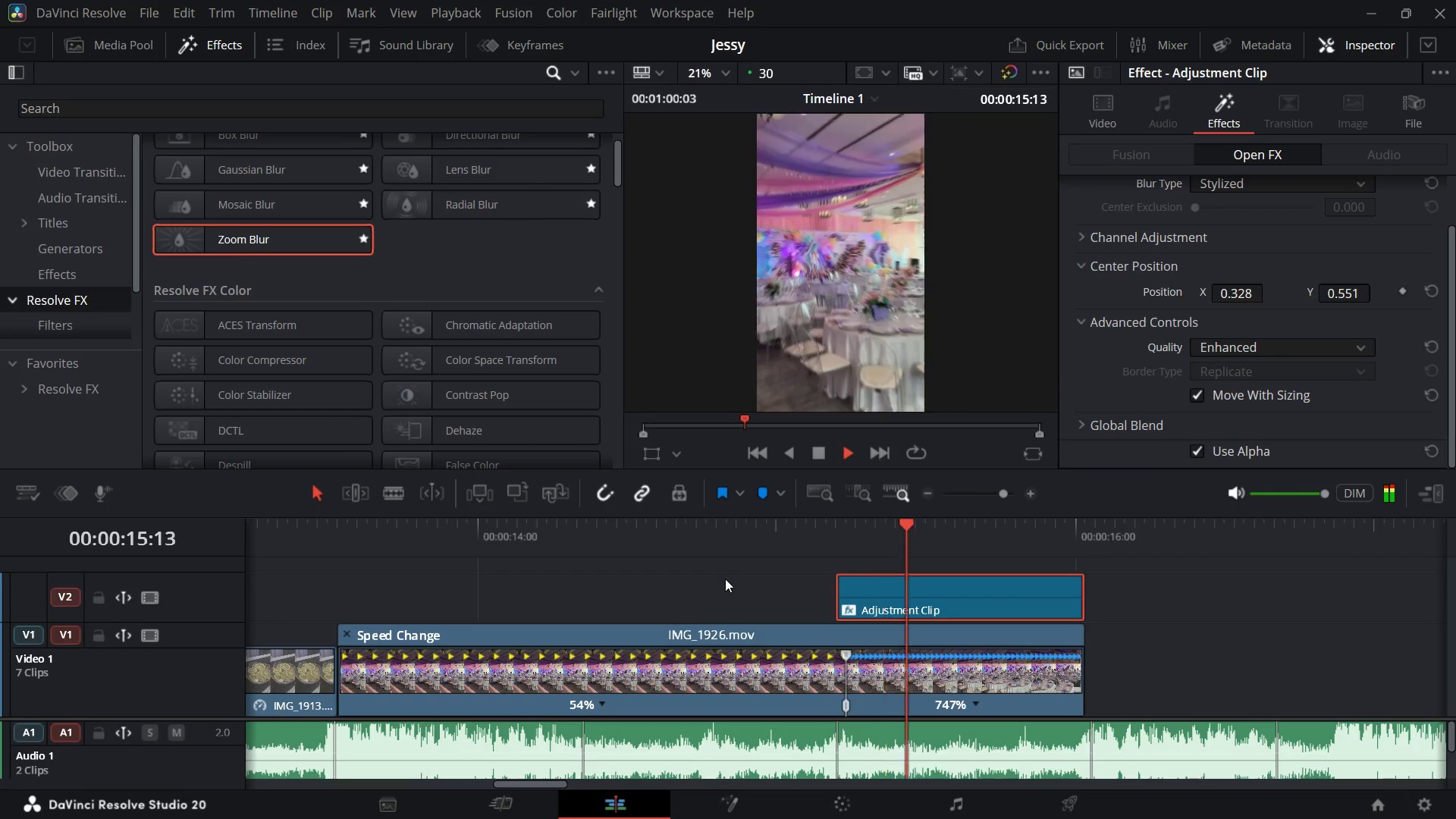 
key(Space)
 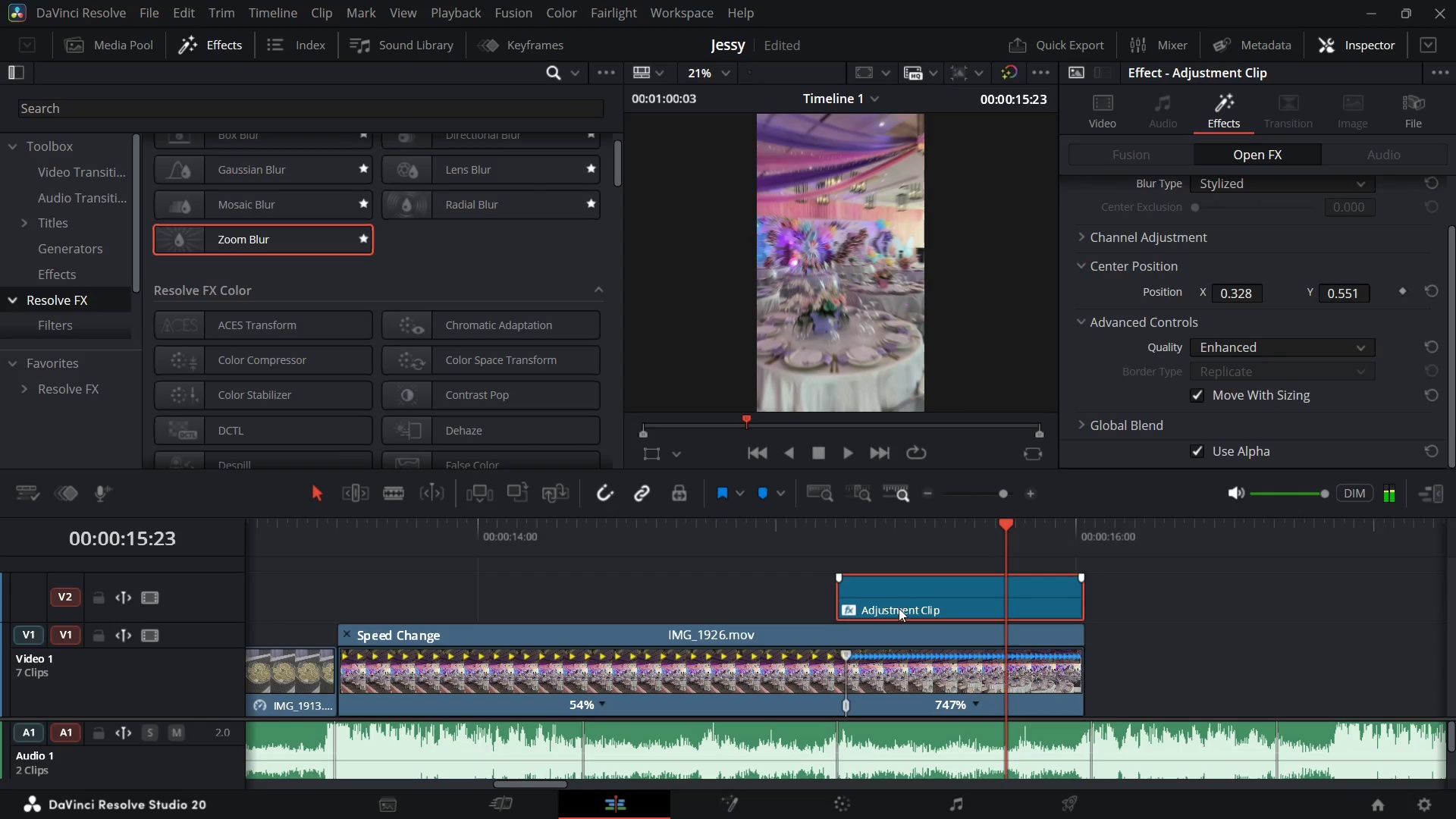 
left_click([906, 675])
 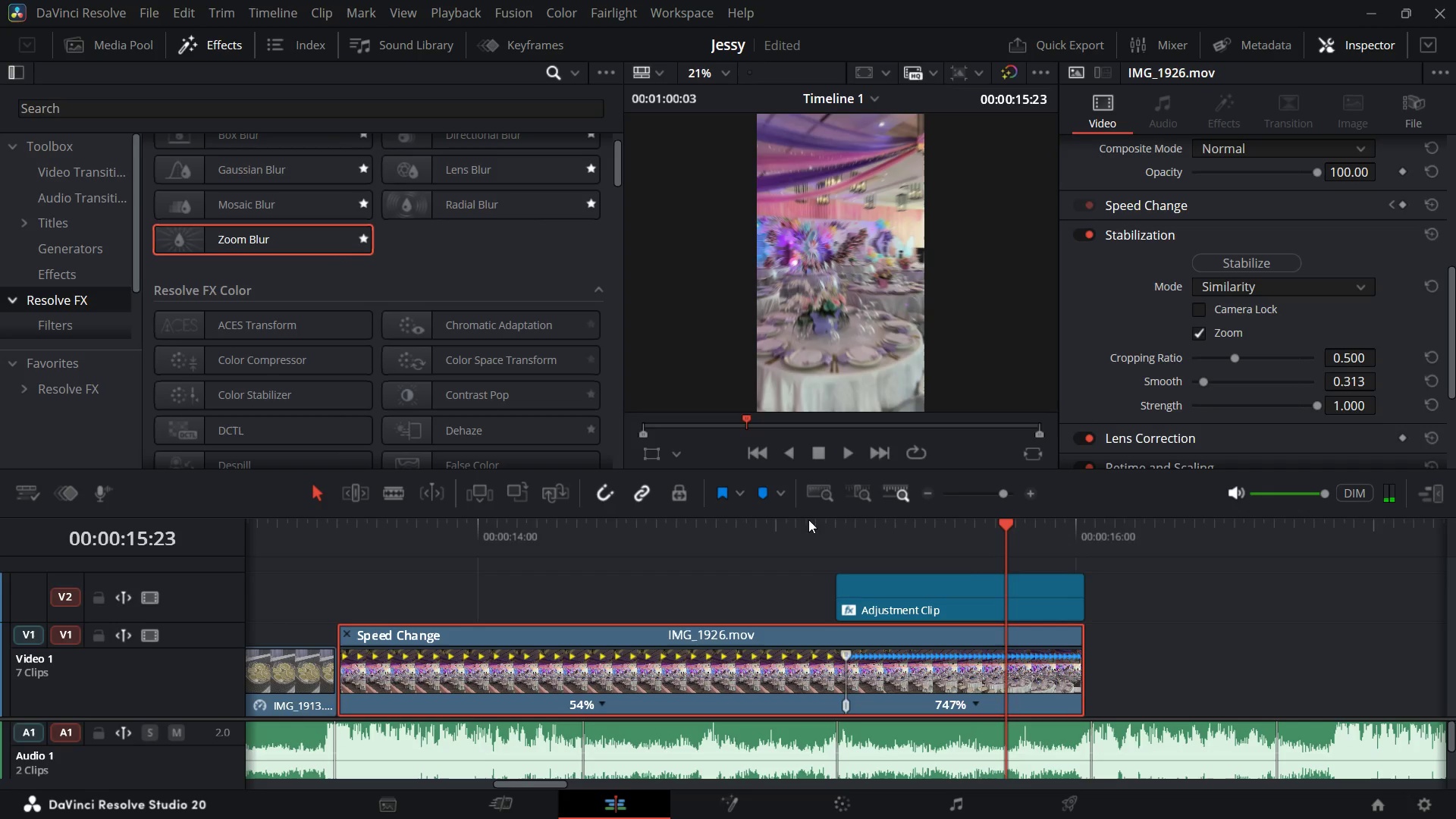 
left_click([987, 582])
 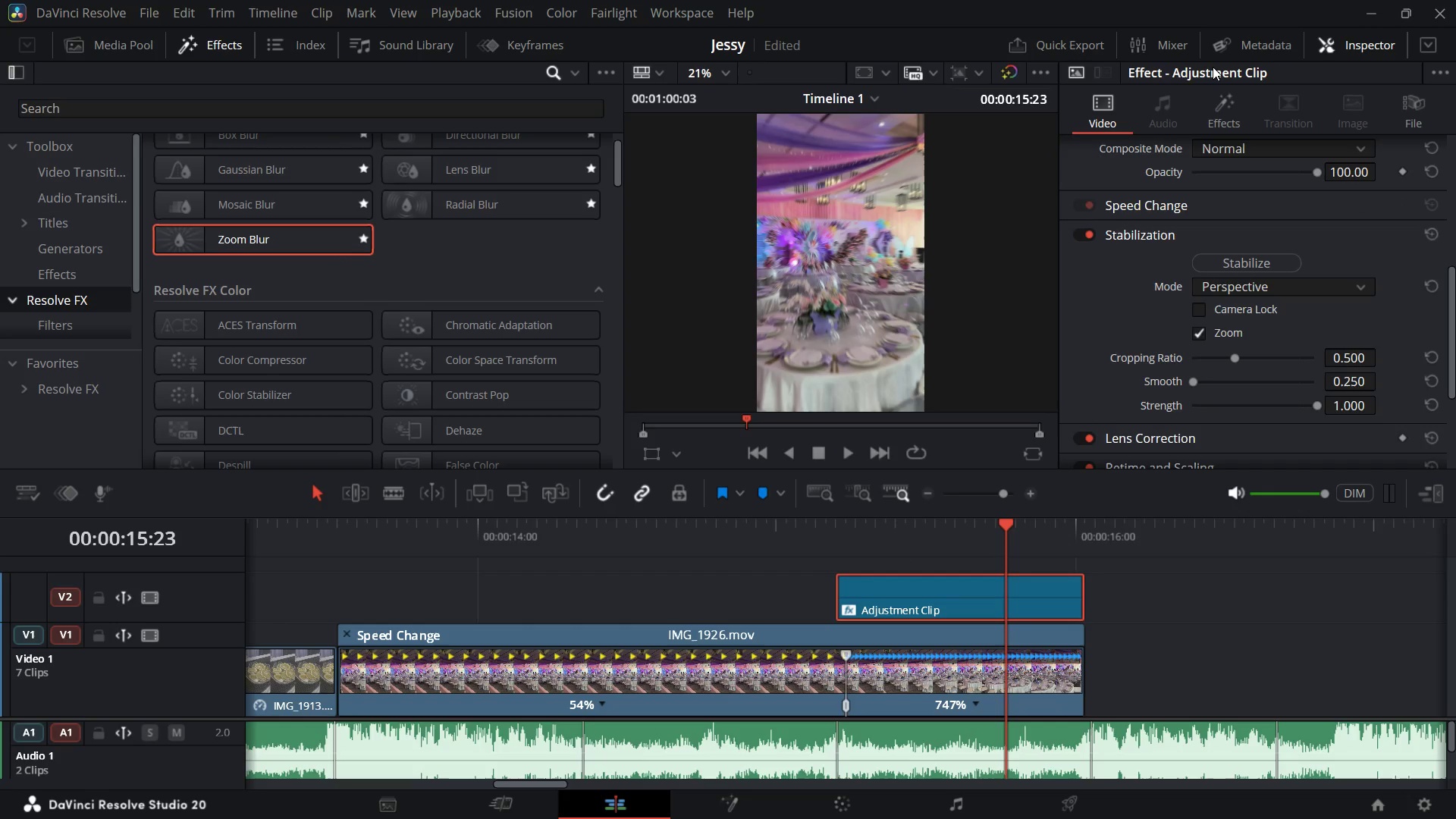 
left_click([1229, 106])
 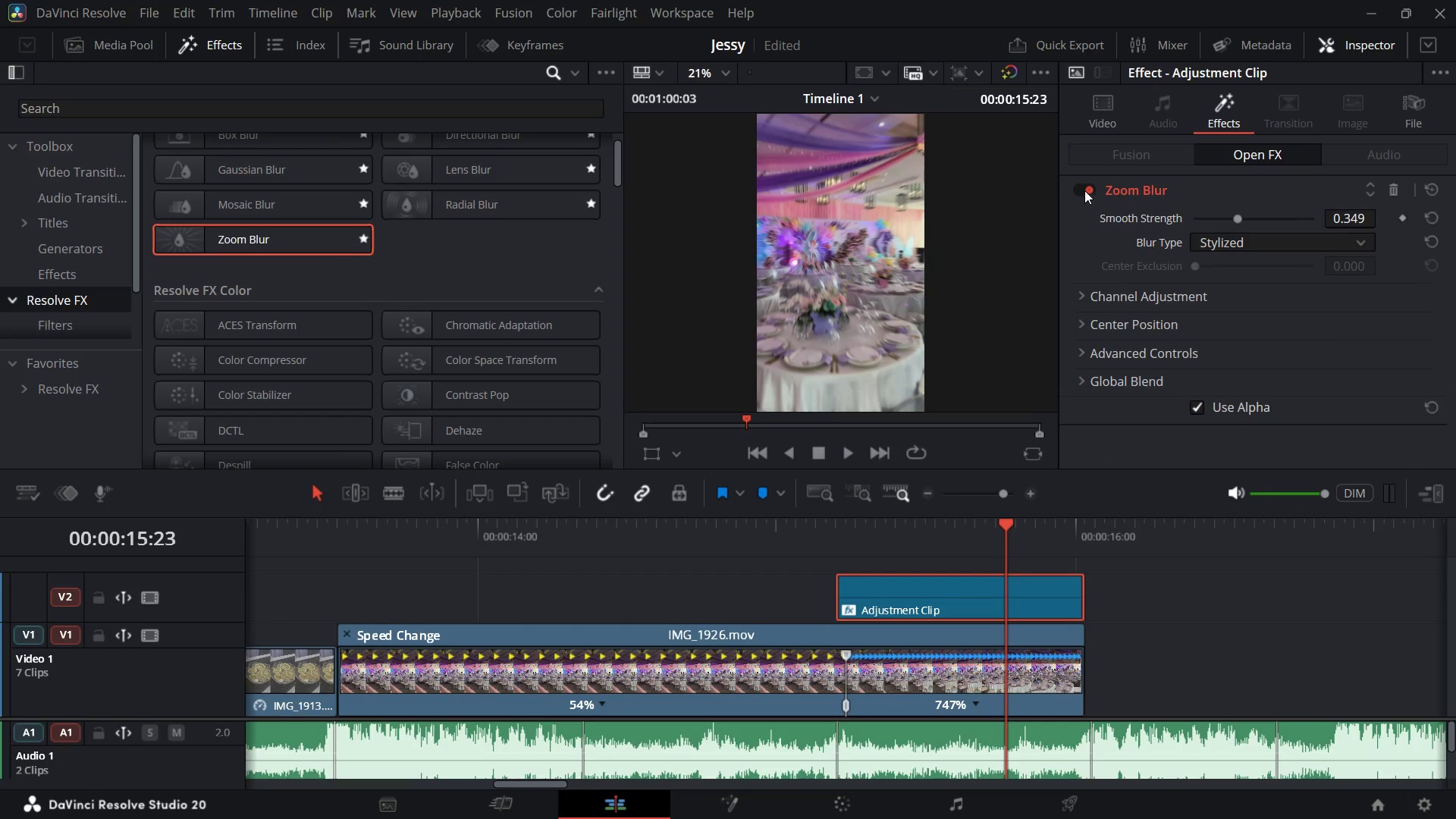 
left_click([1084, 189])
 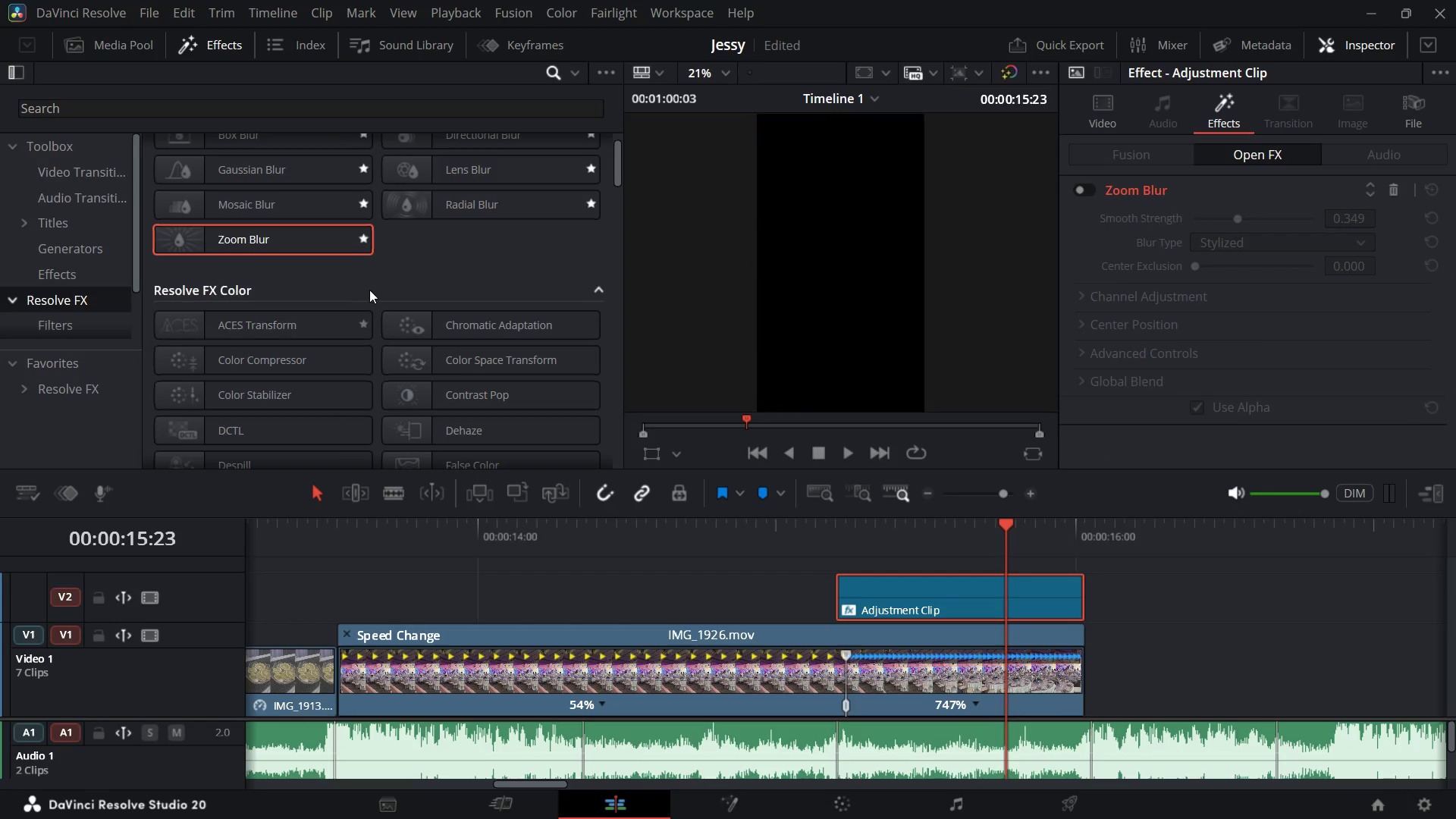 
scroll: coordinate [432, 378], scroll_direction: down, amount: 3.0
 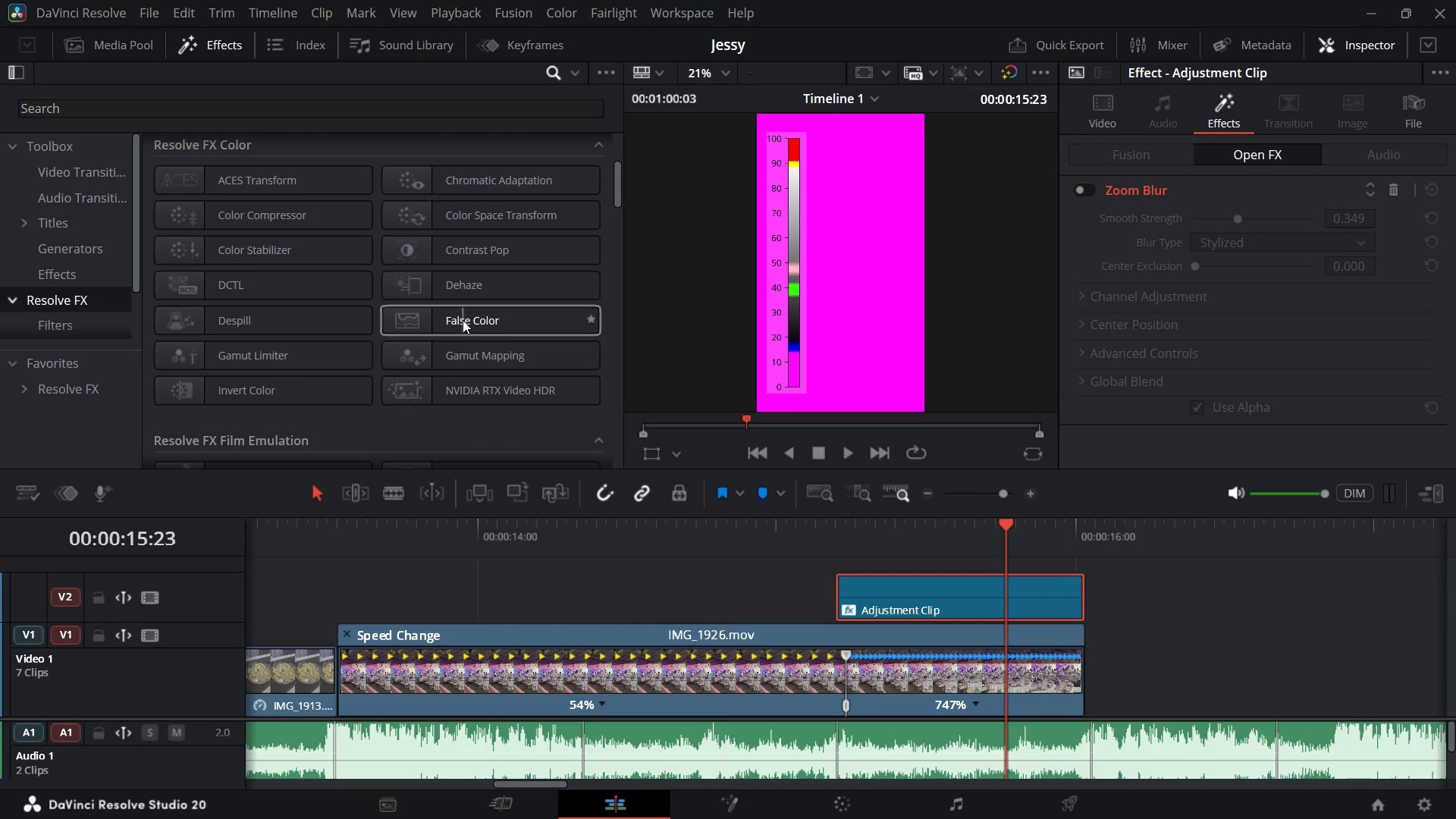 
wait(5.7)
 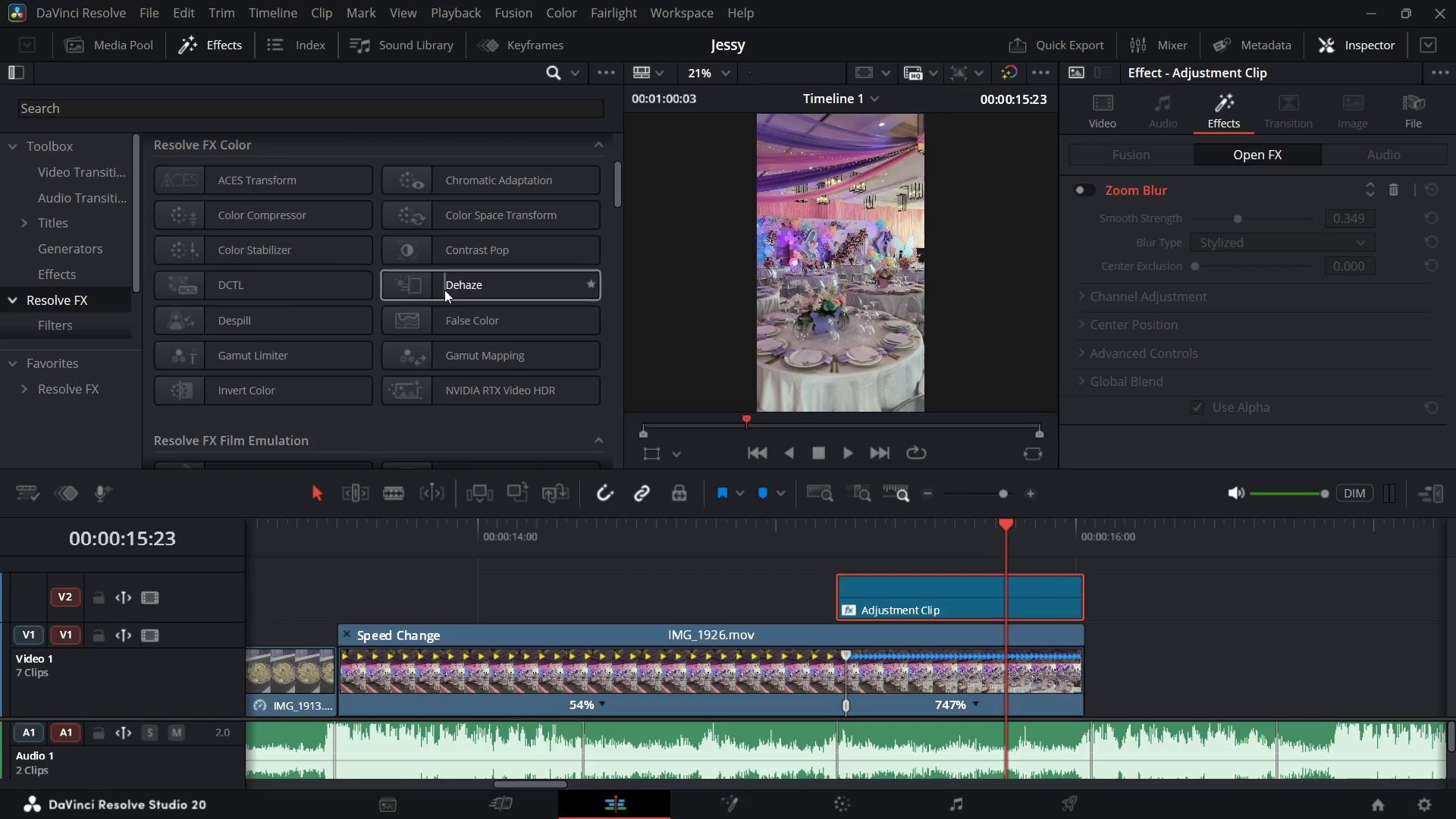 
scroll: coordinate [457, 366], scroll_direction: down, amount: 2.0
 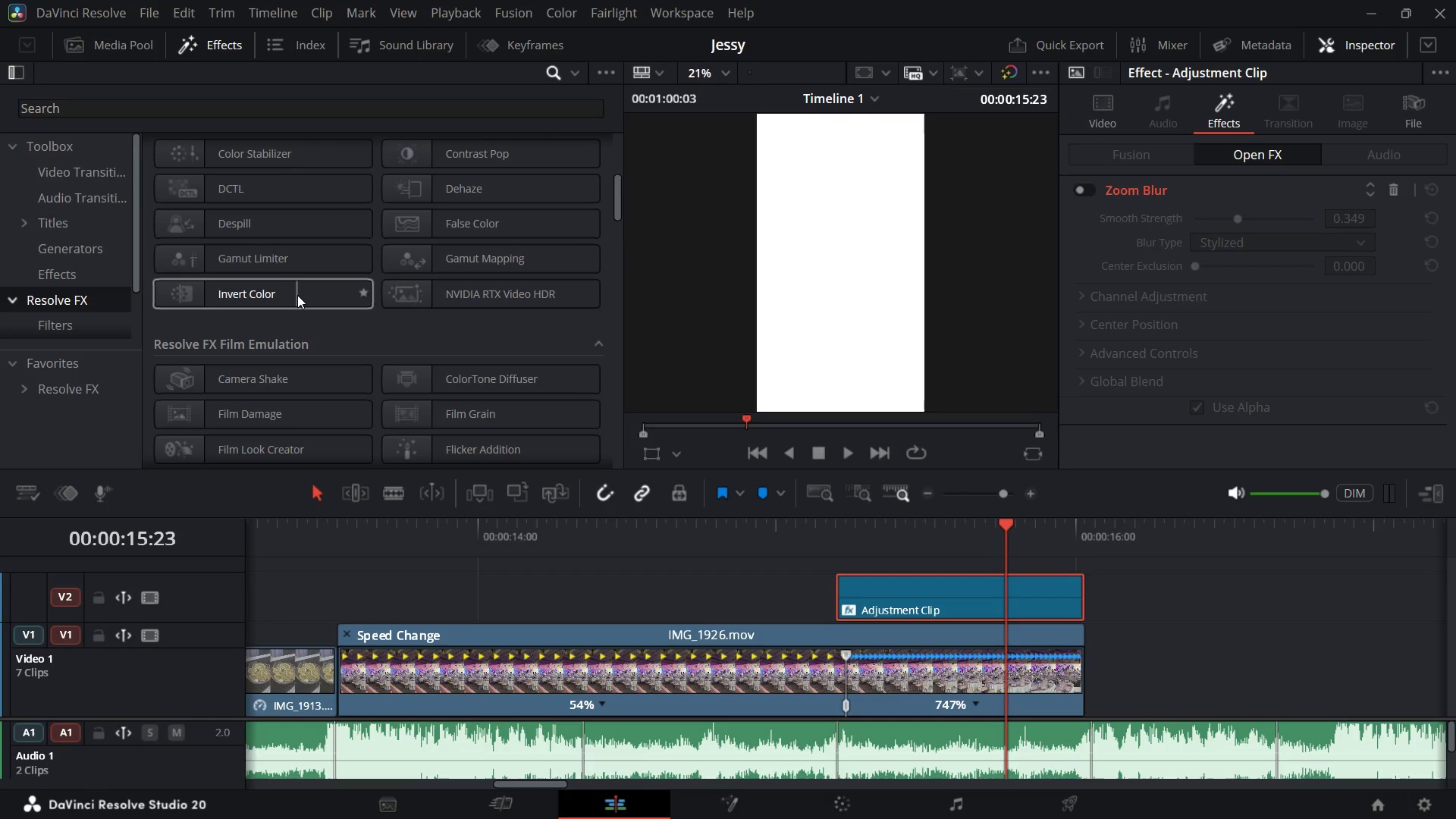 
wait(7.38)
 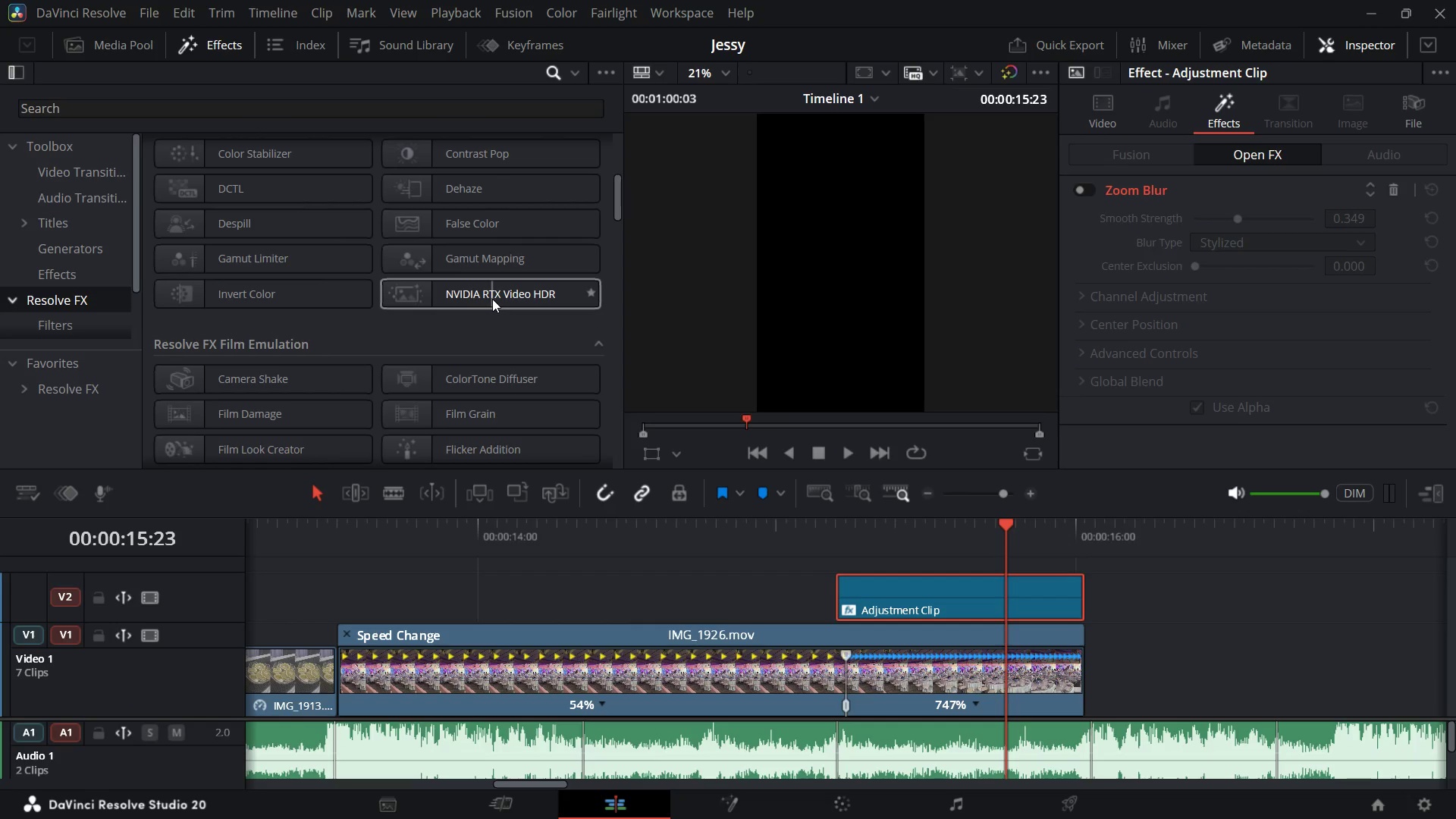 
scroll: coordinate [301, 376], scroll_direction: down, amount: 2.0
 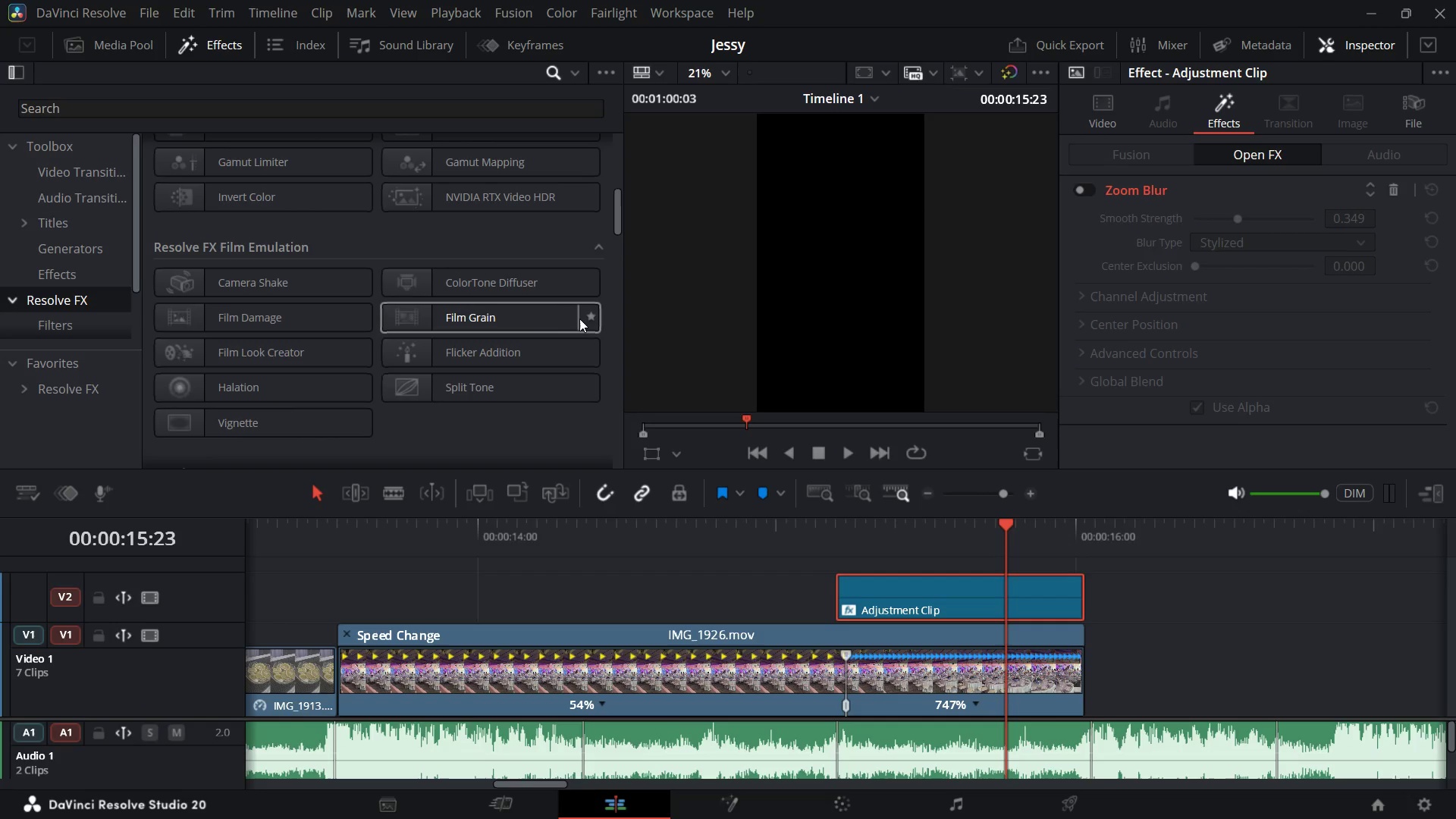 
left_click([592, 315])
 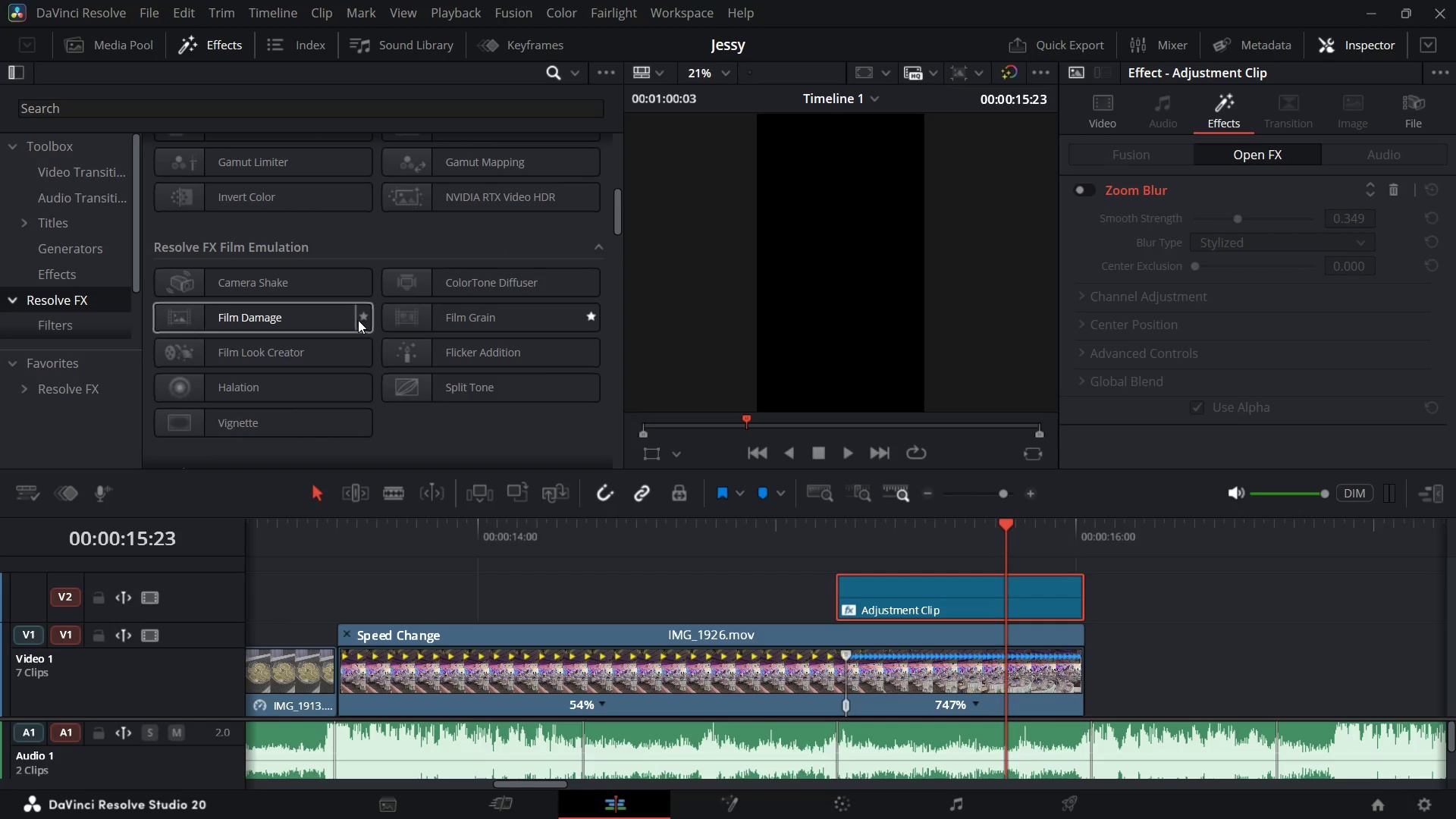 
left_click([363, 316])
 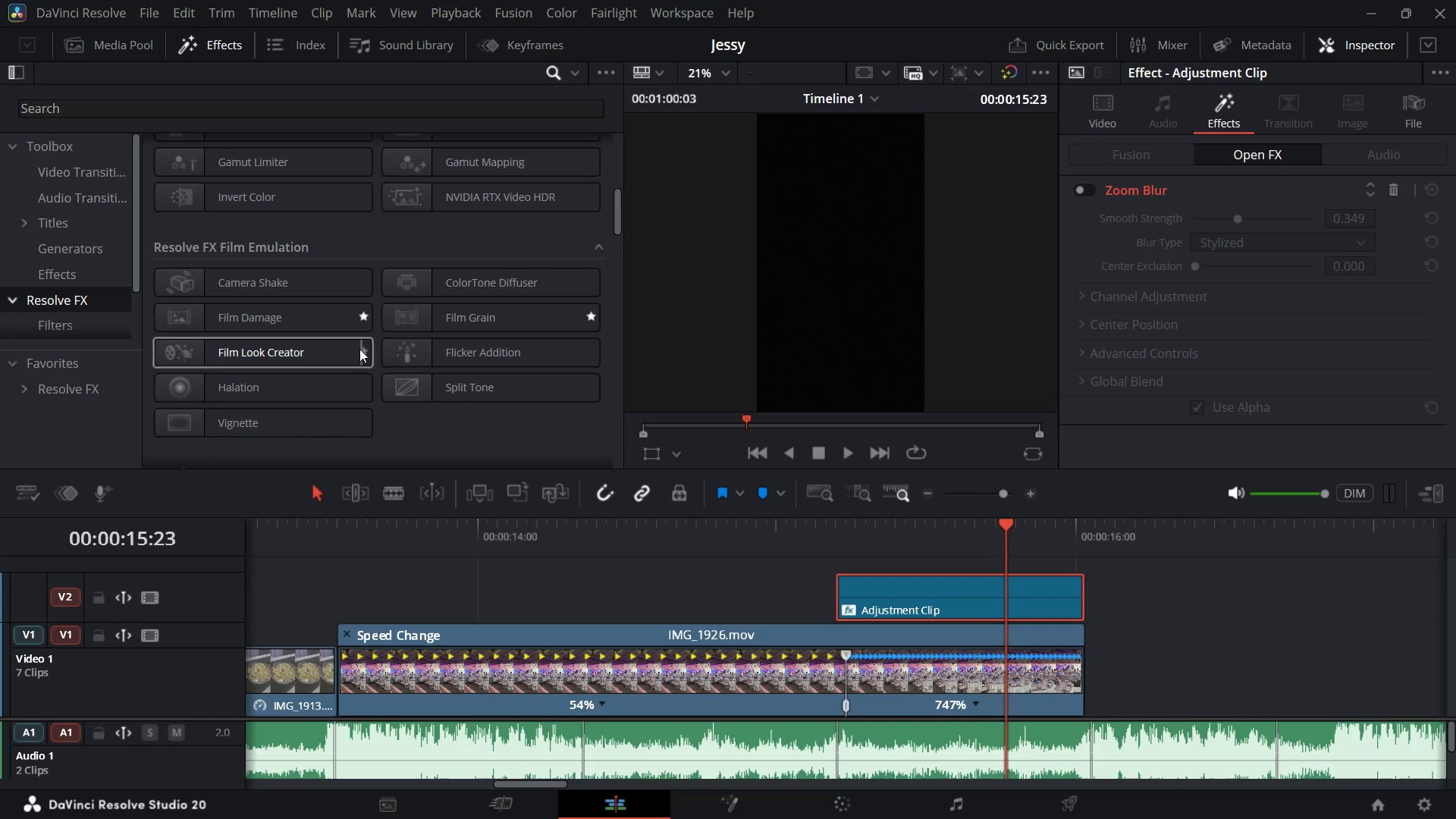 
left_click([359, 348])
 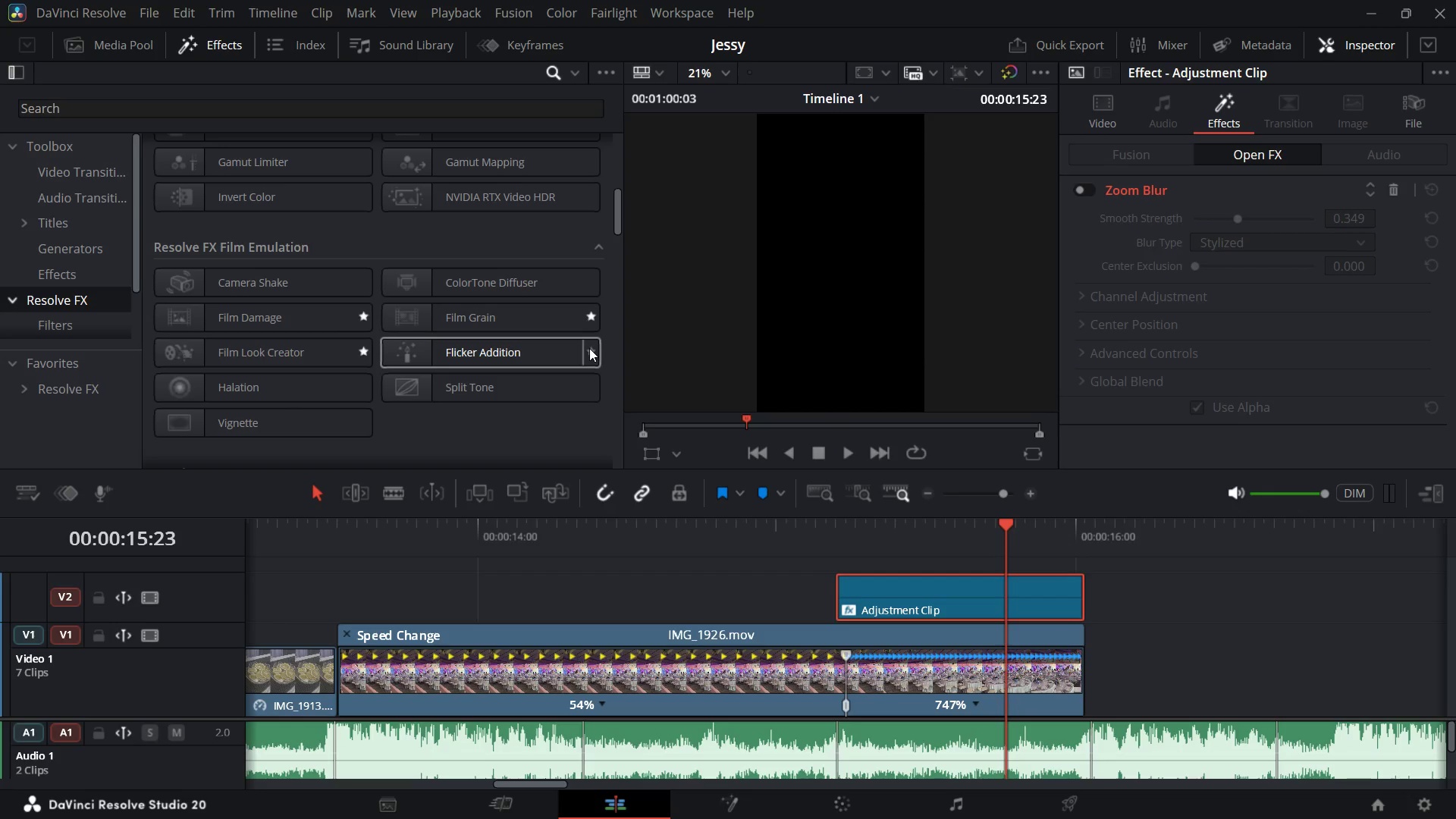 
left_click([589, 348])
 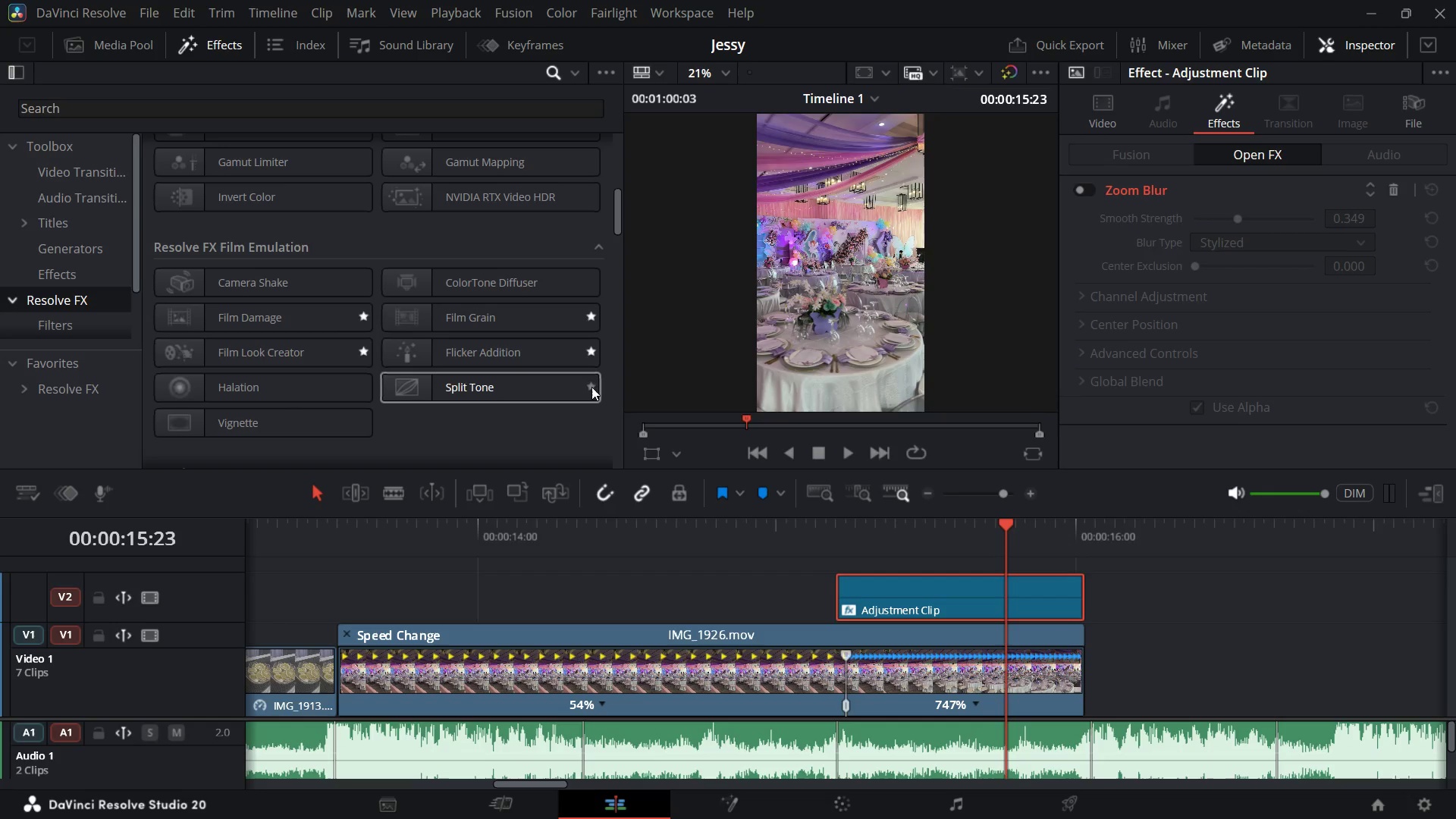 
left_click([593, 384])
 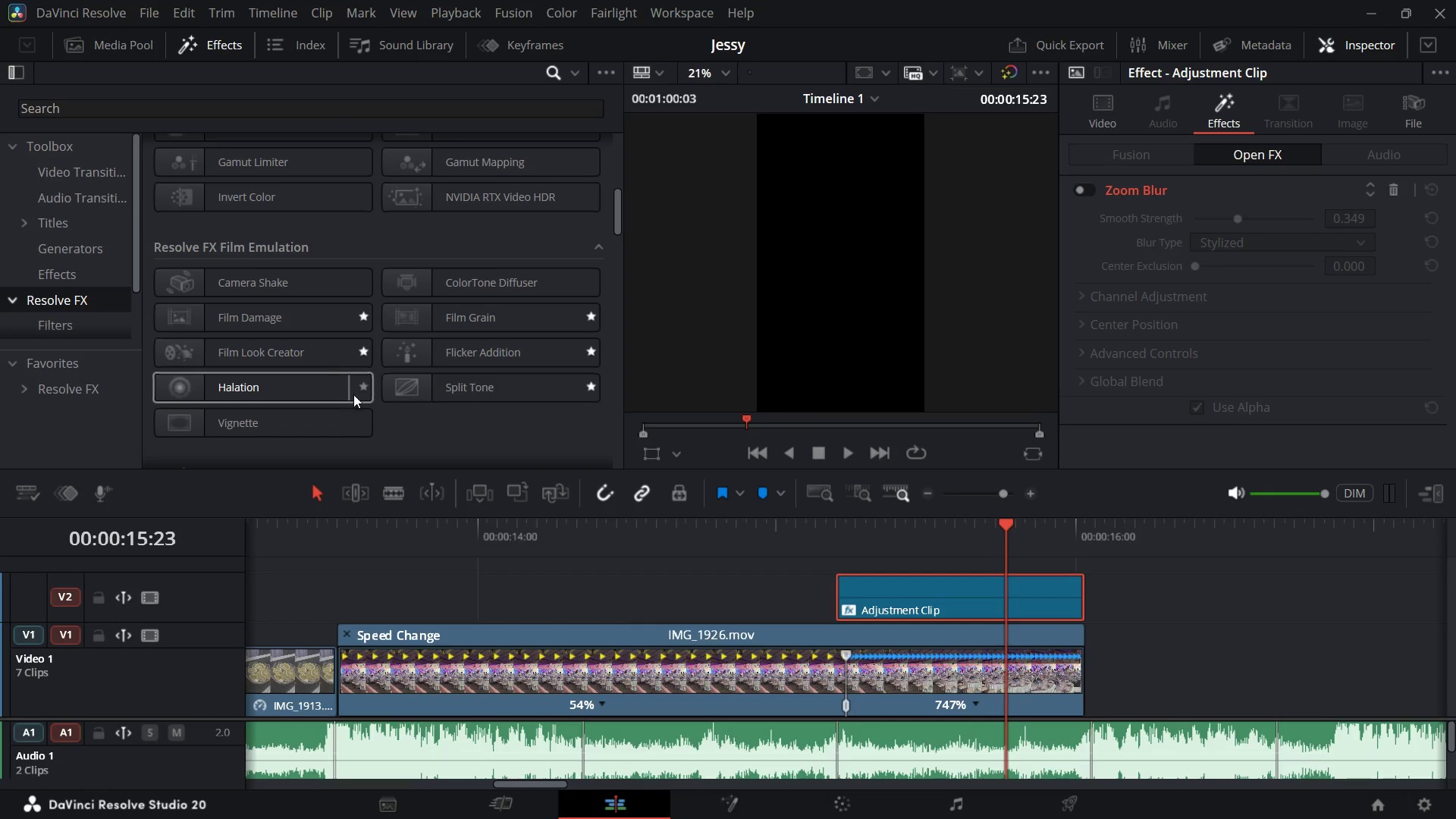 
left_click([363, 386])
 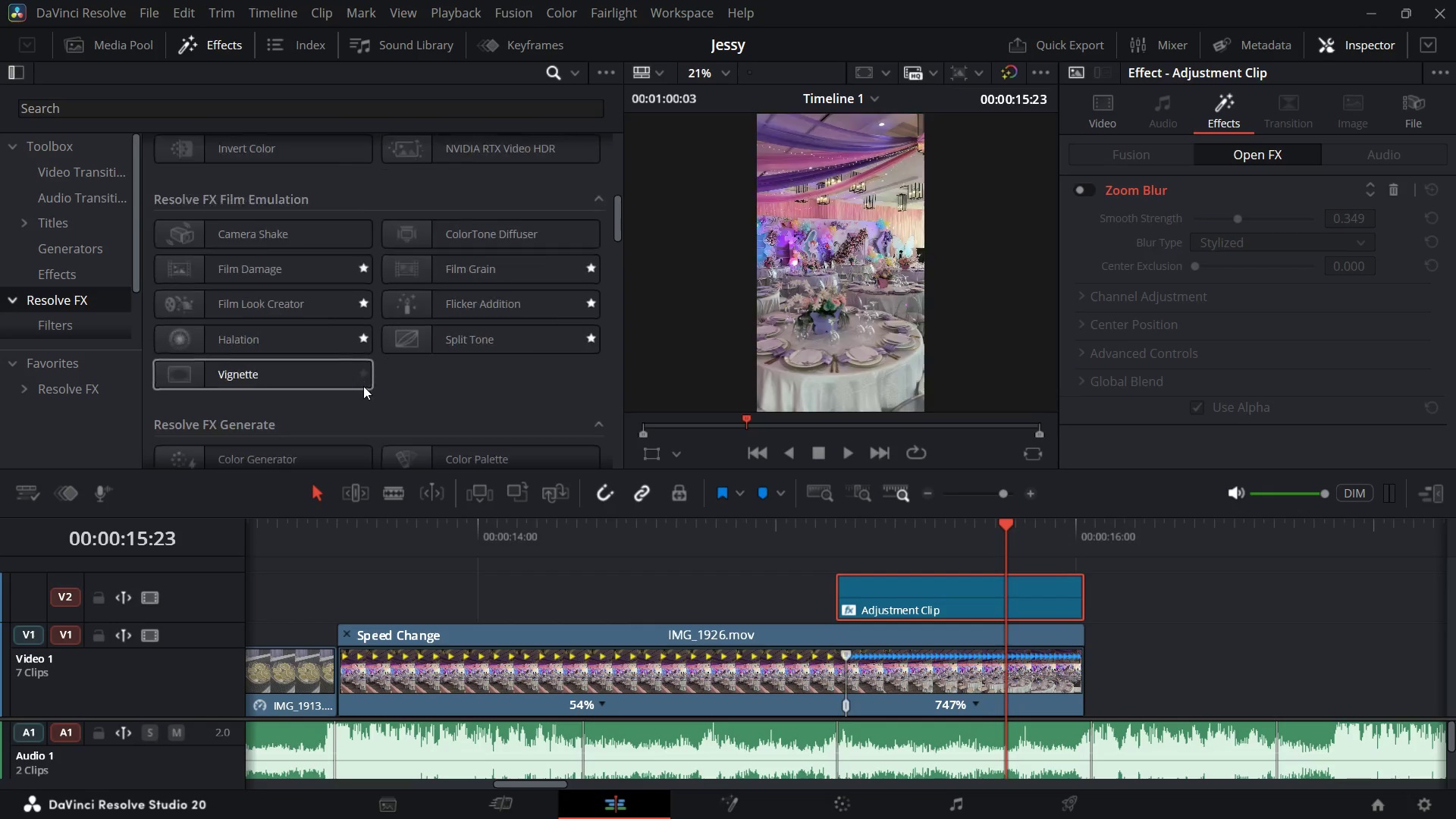 
scroll: coordinate [363, 386], scroll_direction: down, amount: 5.0
 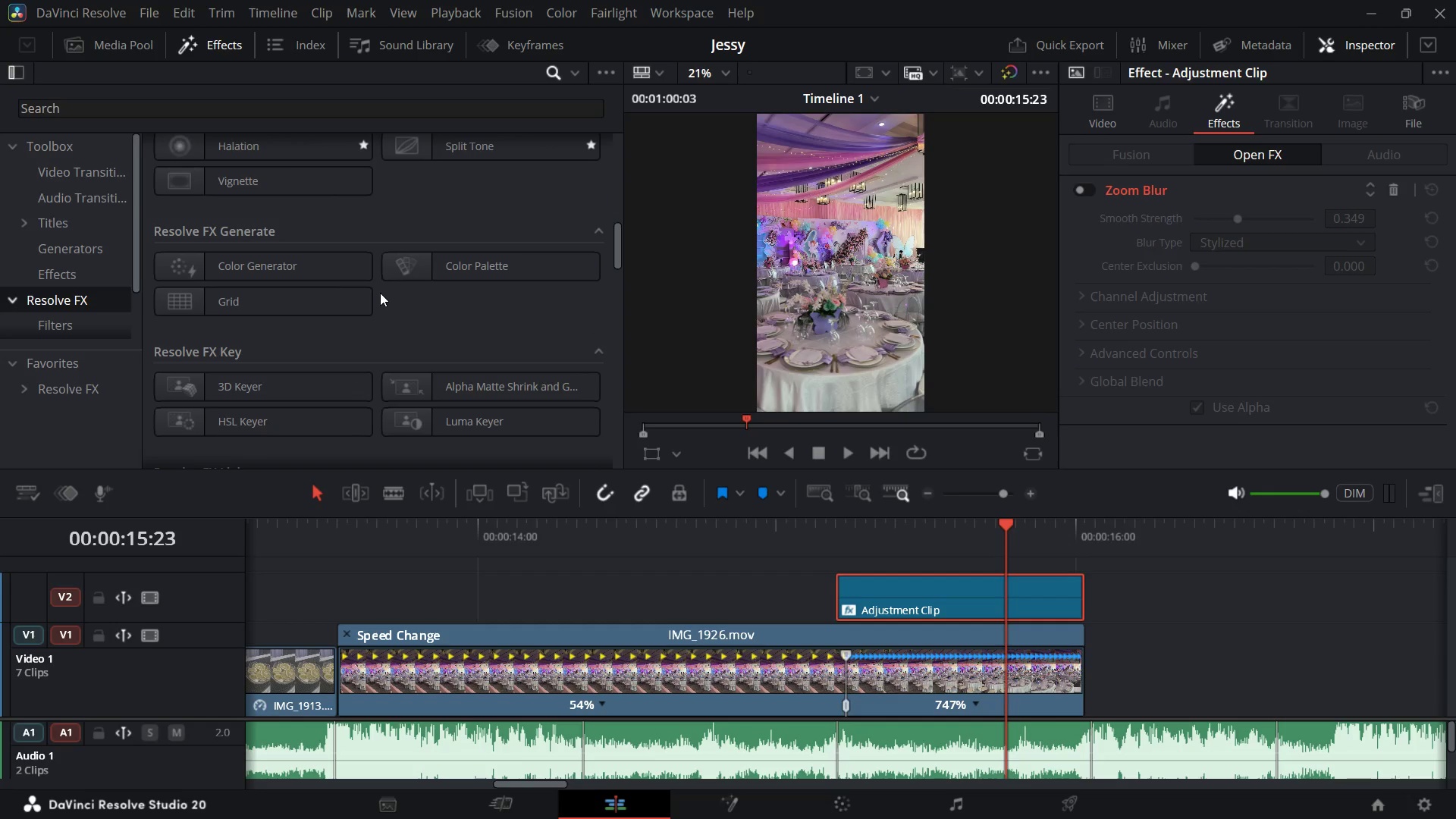 
left_click([365, 295])
 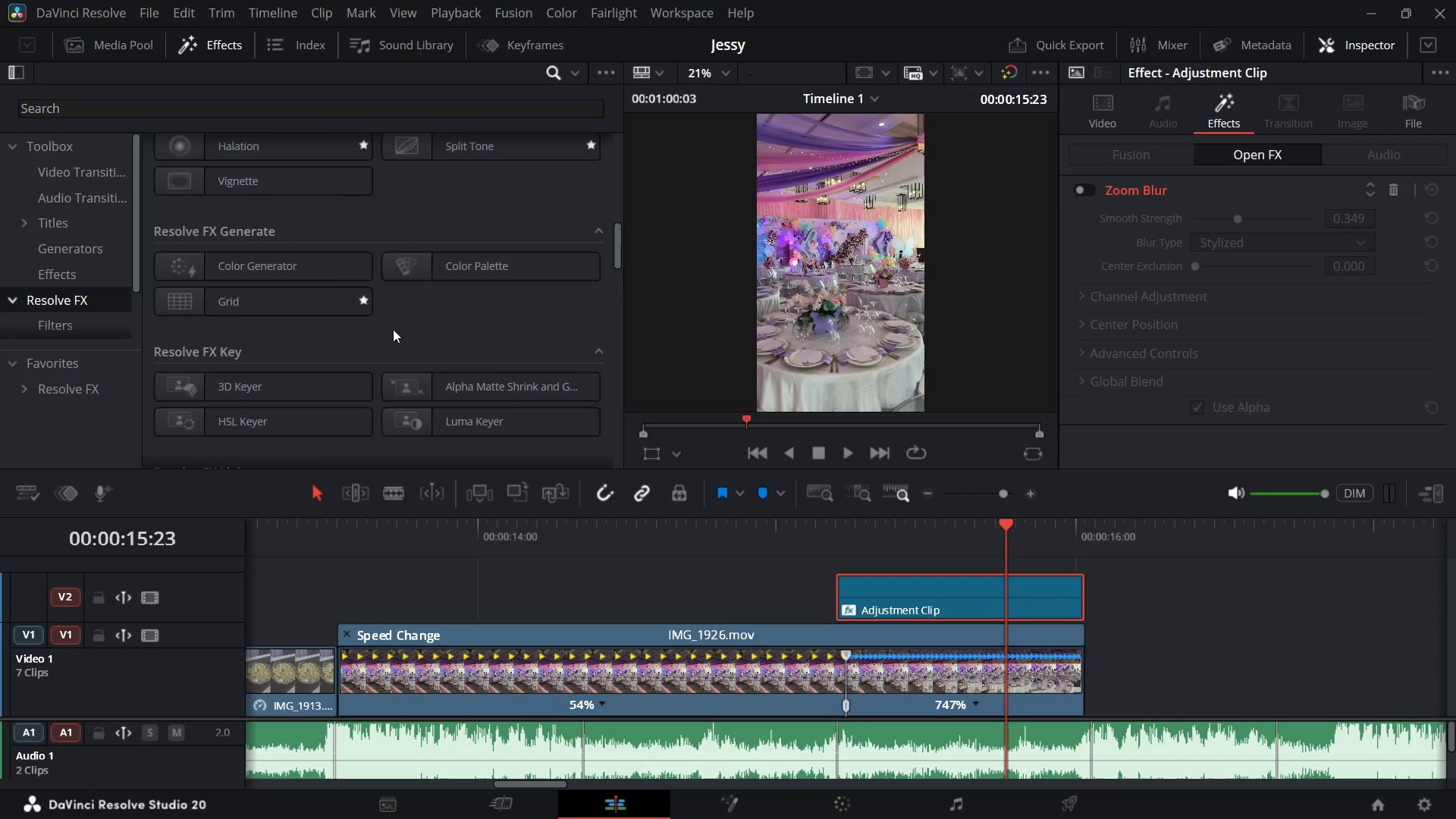 
scroll: coordinate [446, 332], scroll_direction: down, amount: 11.0
 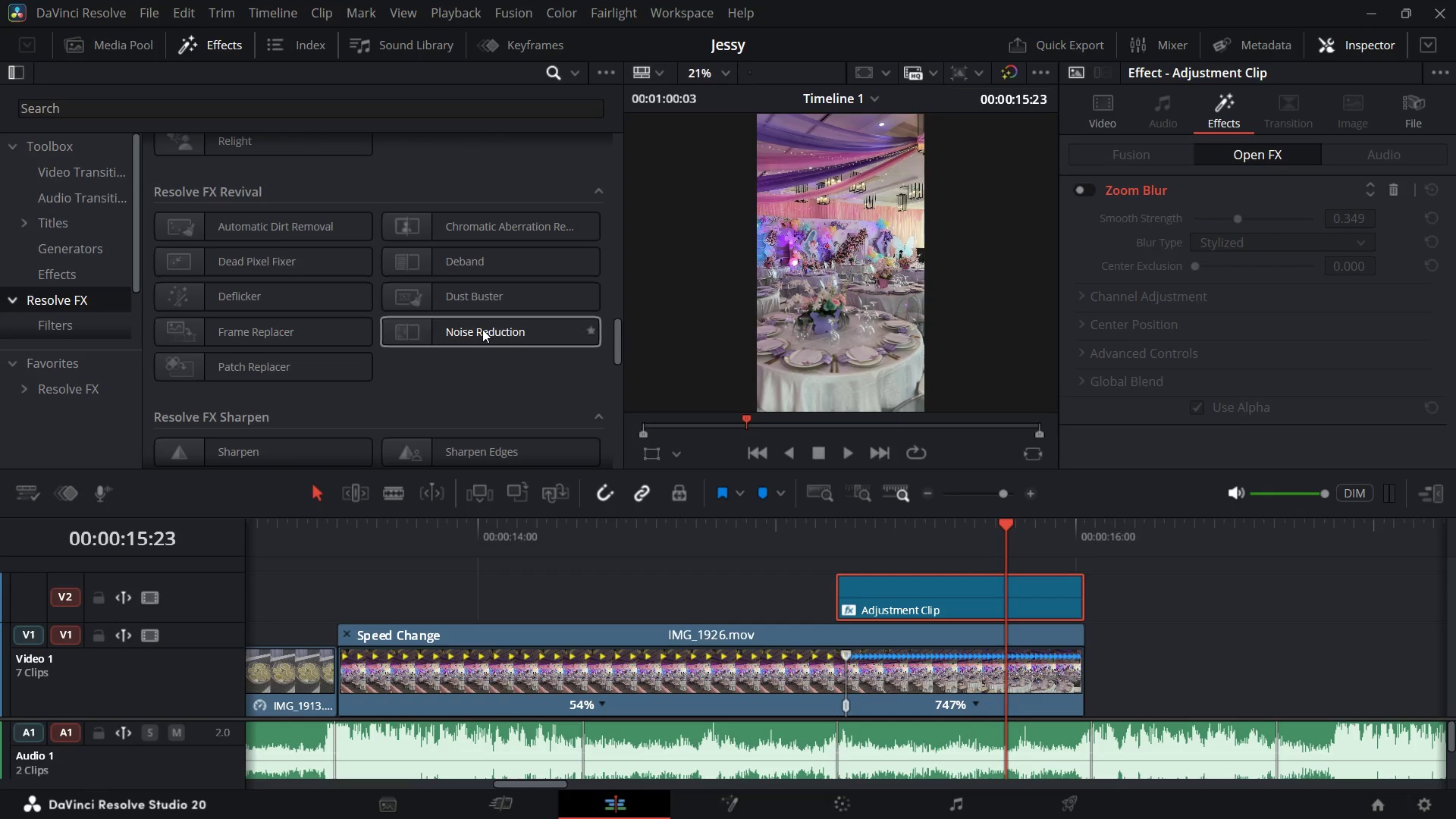 
wait(5.35)
 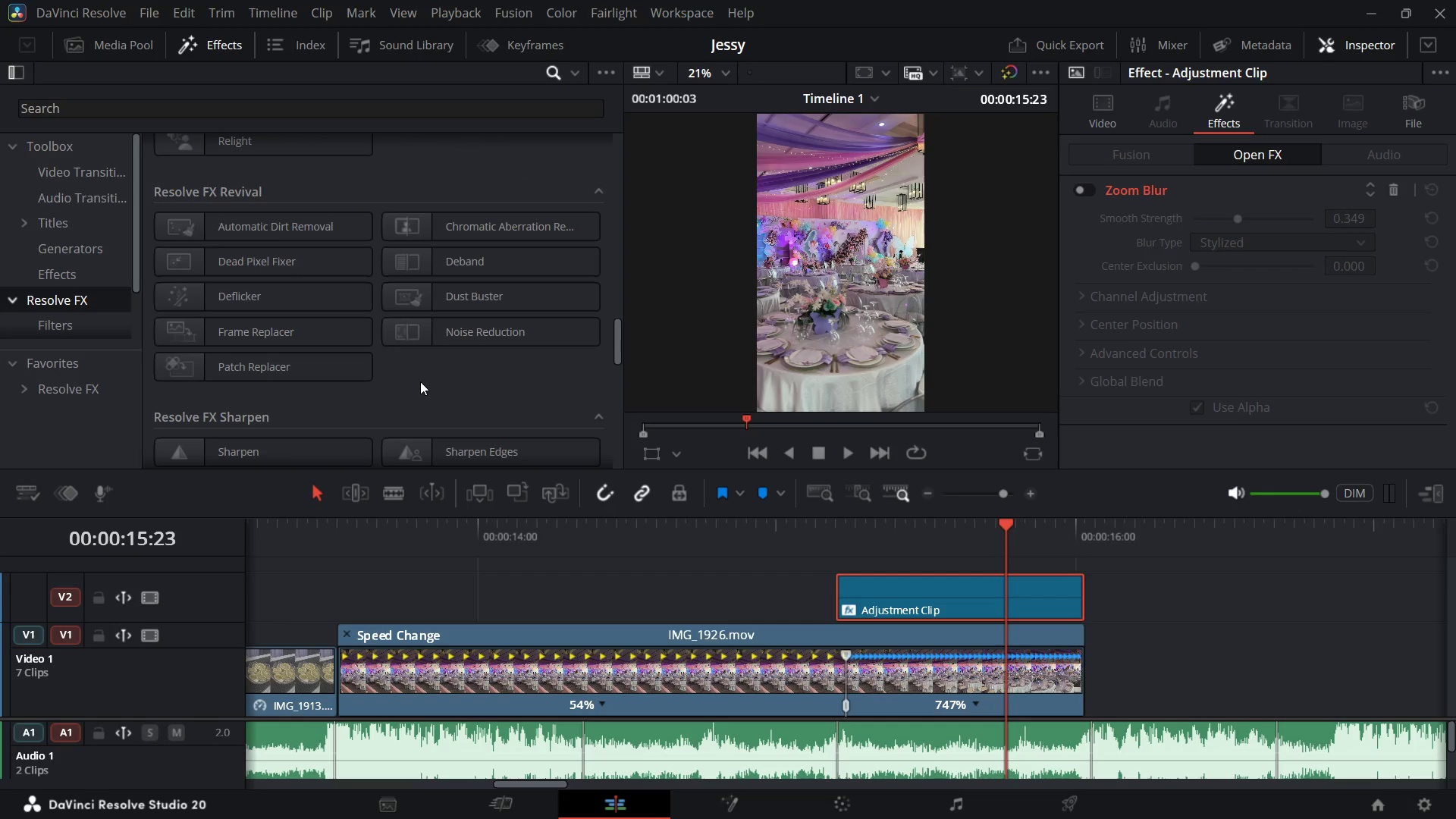 
left_click([587, 327])
 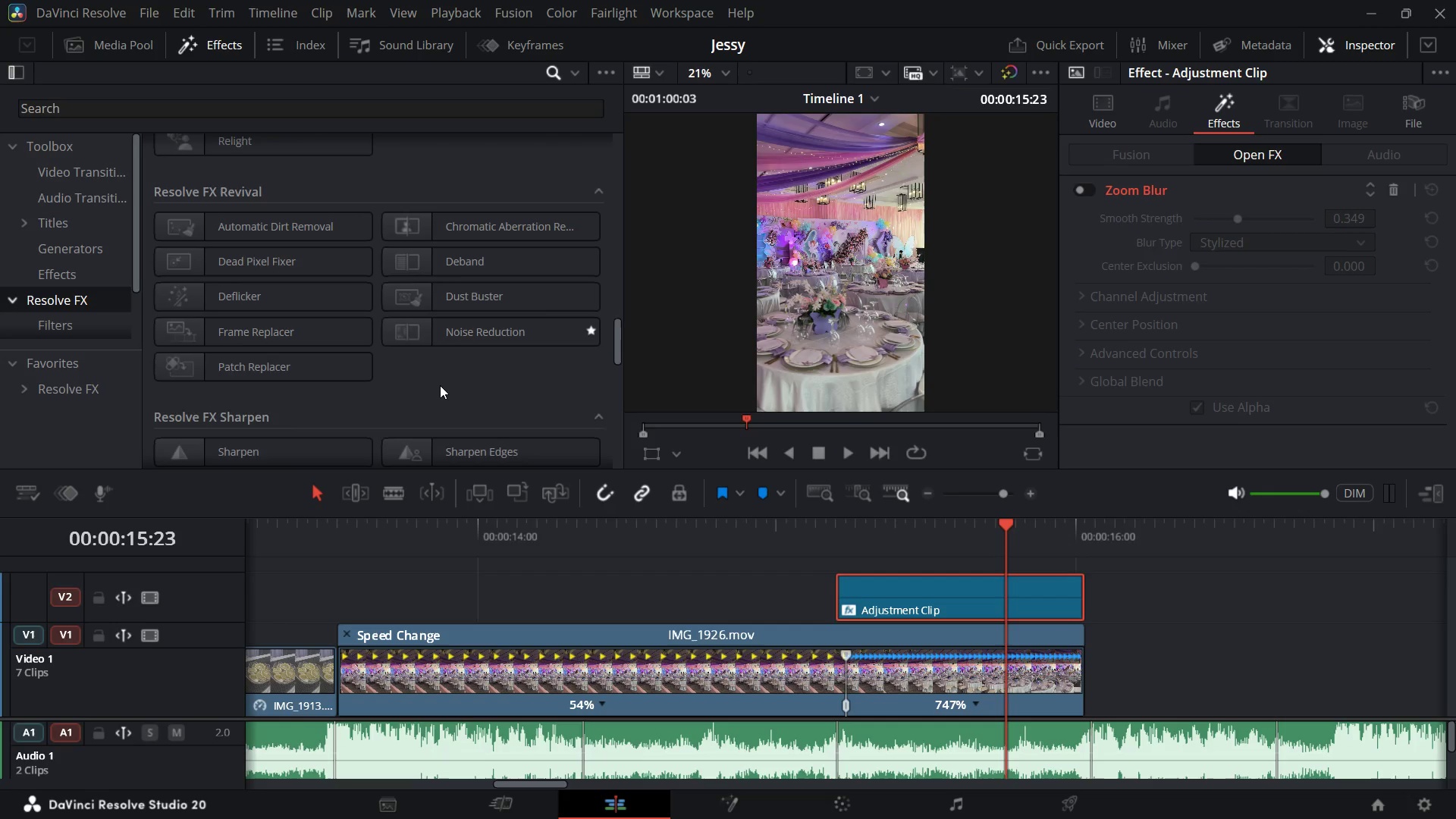 
scroll: coordinate [440, 385], scroll_direction: down, amount: 11.0
 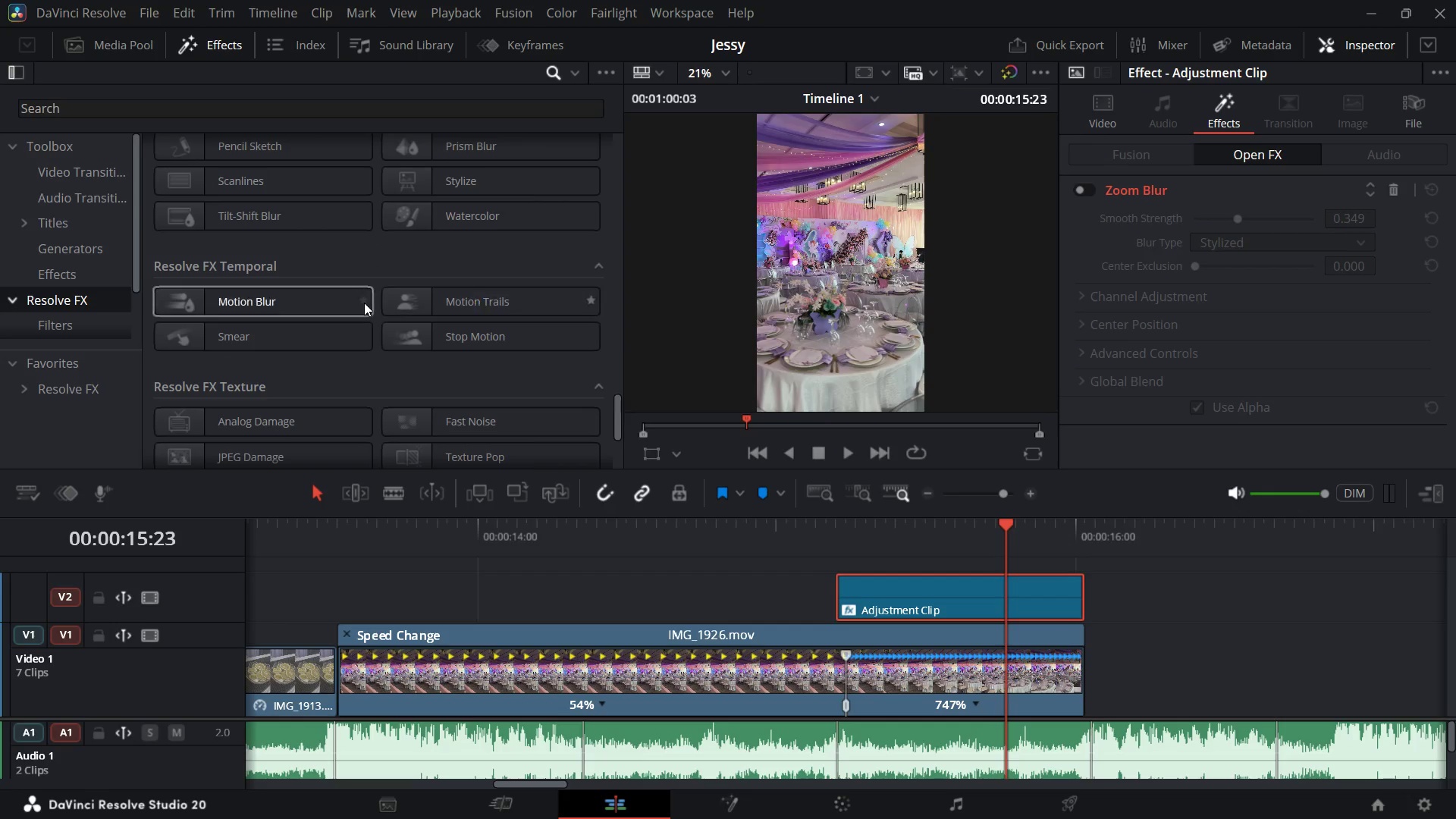 
left_click([364, 303])
 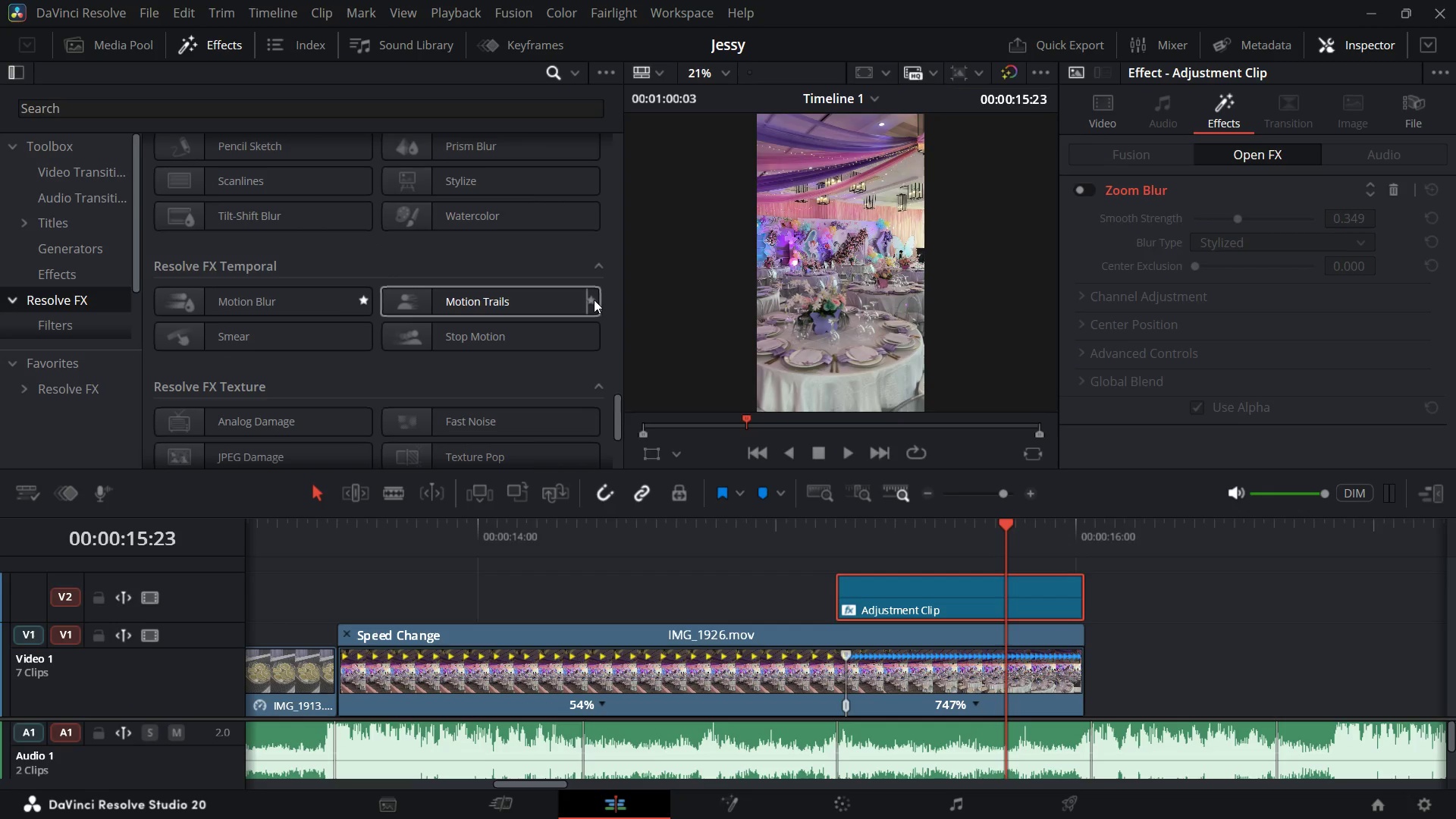 
left_click([589, 300])
 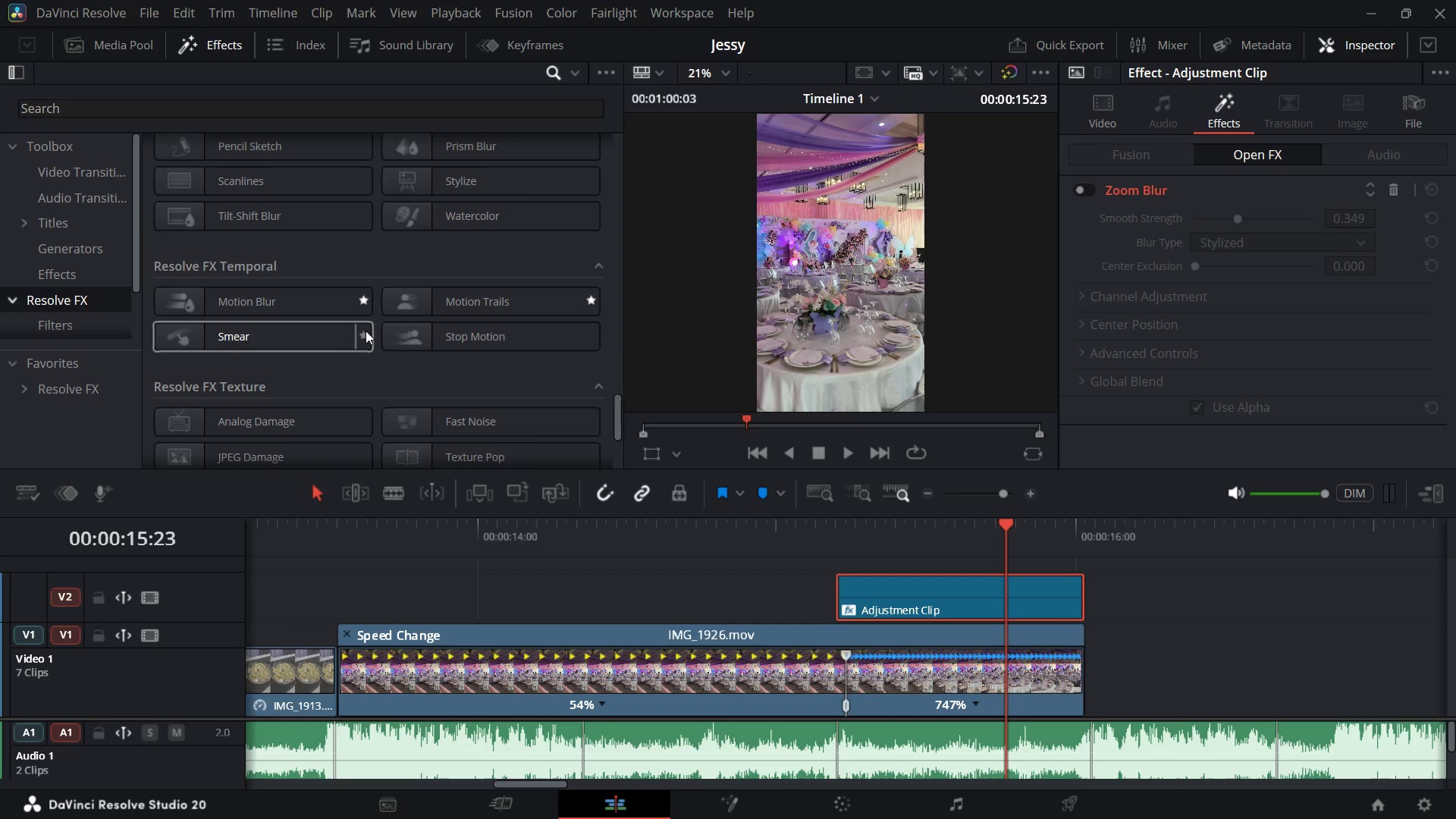 
left_click([366, 331])
 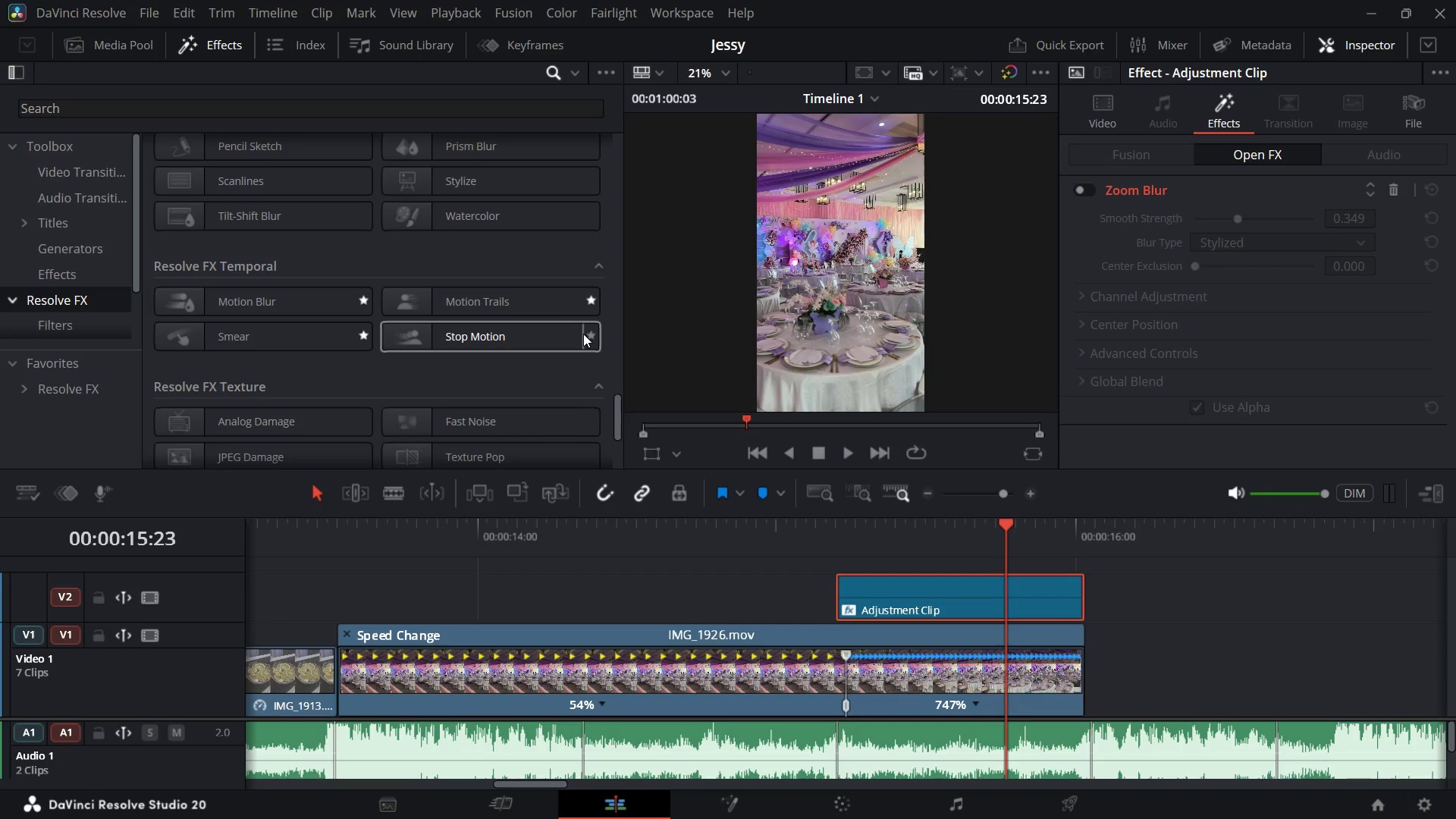 
left_click([591, 334])
 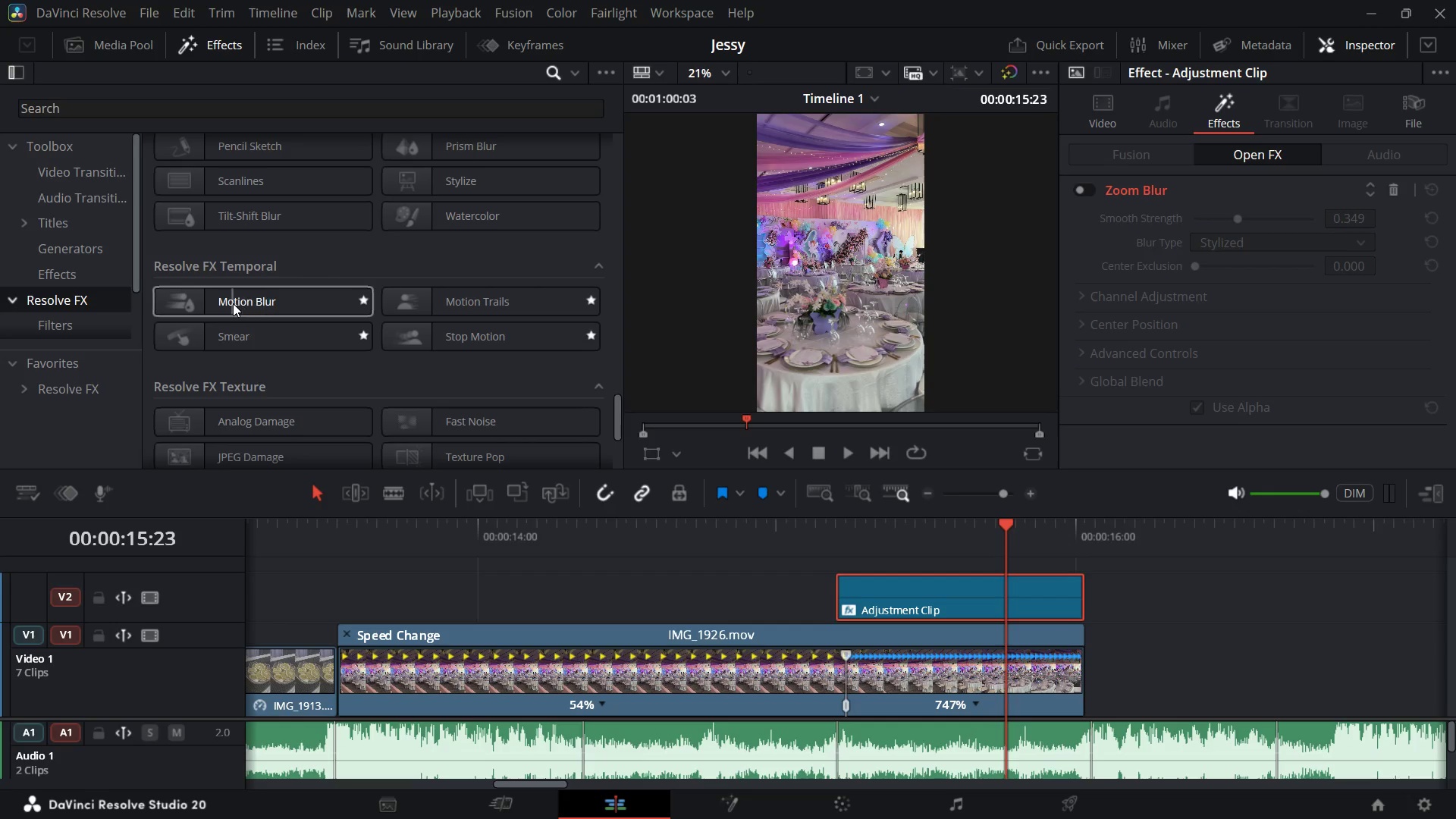 
left_click_drag(start_coordinate=[233, 303], to_coordinate=[972, 592])
 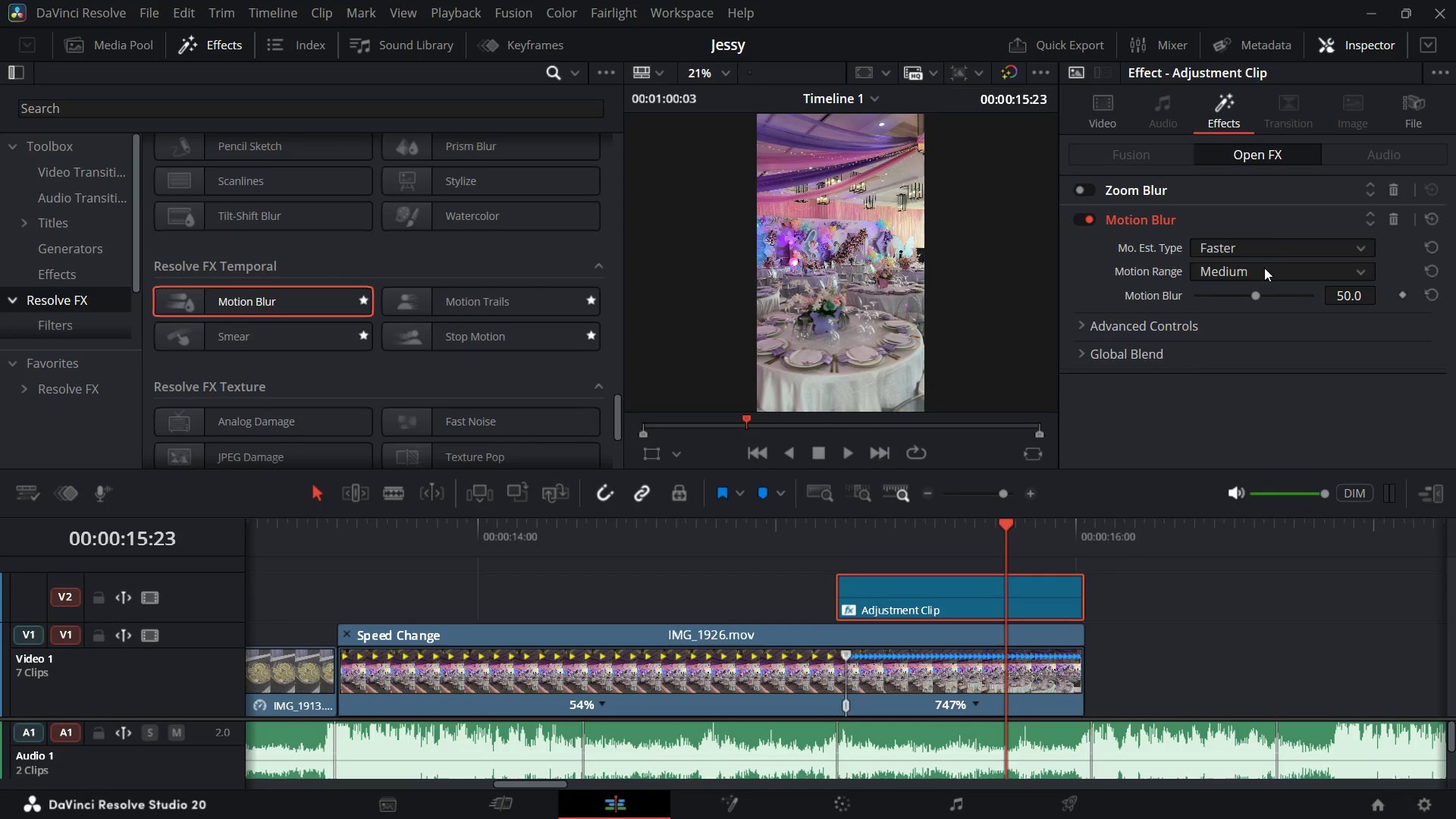 
left_click_drag(start_coordinate=[1254, 293], to_coordinate=[1276, 293])
 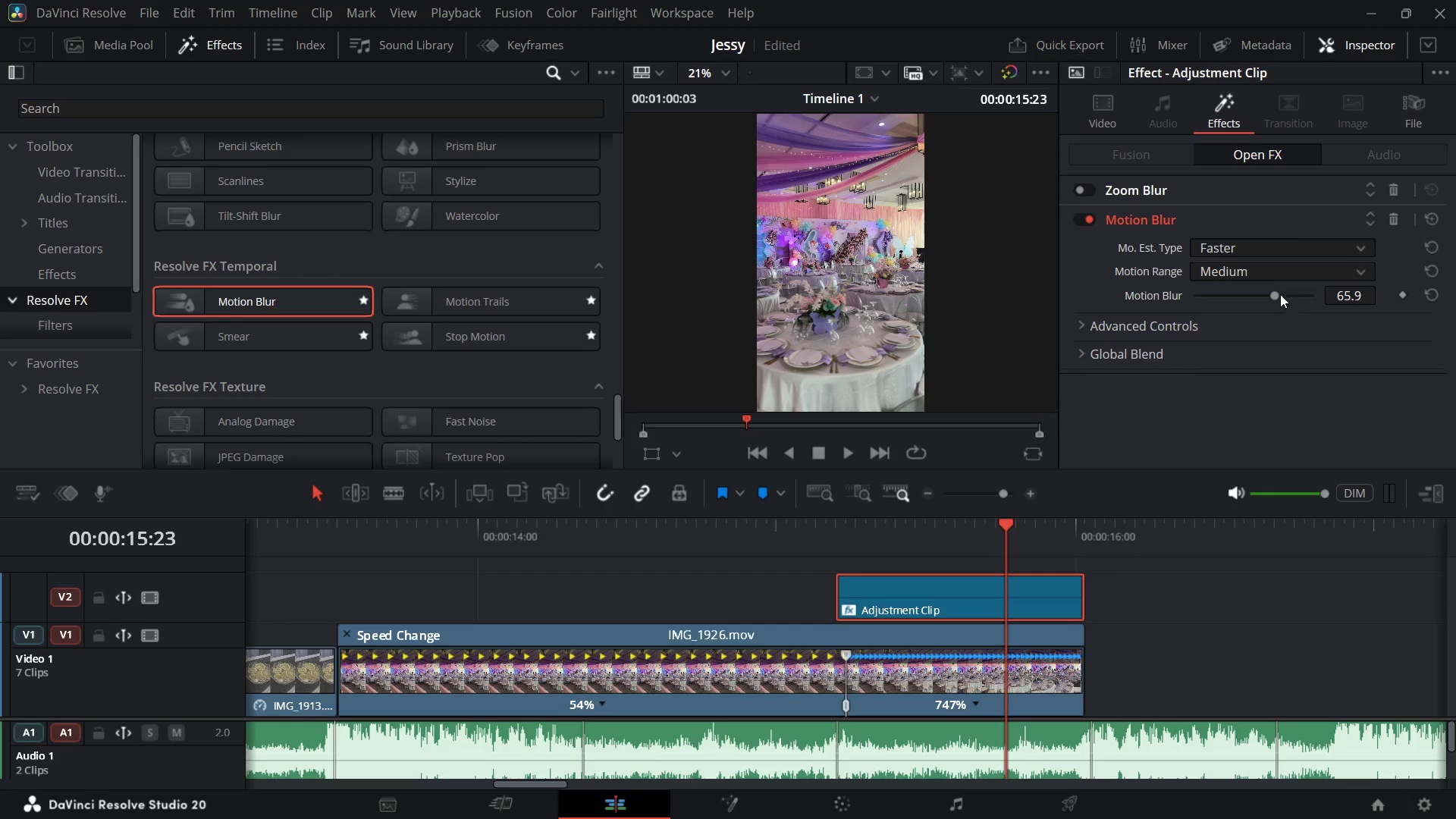 
left_click_drag(start_coordinate=[1275, 292], to_coordinate=[1314, 300])
 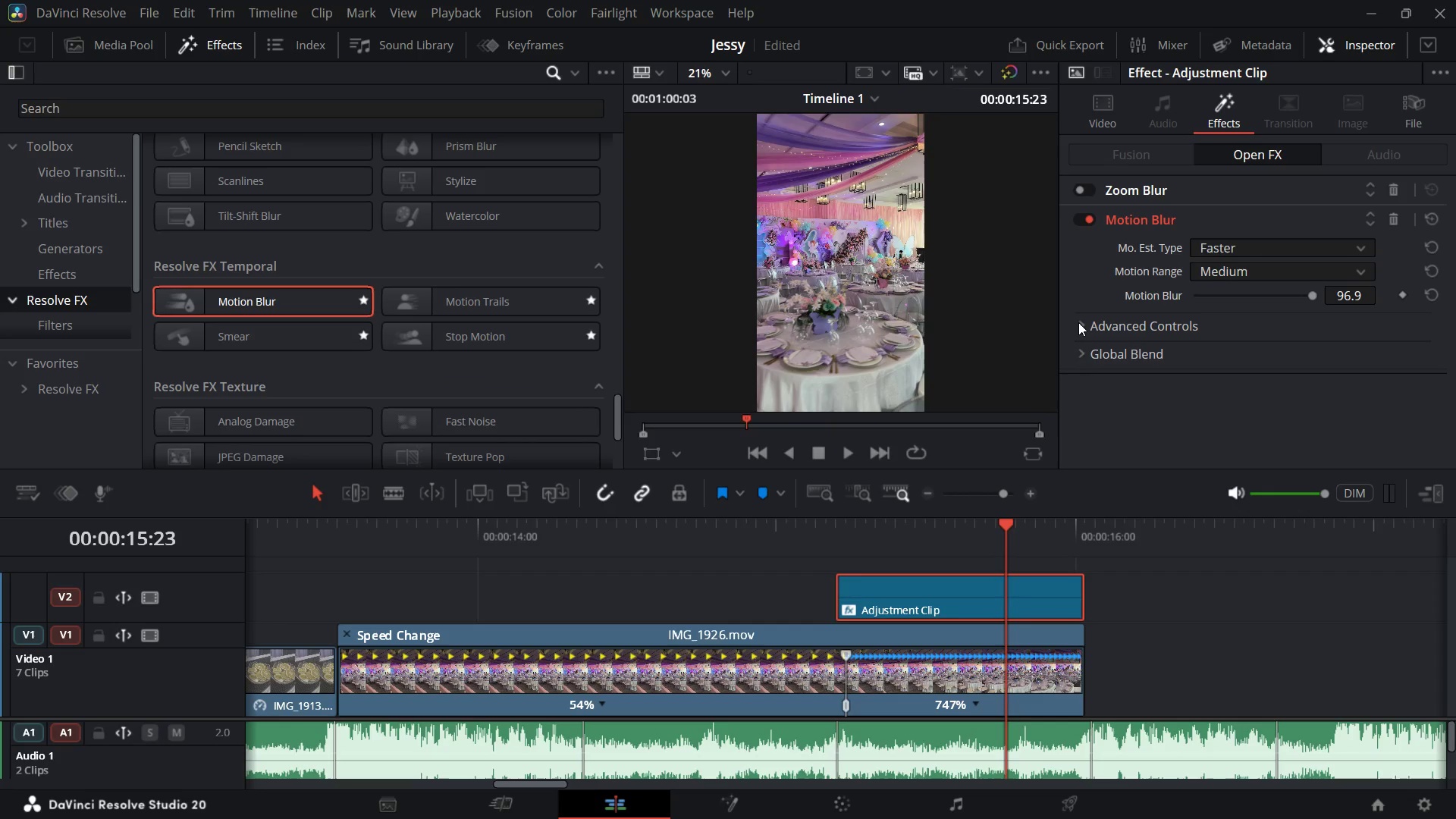 
left_click([1078, 322])
 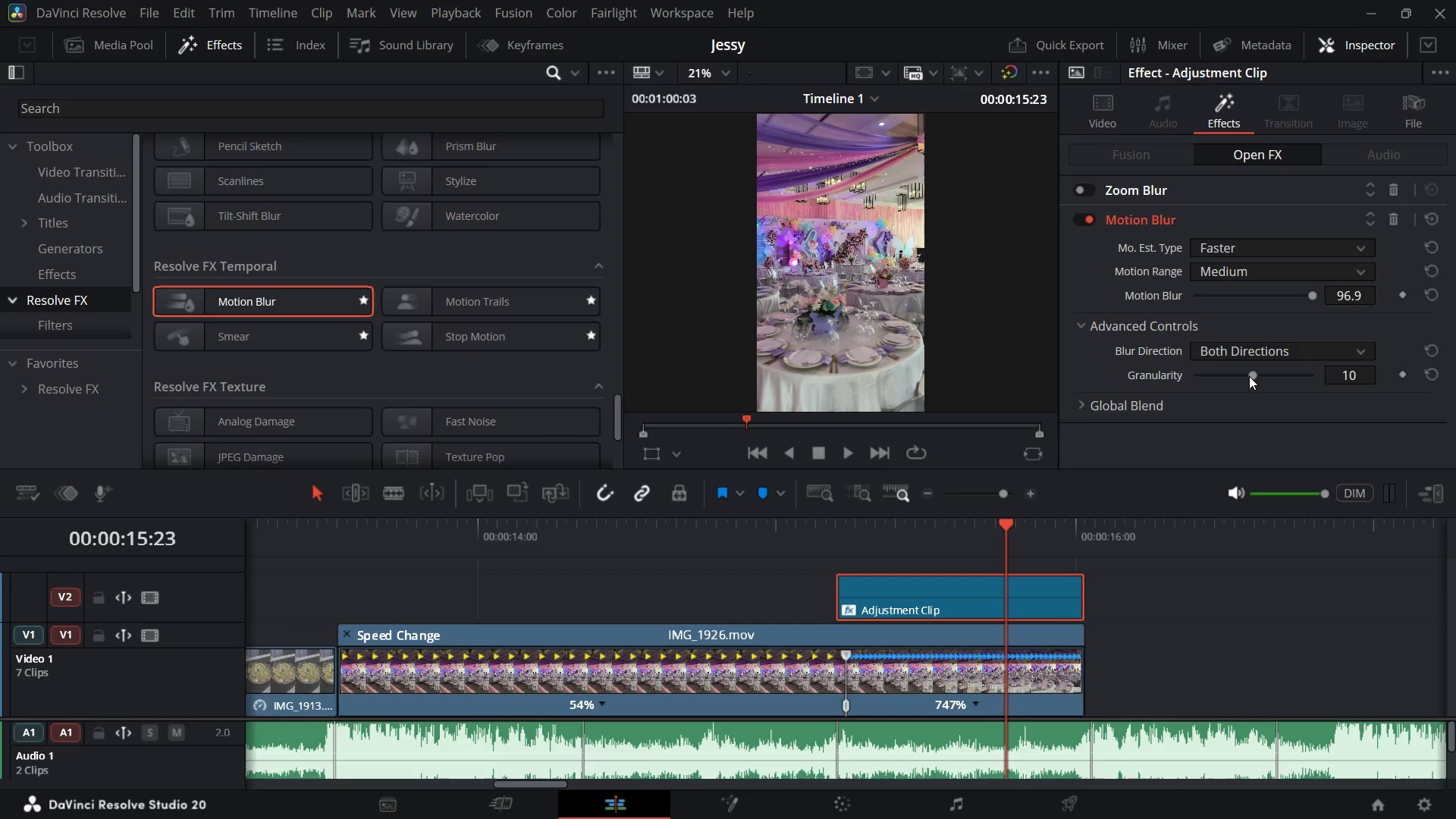 
left_click_drag(start_coordinate=[1259, 375], to_coordinate=[1279, 375])
 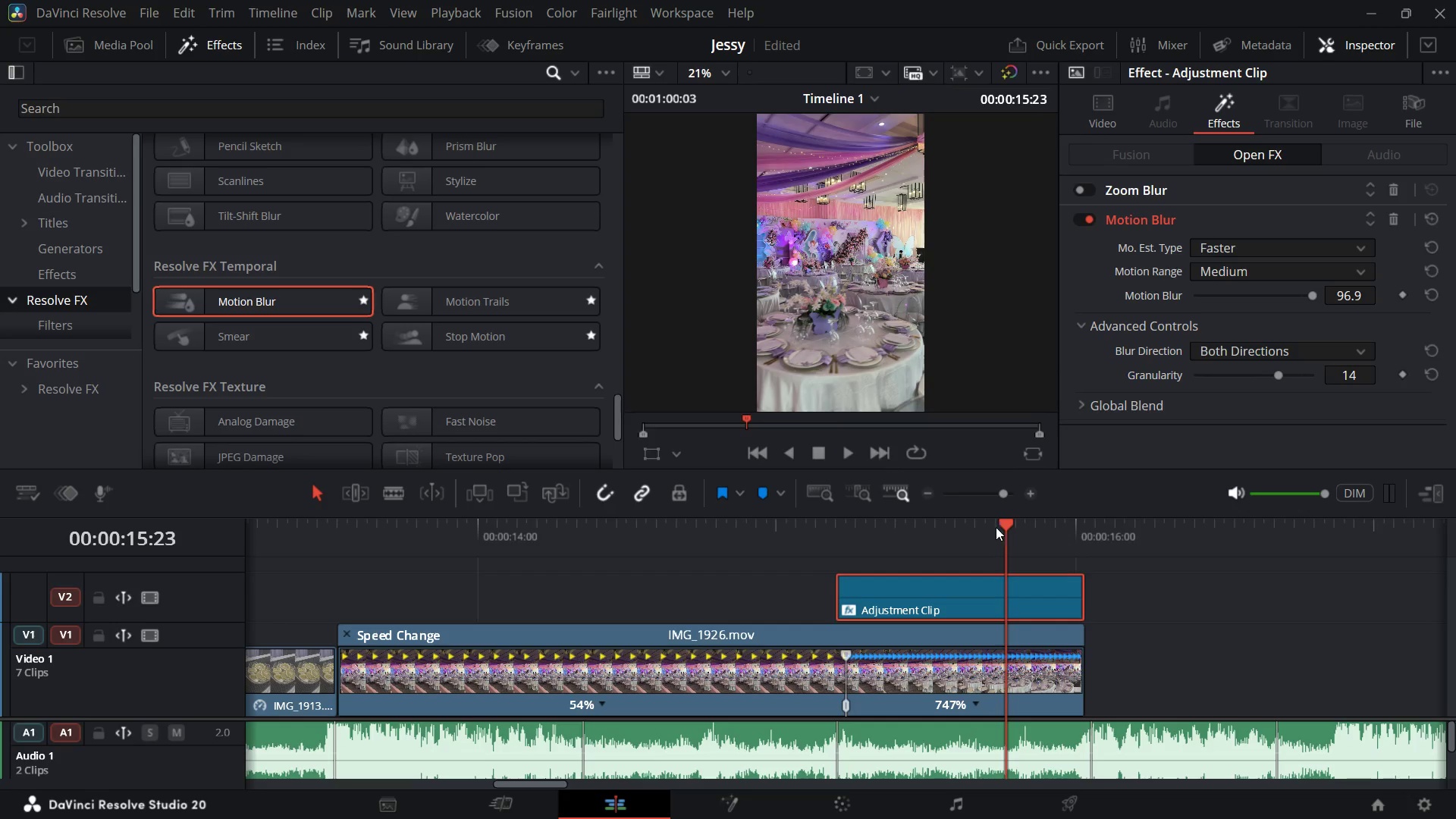 
left_click_drag(start_coordinate=[1005, 526], to_coordinate=[811, 544])
 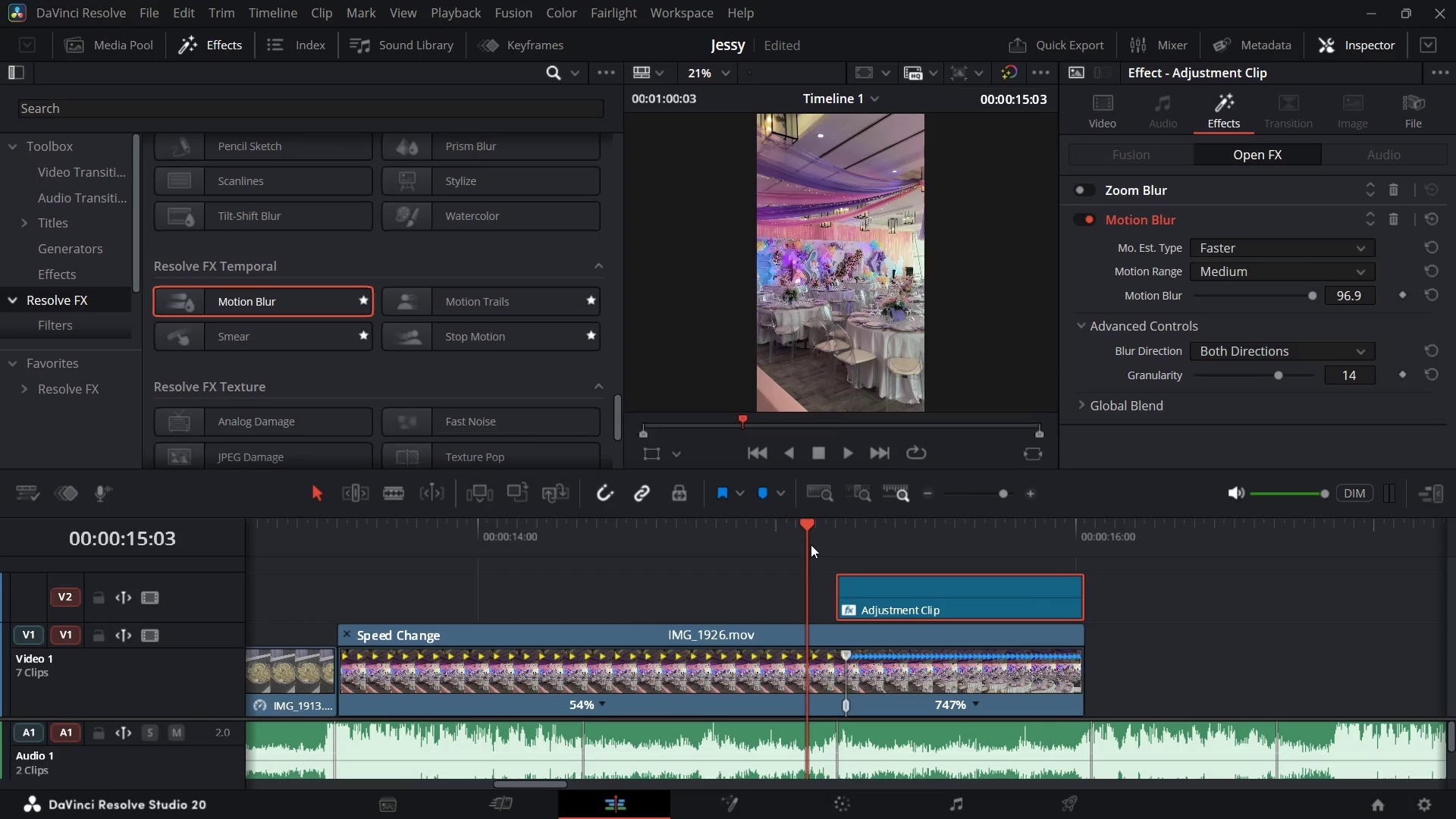 
key(Space)
 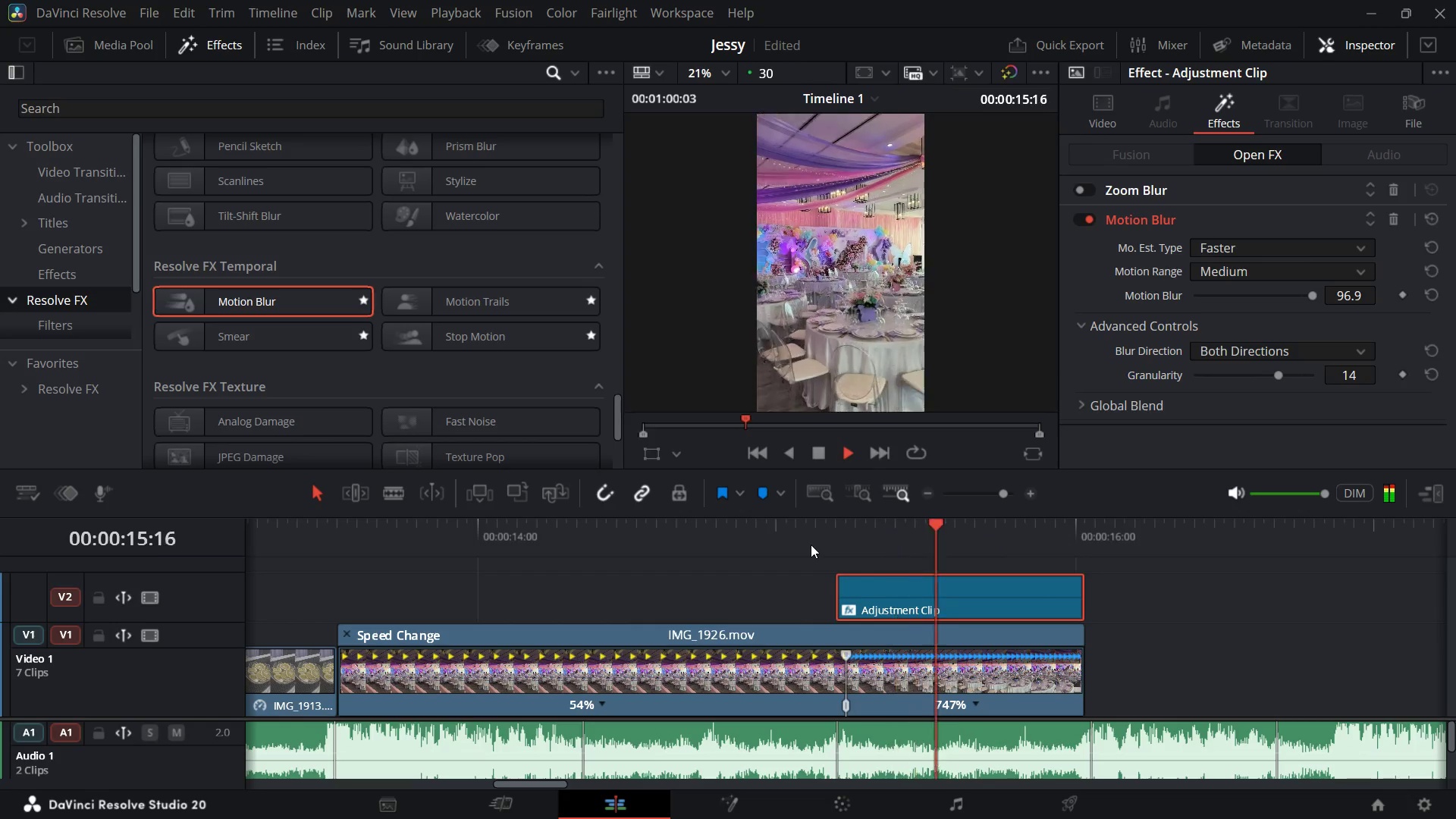 
key(Space)
 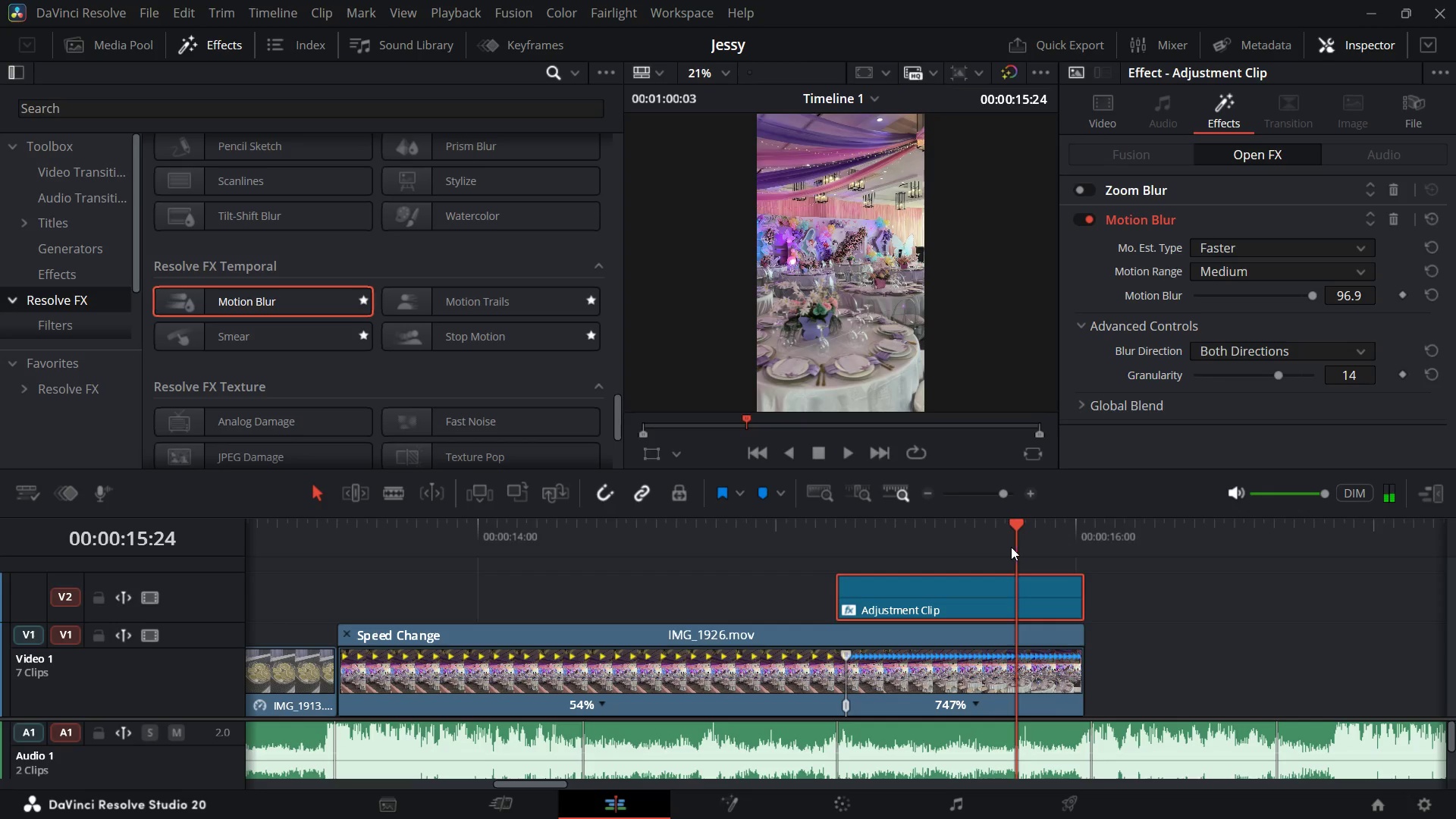 
left_click_drag(start_coordinate=[1013, 523], to_coordinate=[968, 534])
 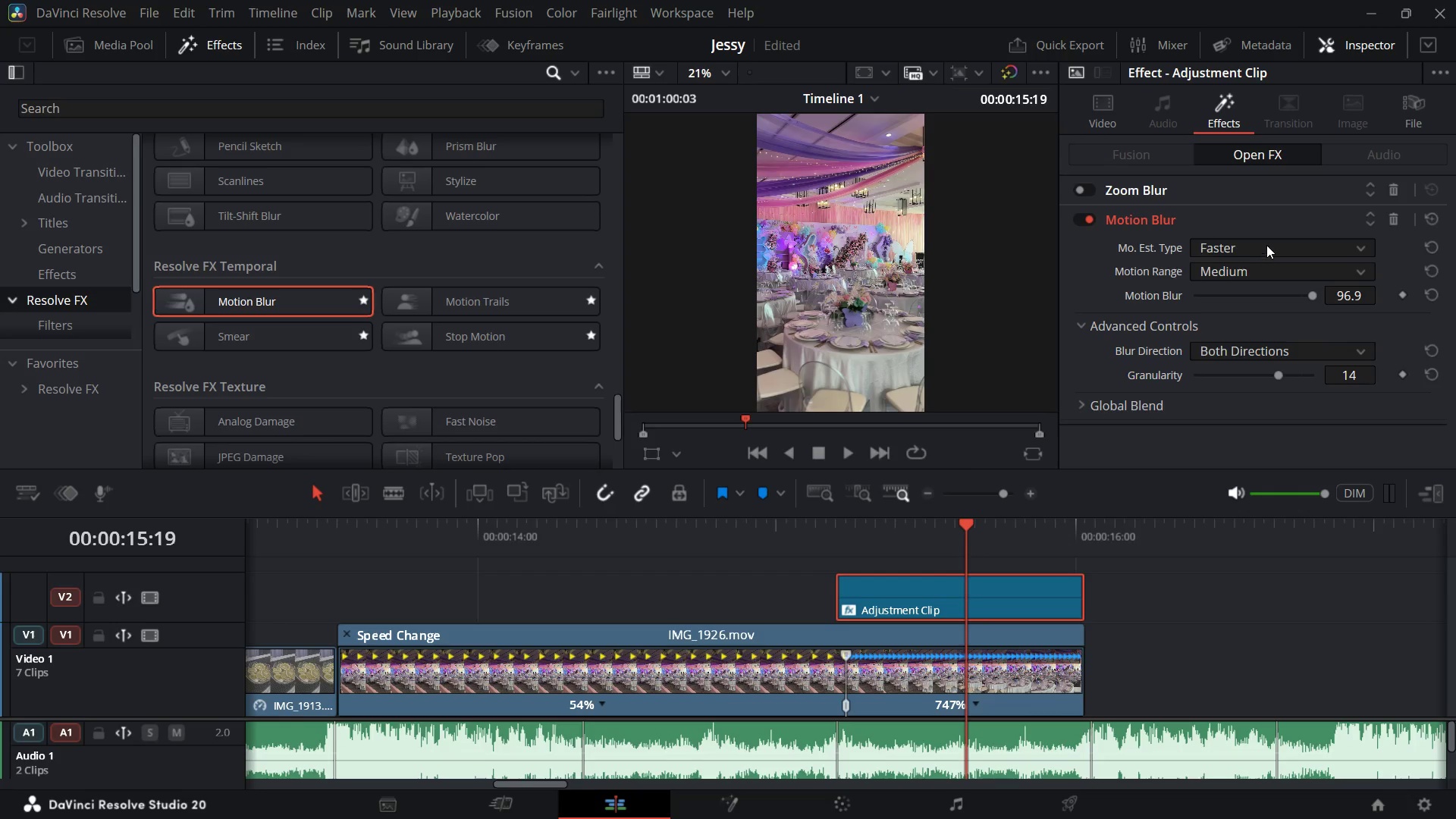 
left_click([1266, 245])
 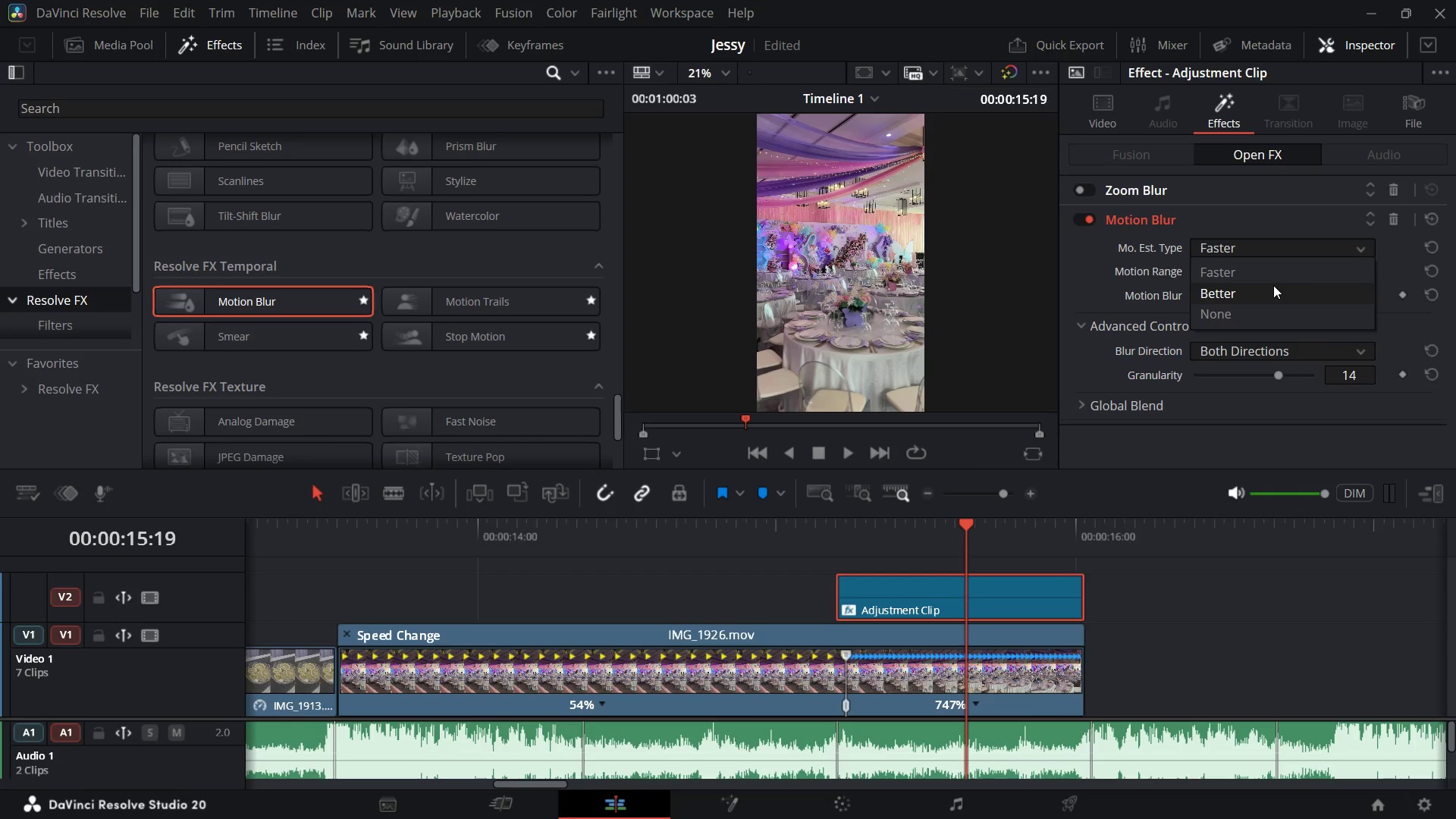 
left_click([1273, 285])
 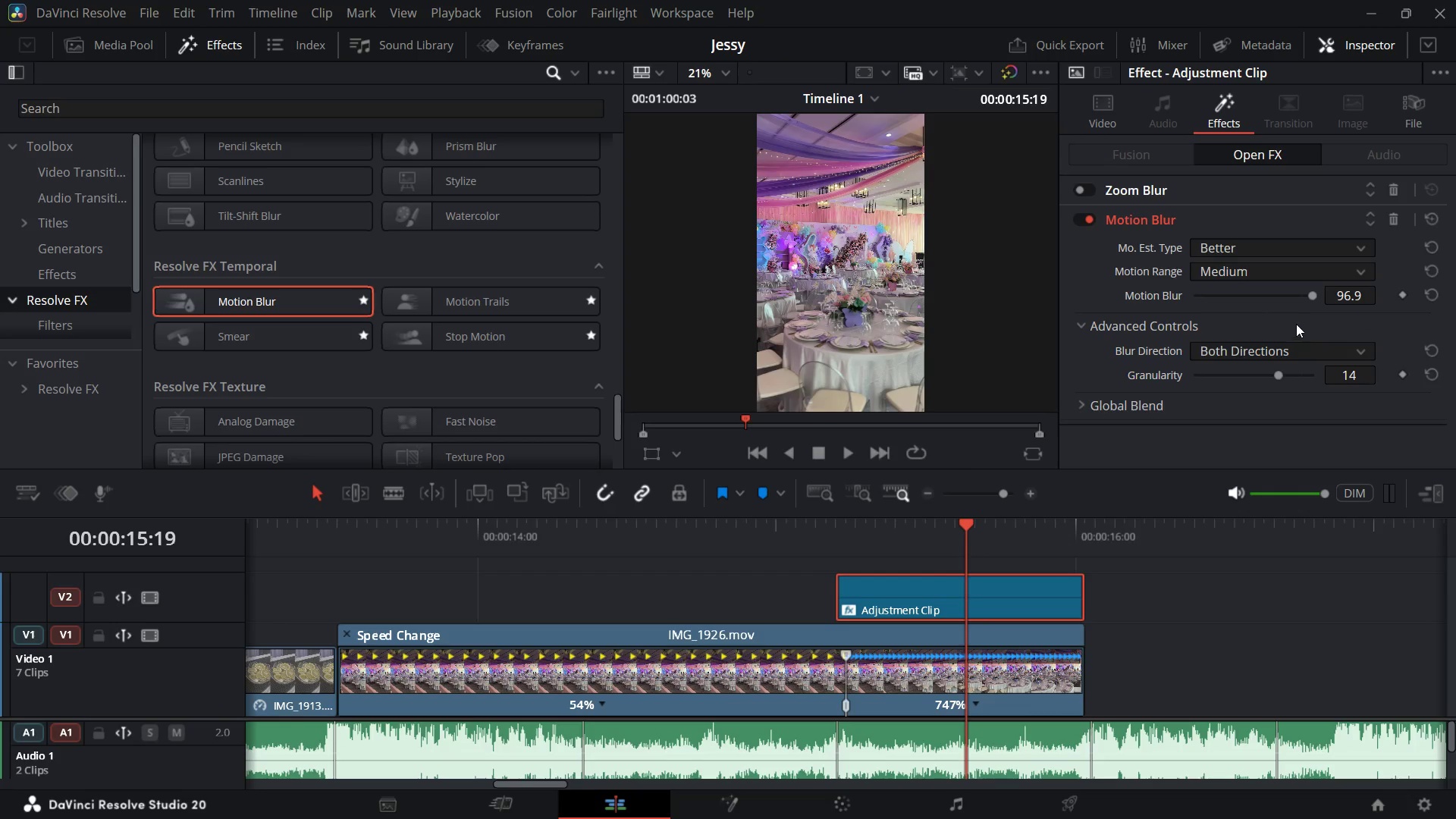 
left_click_drag(start_coordinate=[1307, 290], to_coordinate=[1153, 290])
 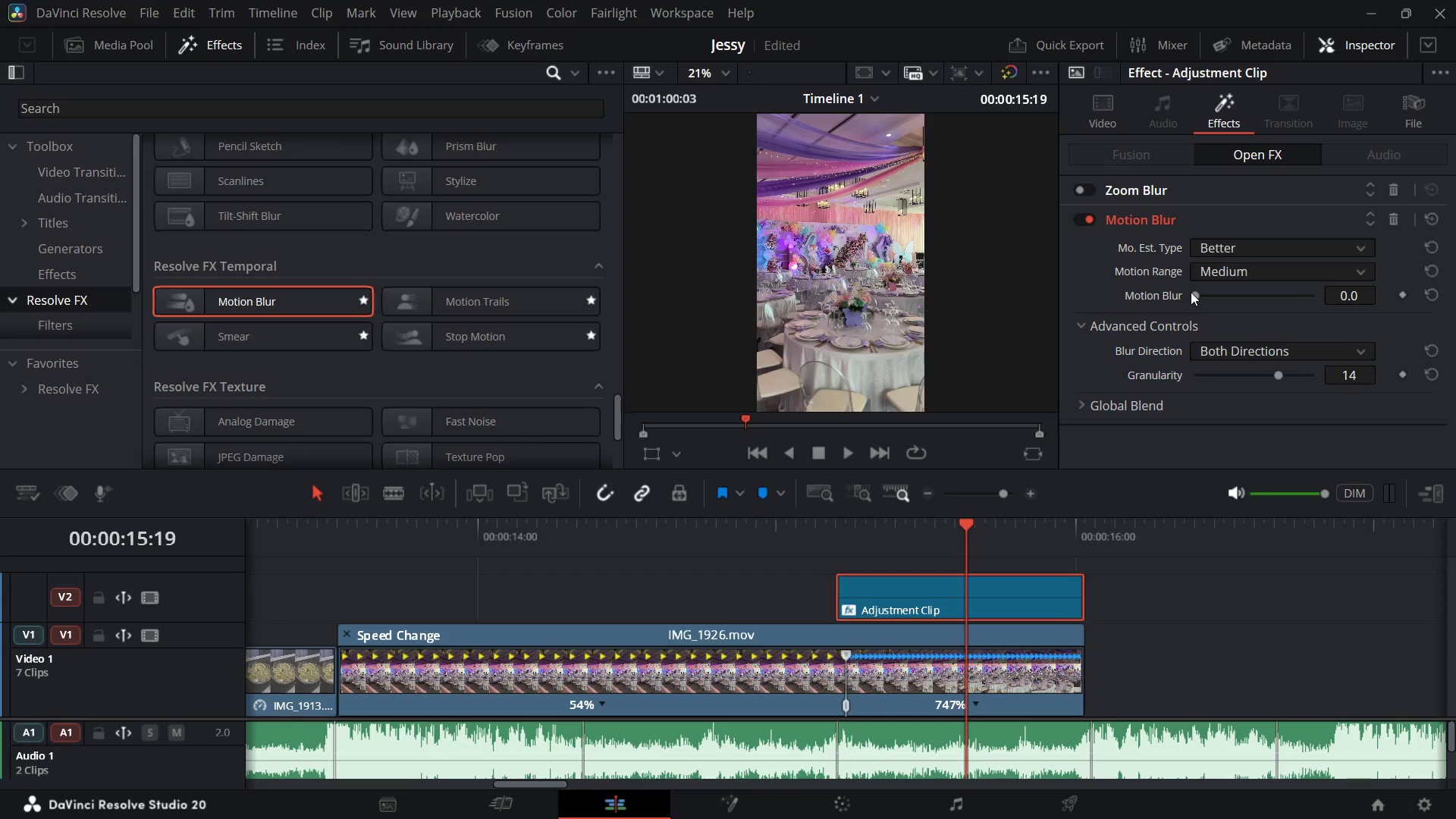 
left_click_drag(start_coordinate=[1191, 292], to_coordinate=[1363, 295])
 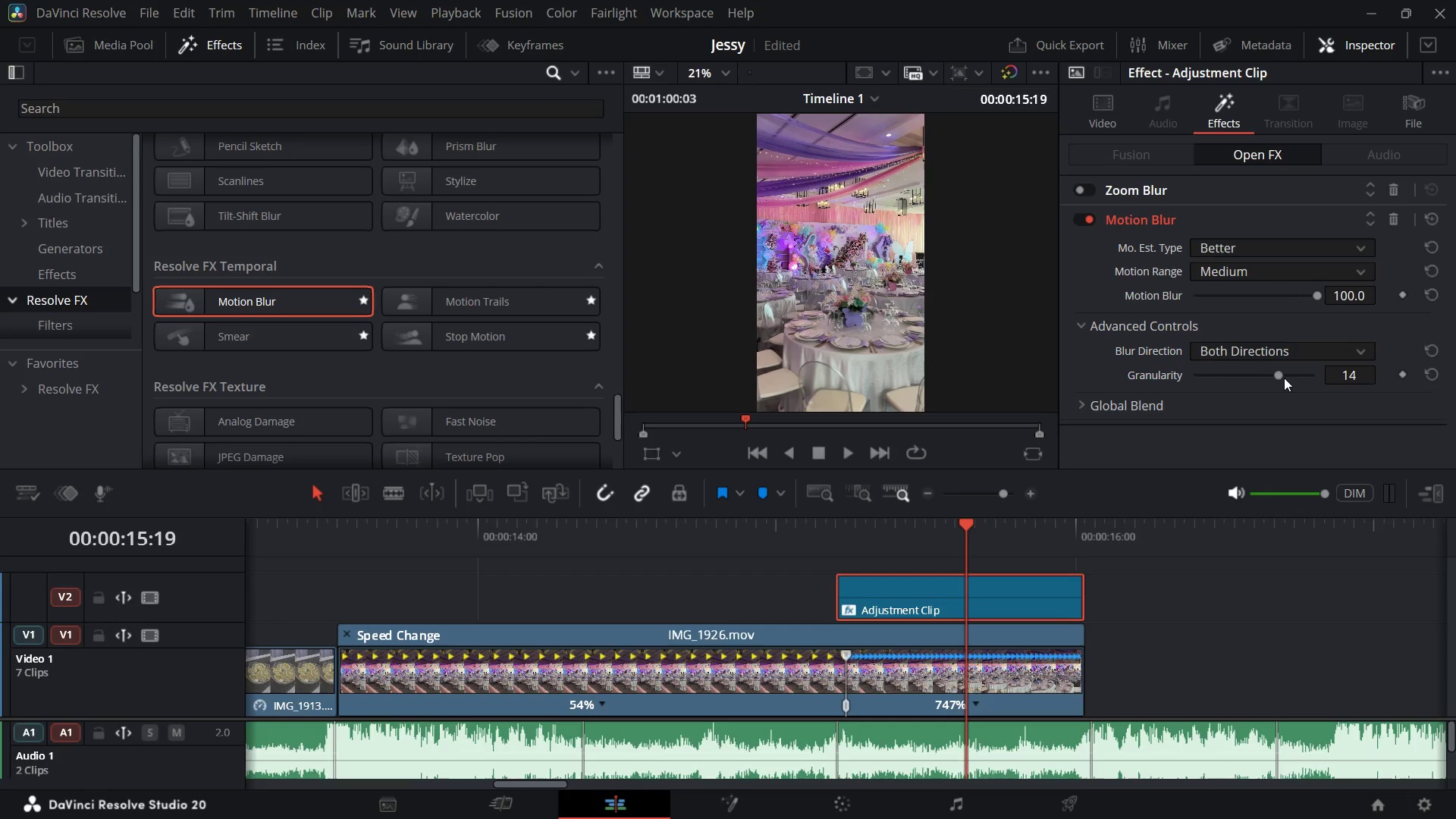 
left_click_drag(start_coordinate=[1279, 374], to_coordinate=[1351, 372])
 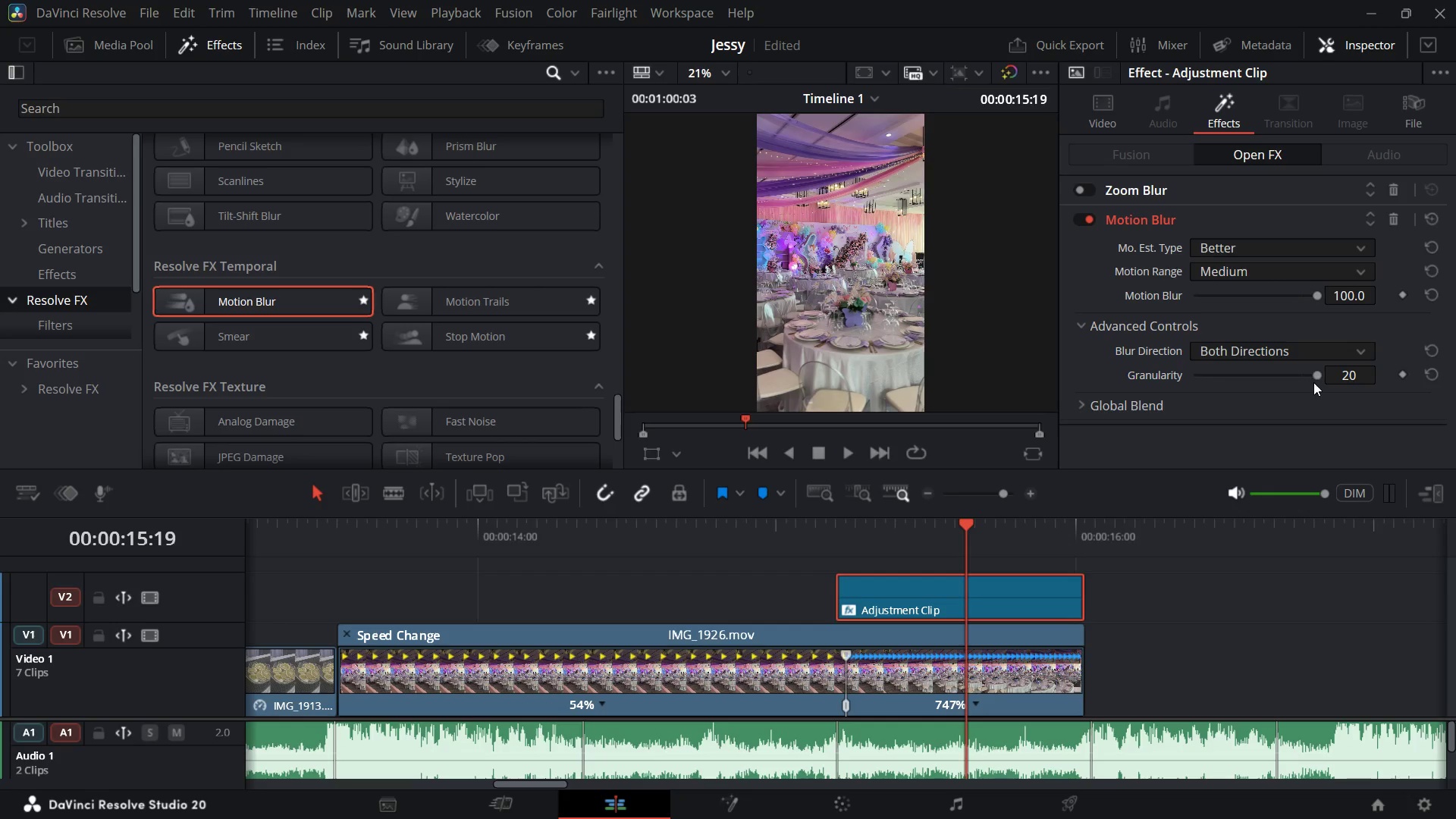 
left_click_drag(start_coordinate=[1313, 376], to_coordinate=[1169, 367])
 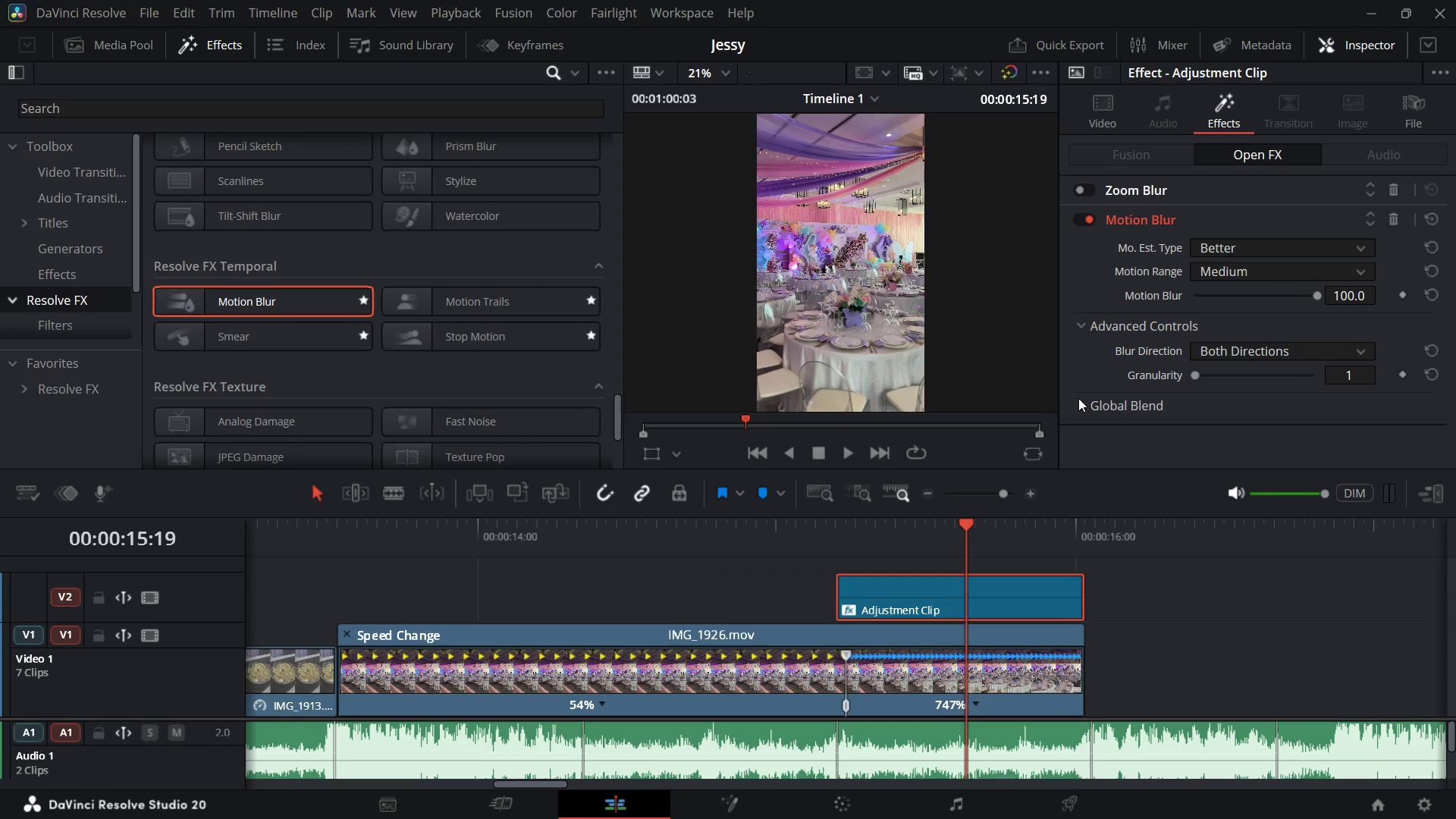 
left_click([1078, 398])
 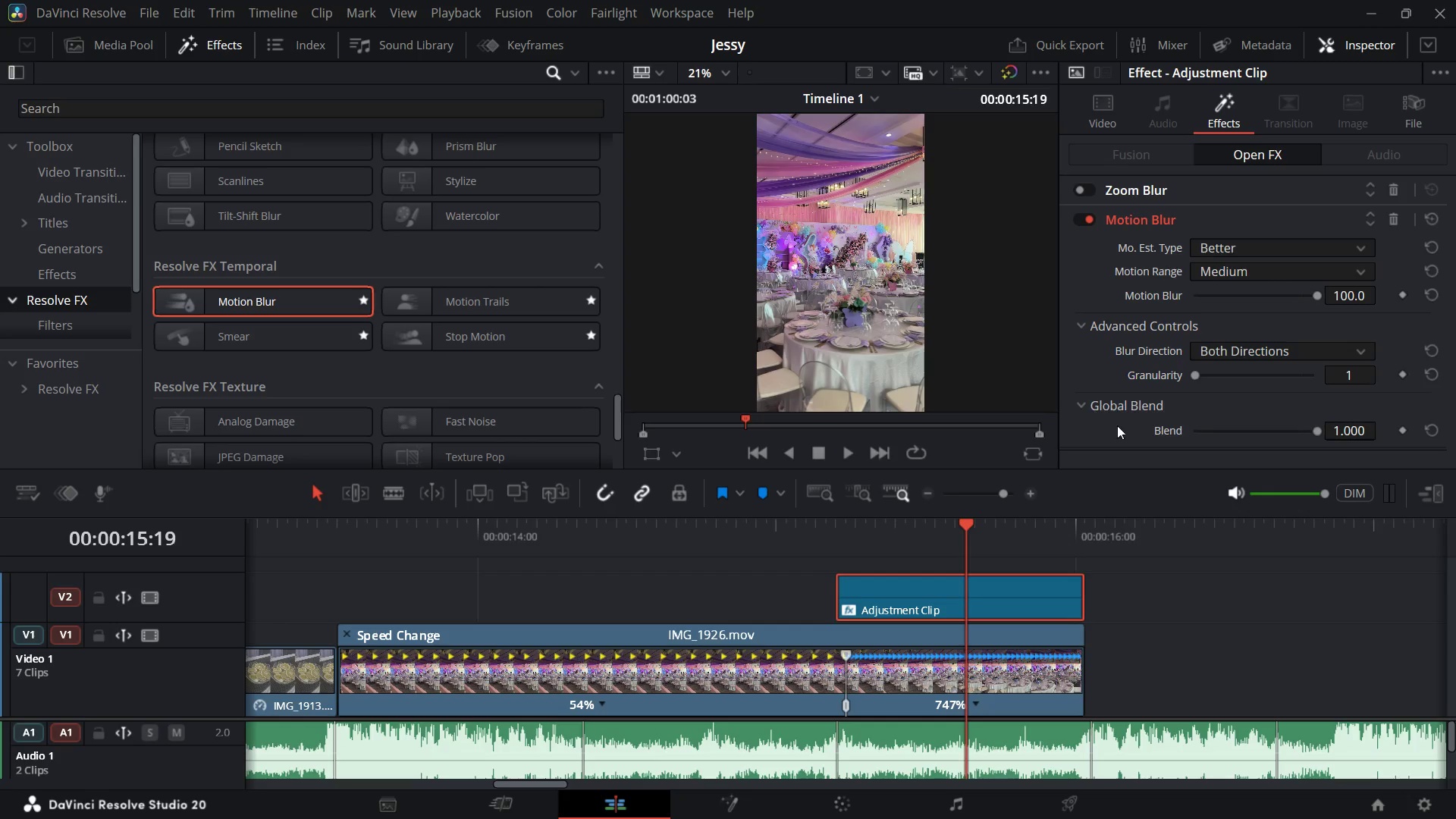 
scroll: coordinate [1120, 429], scroll_direction: down, amount: 2.0
 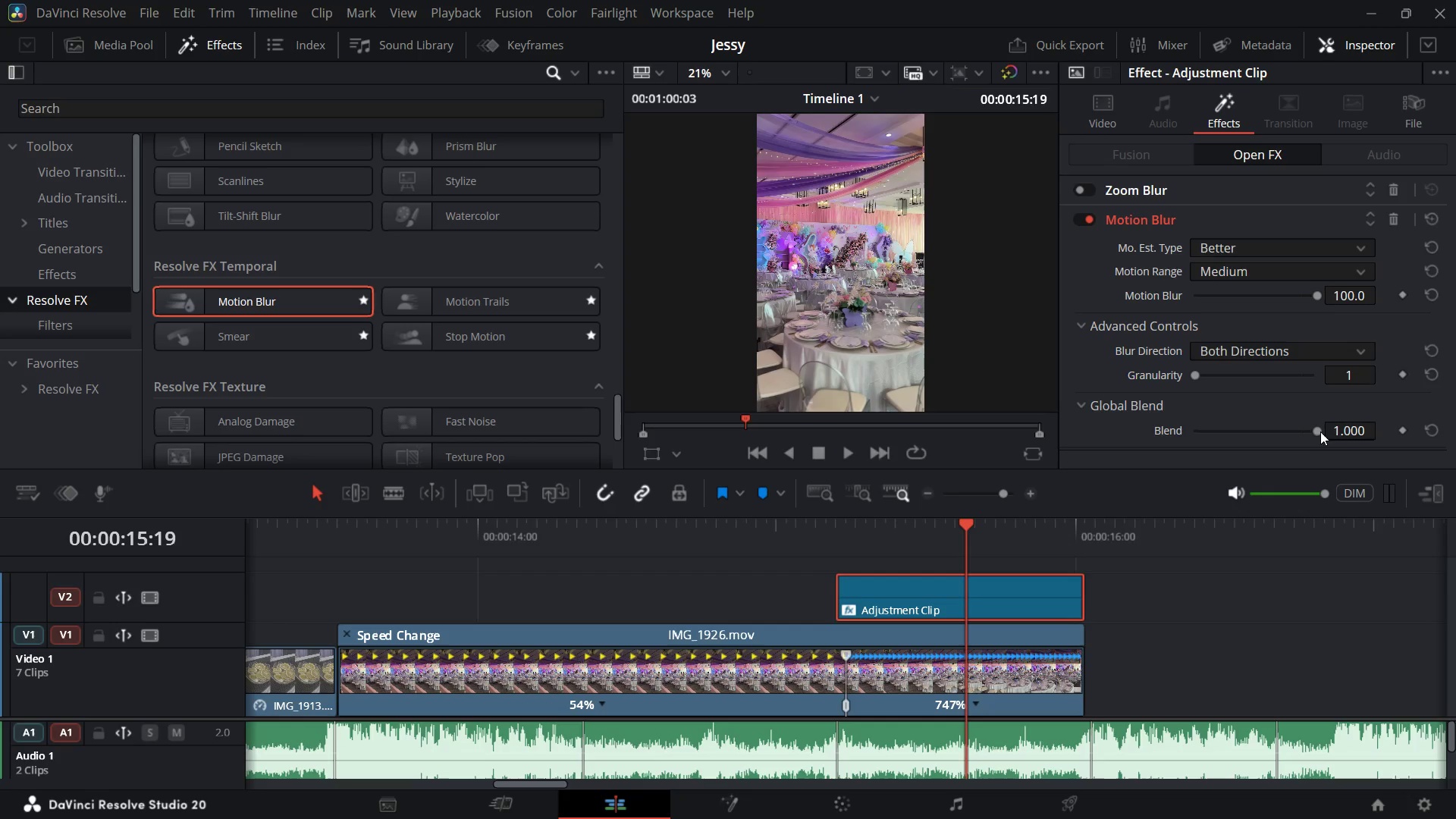 
left_click_drag(start_coordinate=[1311, 431], to_coordinate=[1196, 428])
 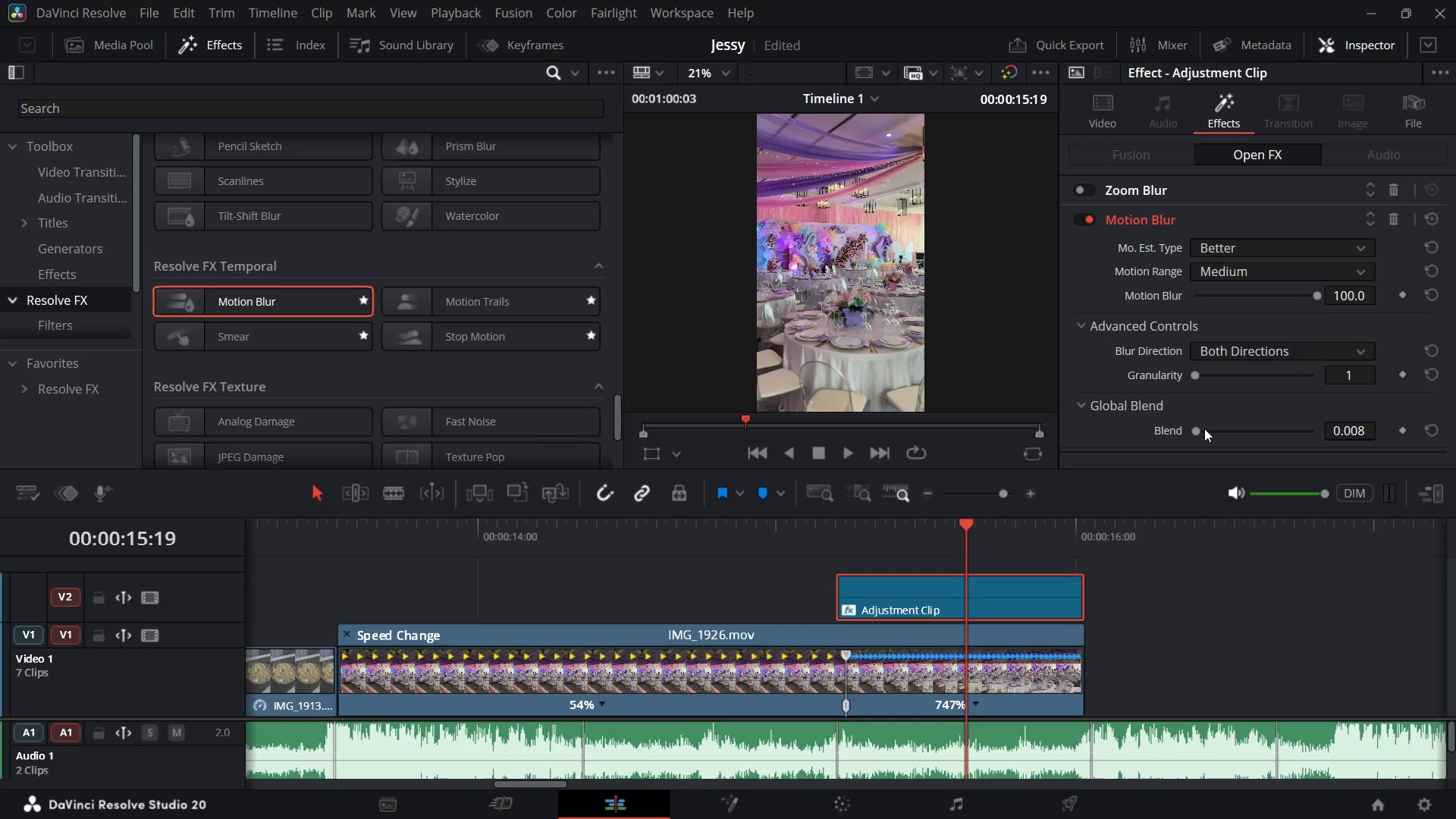 
left_click_drag(start_coordinate=[1204, 428], to_coordinate=[1263, 427])
 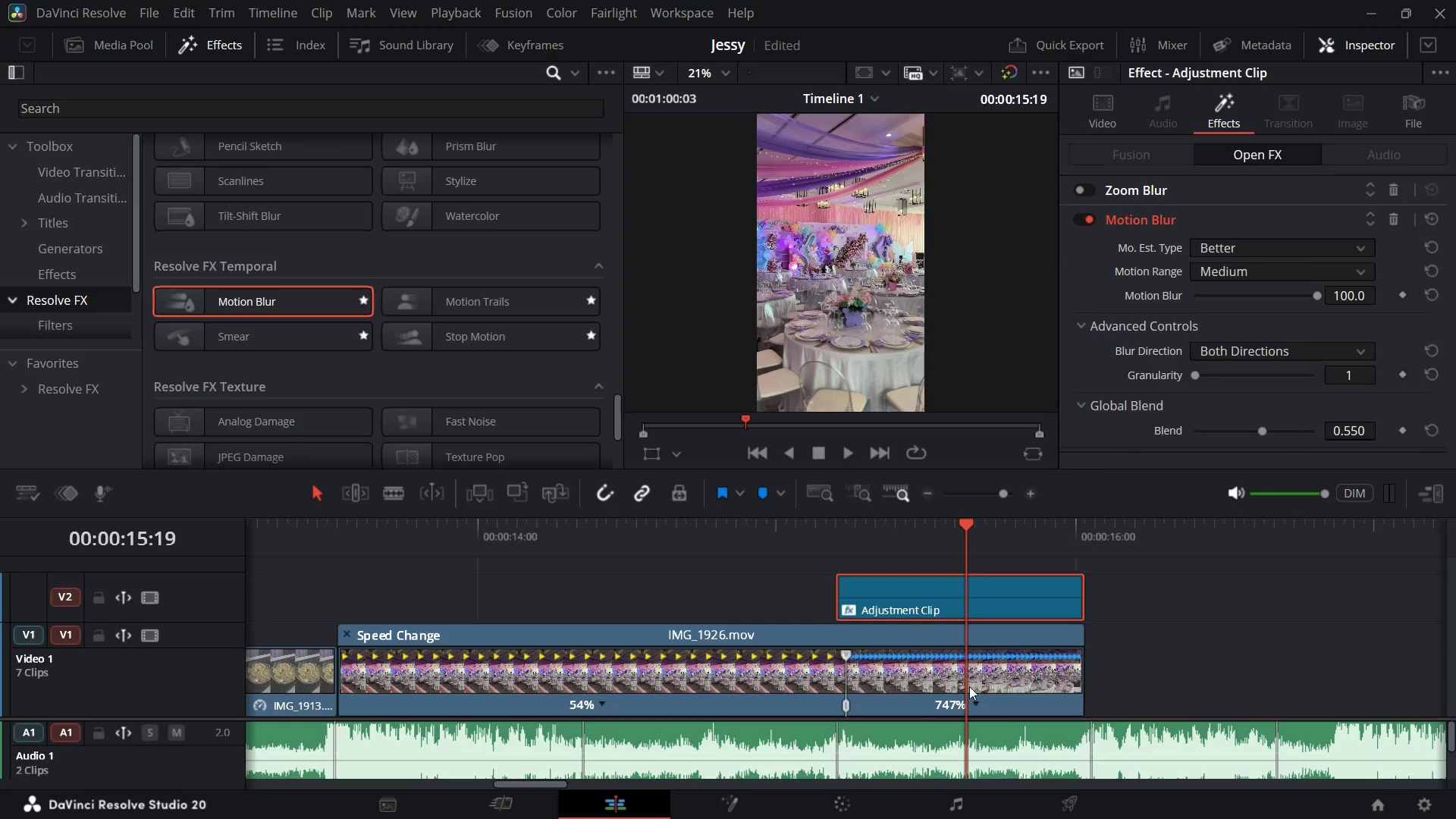 
left_click([969, 686])
 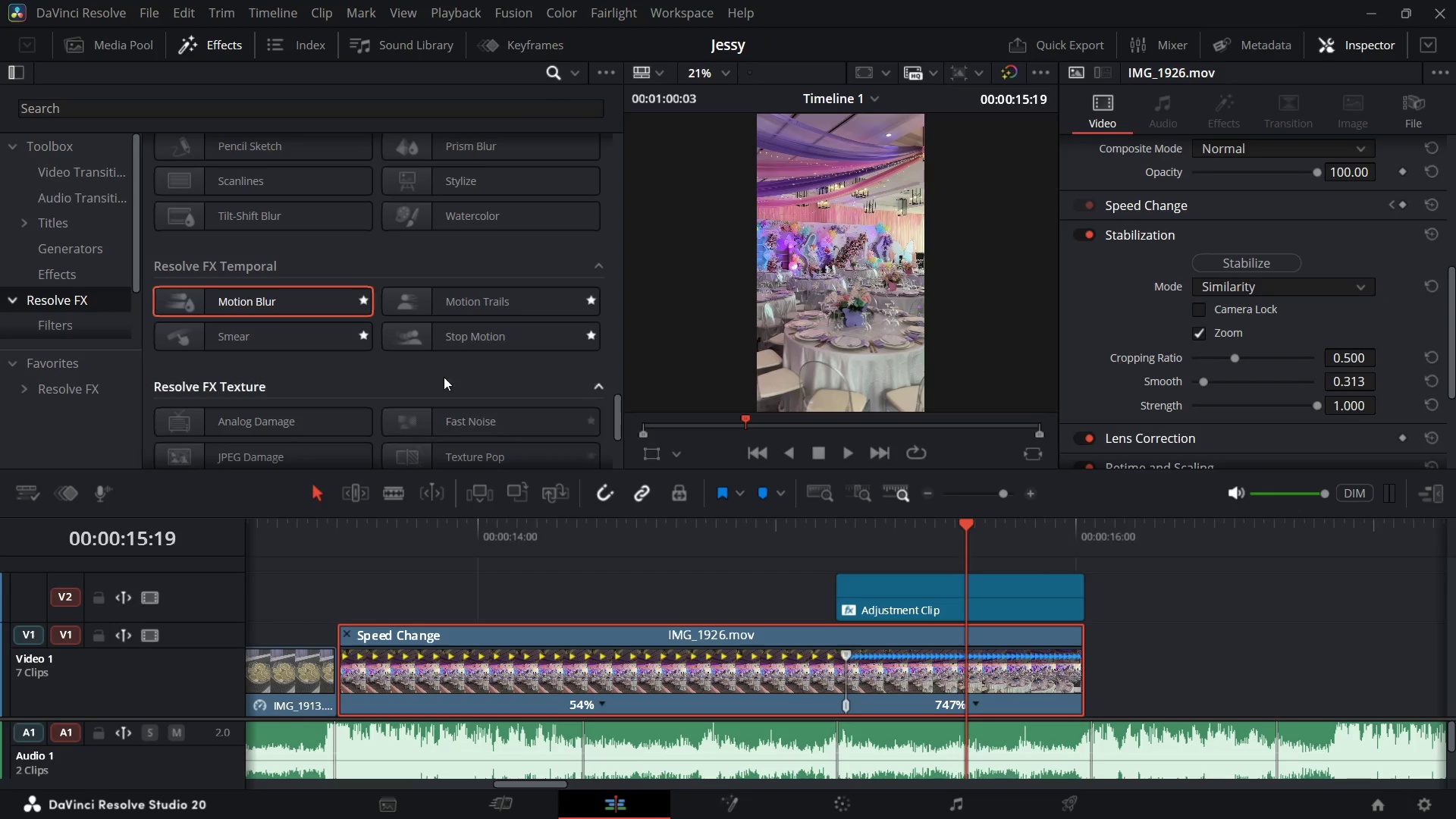 
left_click_drag(start_coordinate=[293, 303], to_coordinate=[989, 676])
 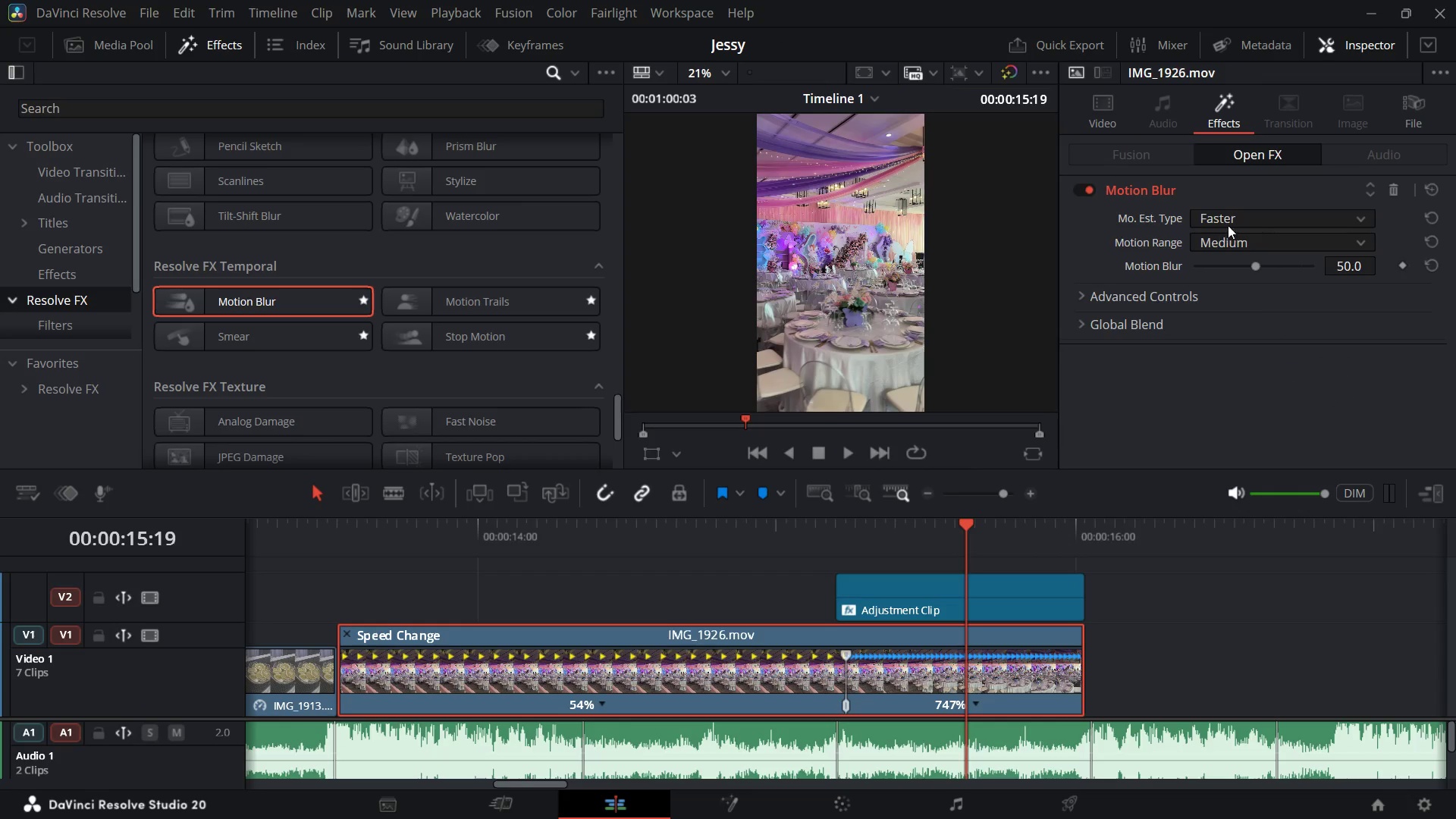 
left_click([1240, 221])
 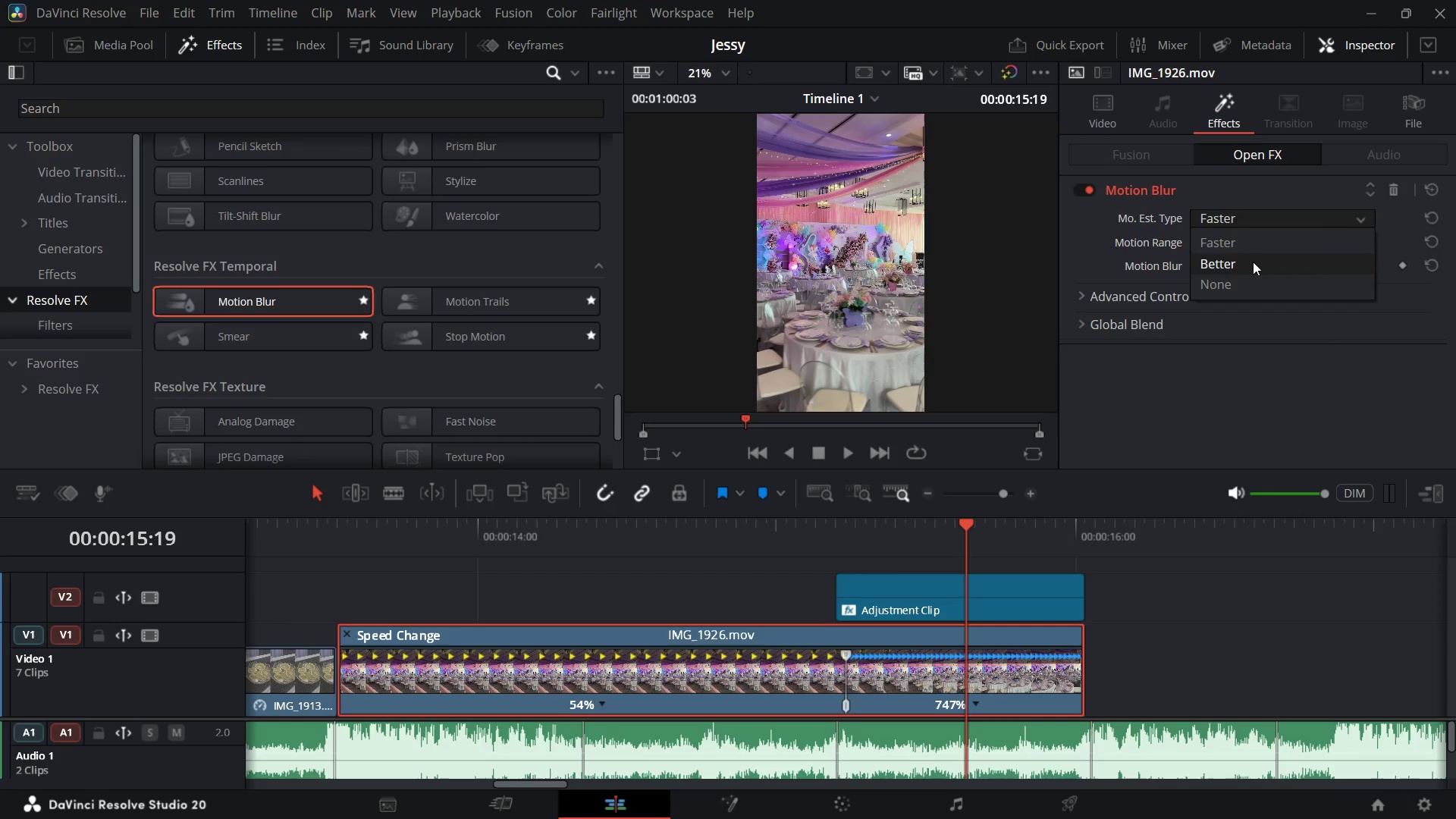 
left_click([1253, 262])
 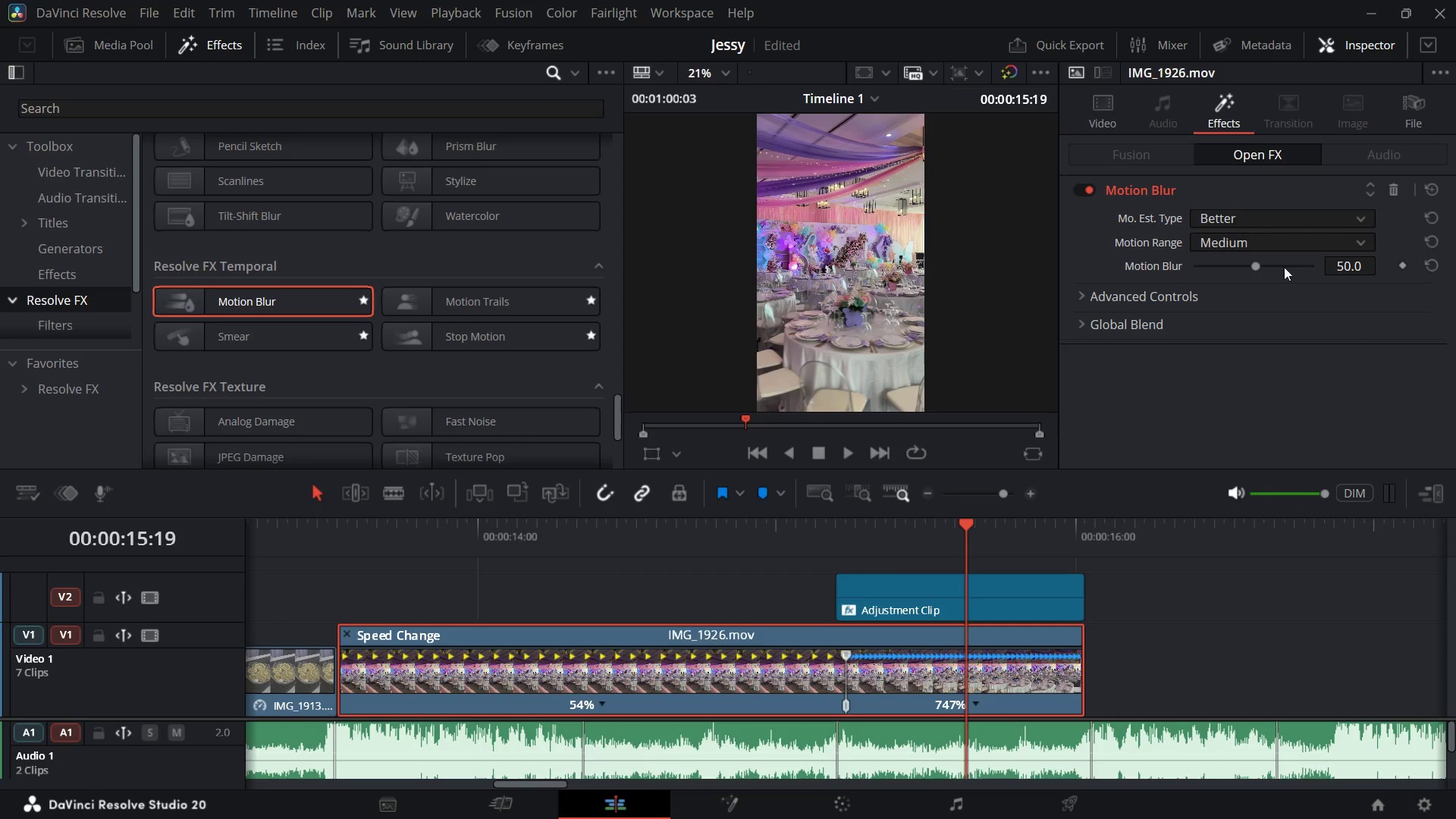 
left_click_drag(start_coordinate=[1262, 266], to_coordinate=[1320, 265])
 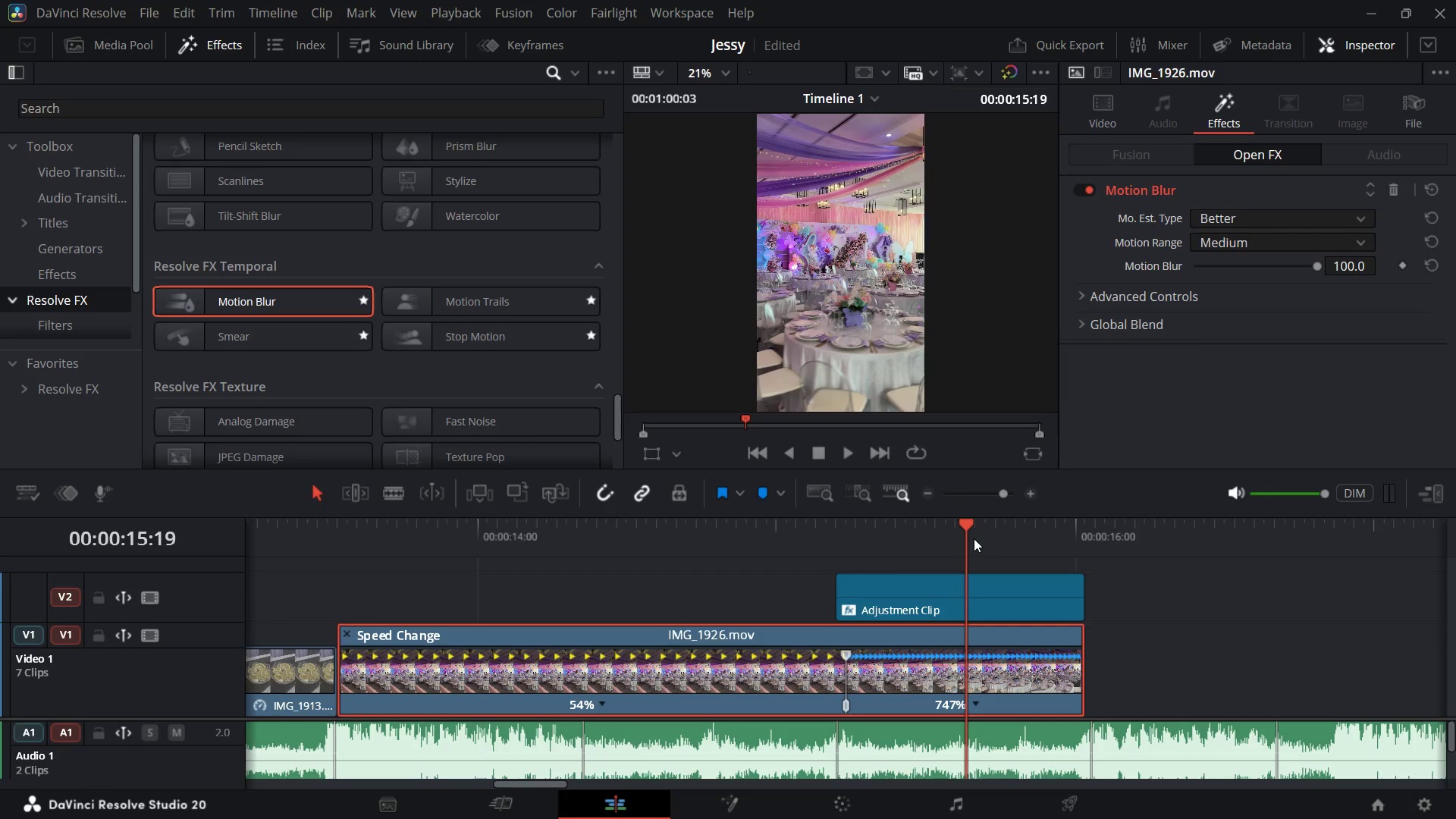 
left_click_drag(start_coordinate=[968, 529], to_coordinate=[281, 717])
 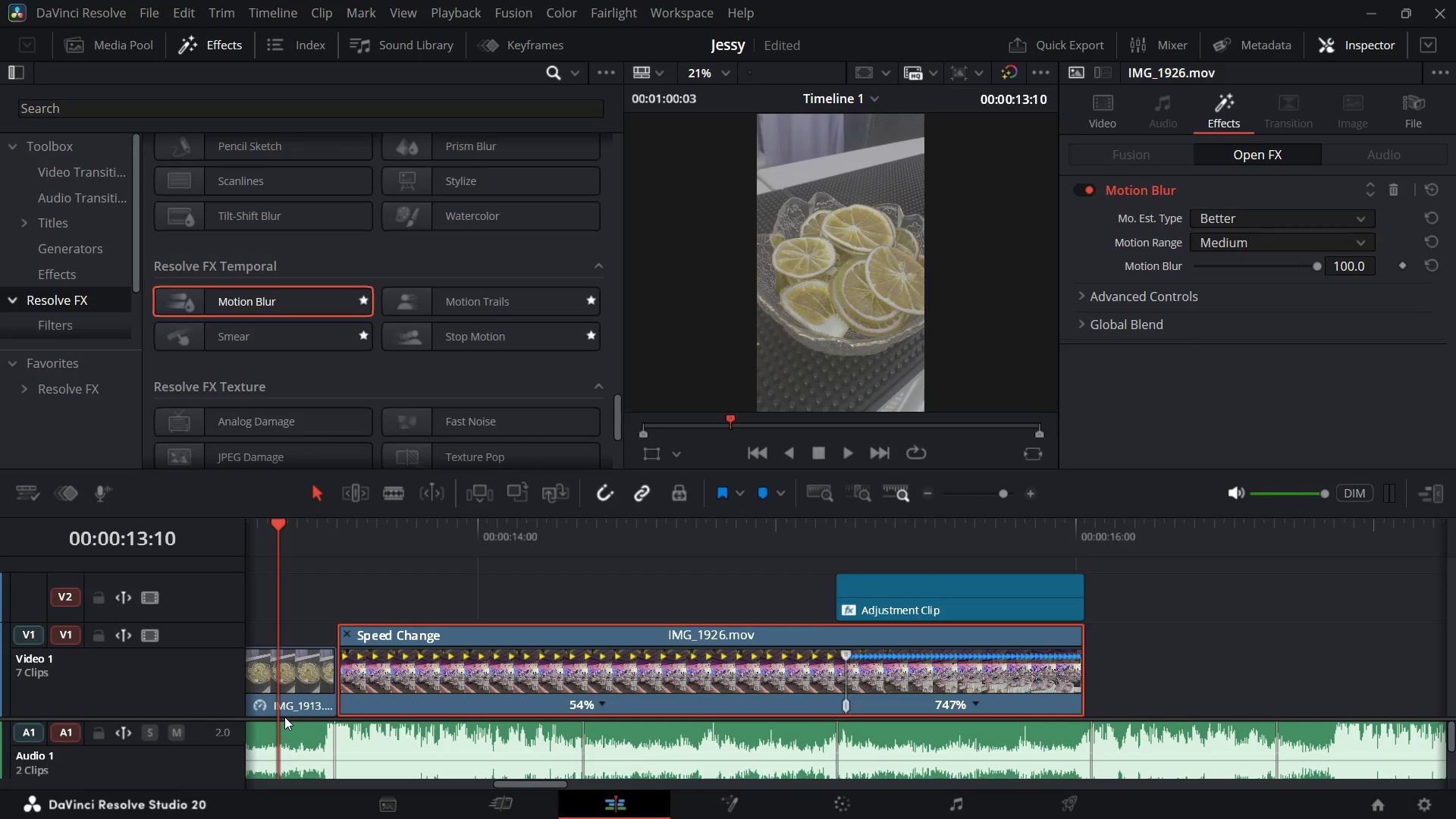 
key(Space)
 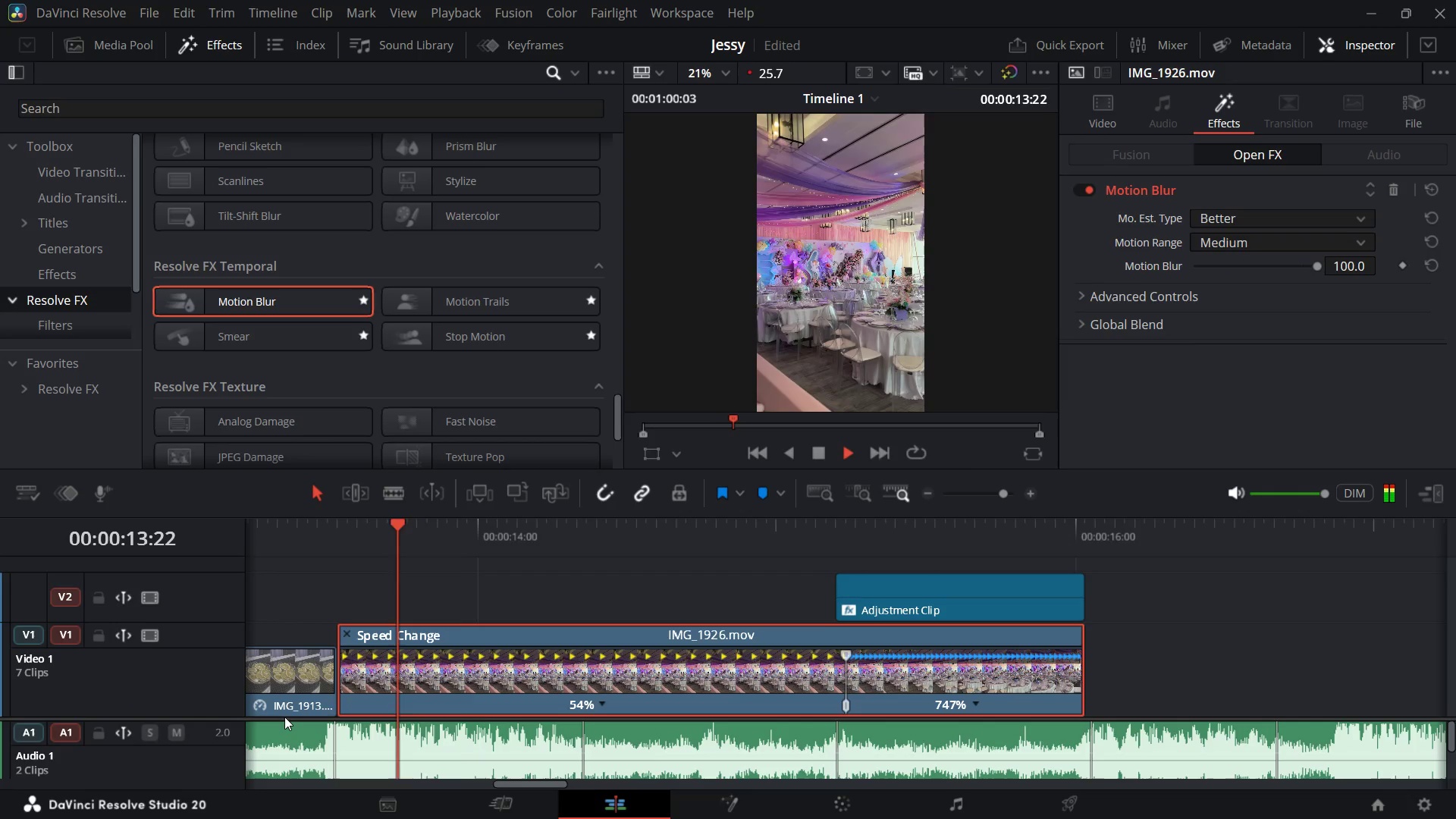 
key(Space)
 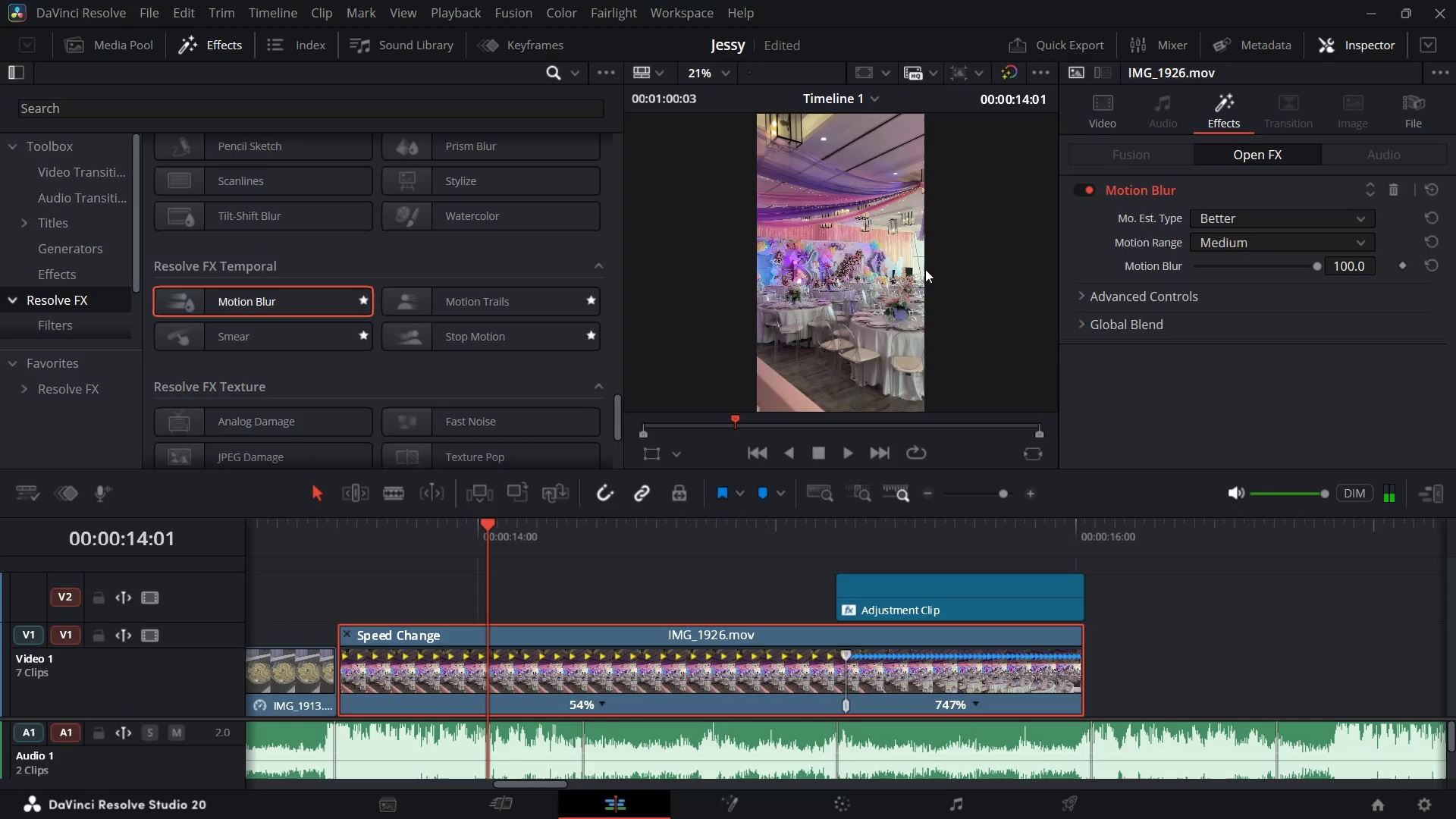 
key(P)
 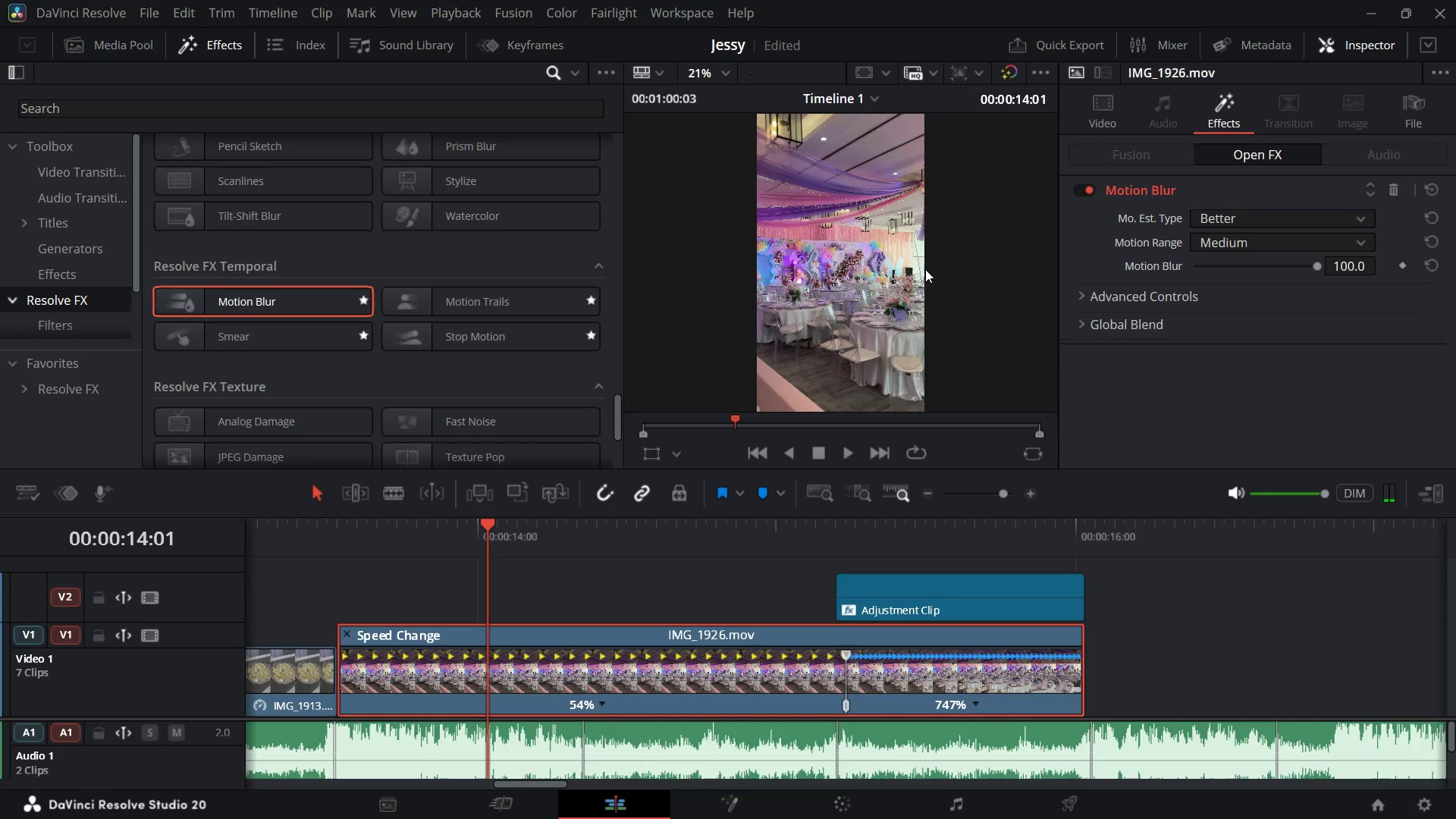 
left_click([921, 269])
 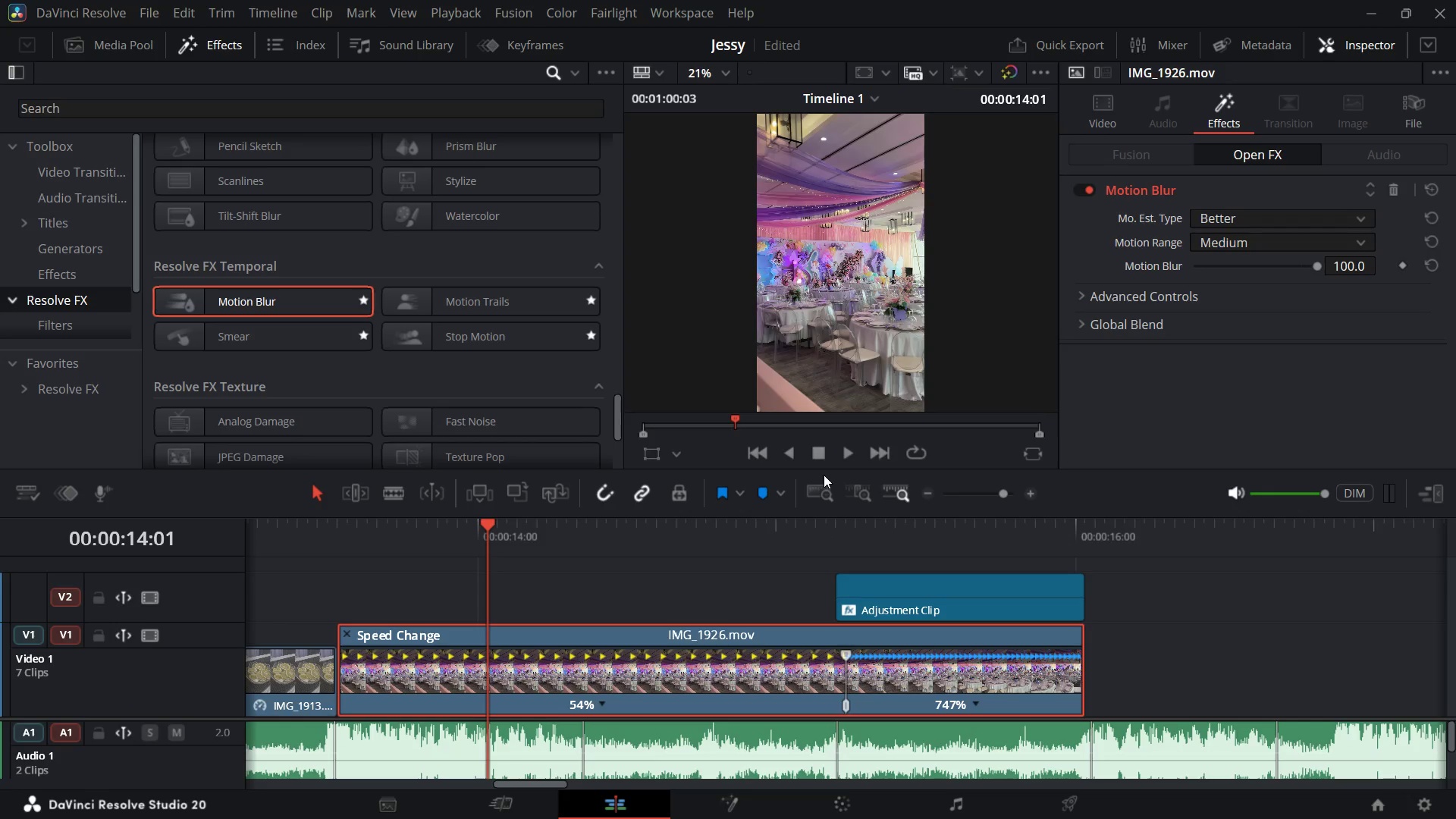 
key(P)
 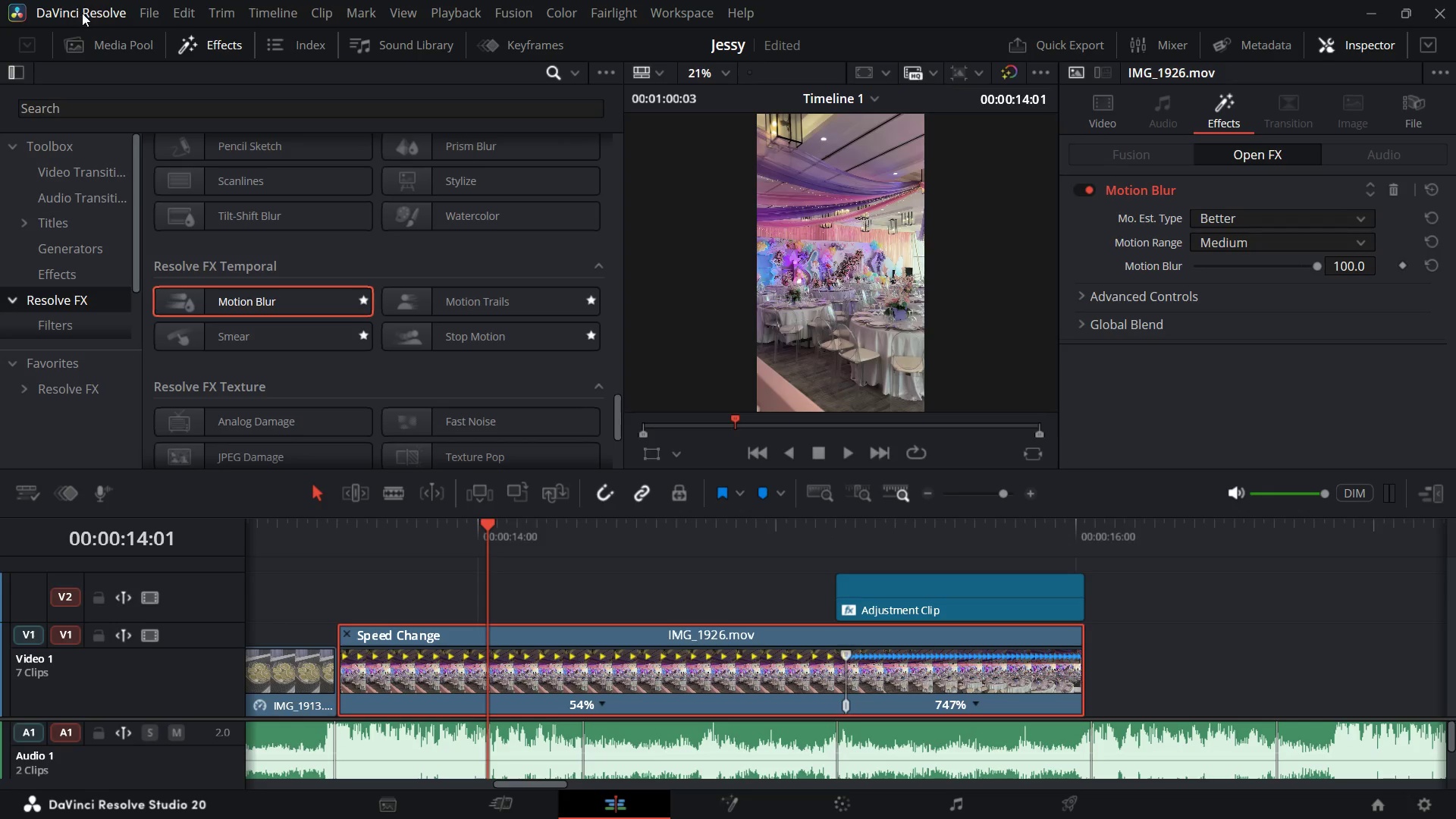 
left_click([102, 45])
 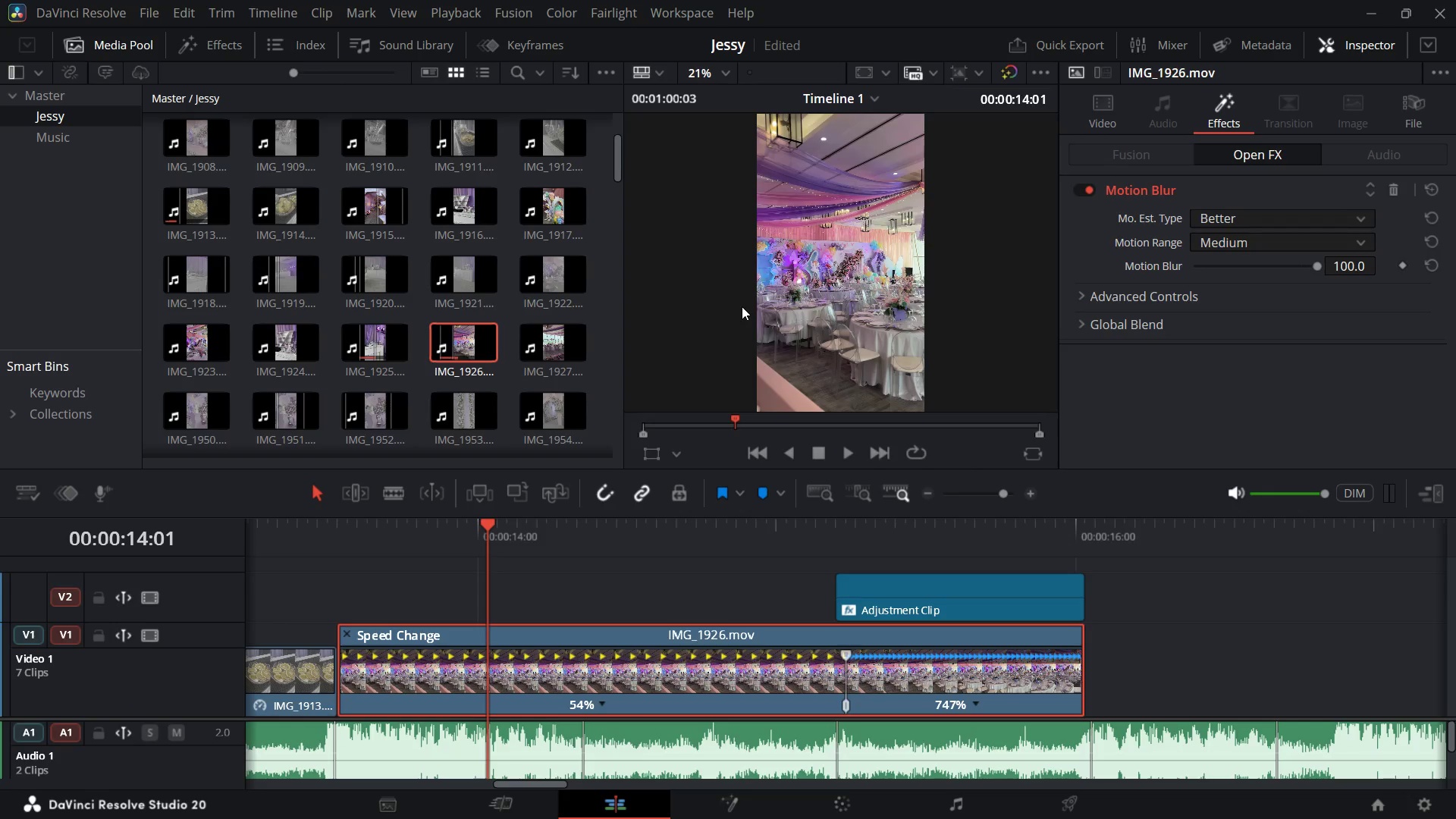 
type(pf)
 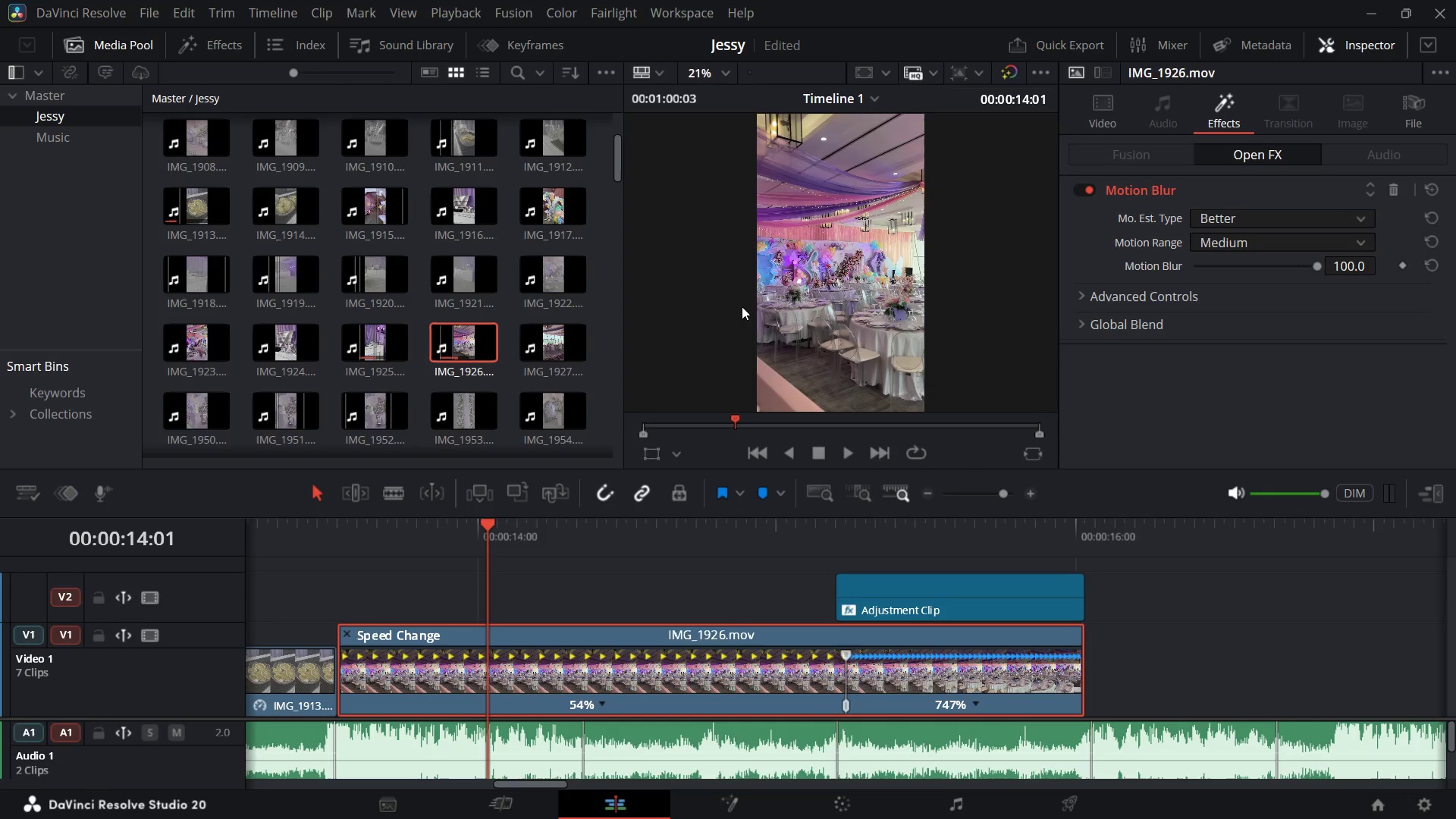 
left_click([742, 306])
 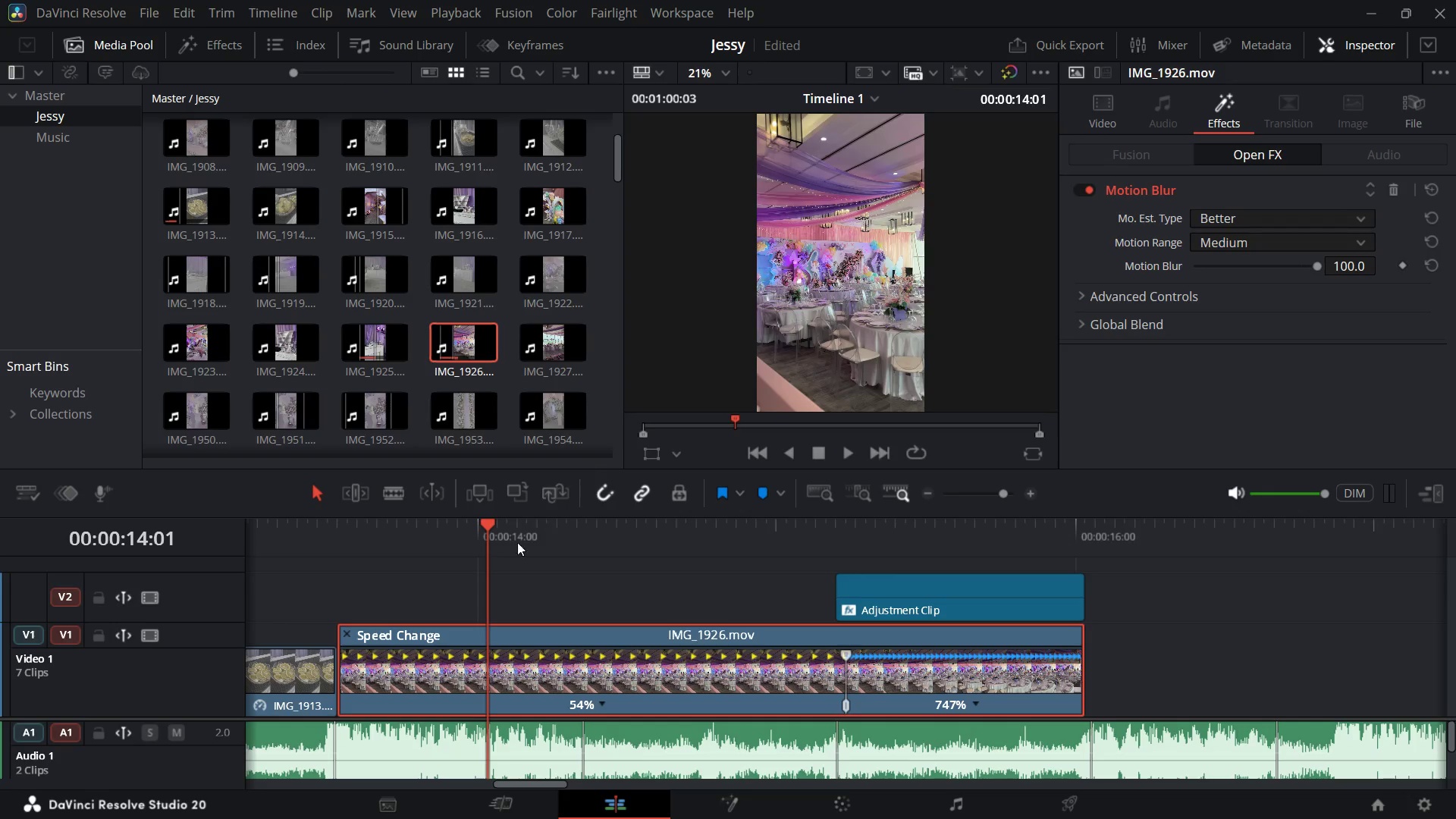 
wait(5.29)
 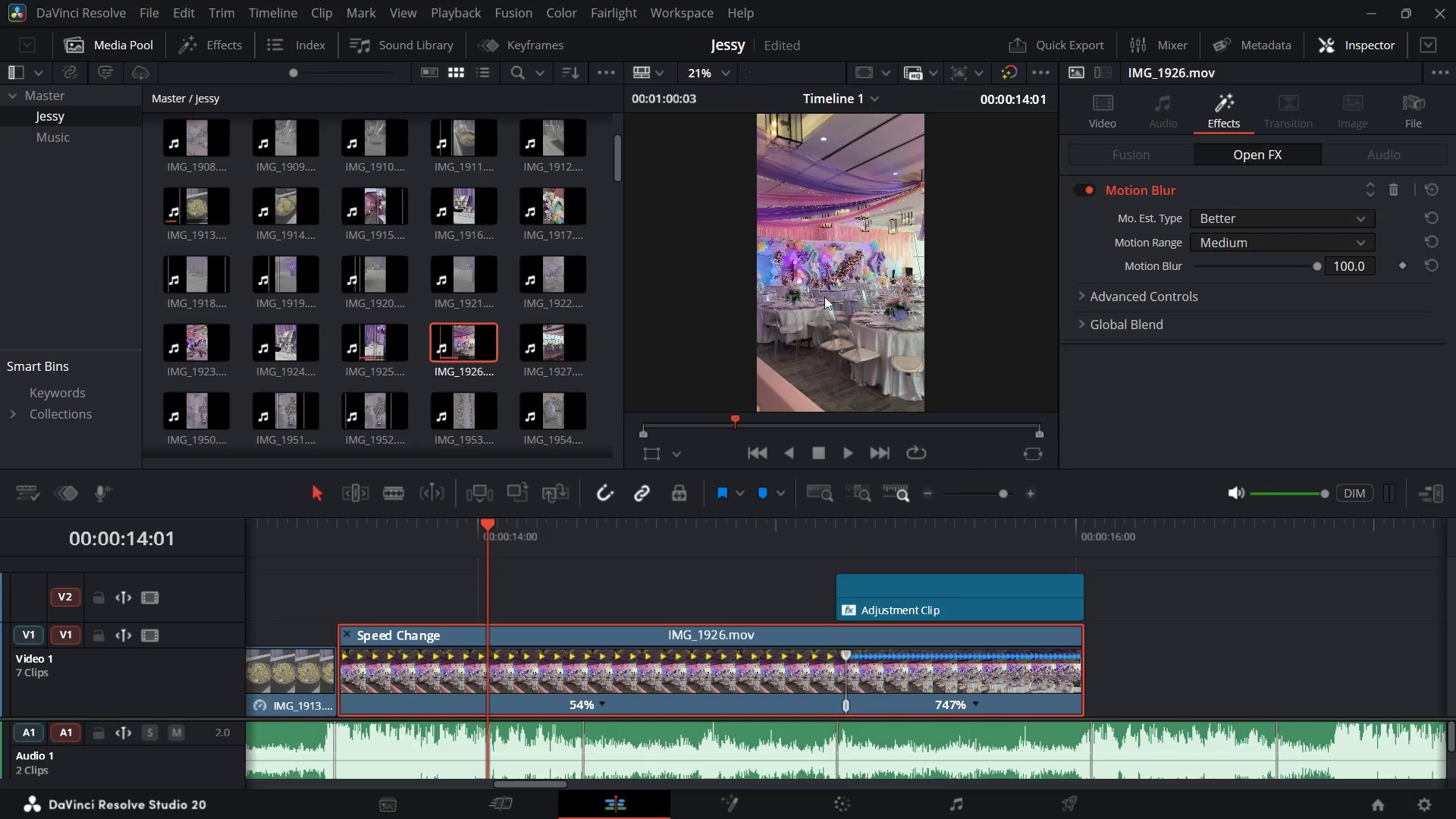 
double_click([581, 534])
 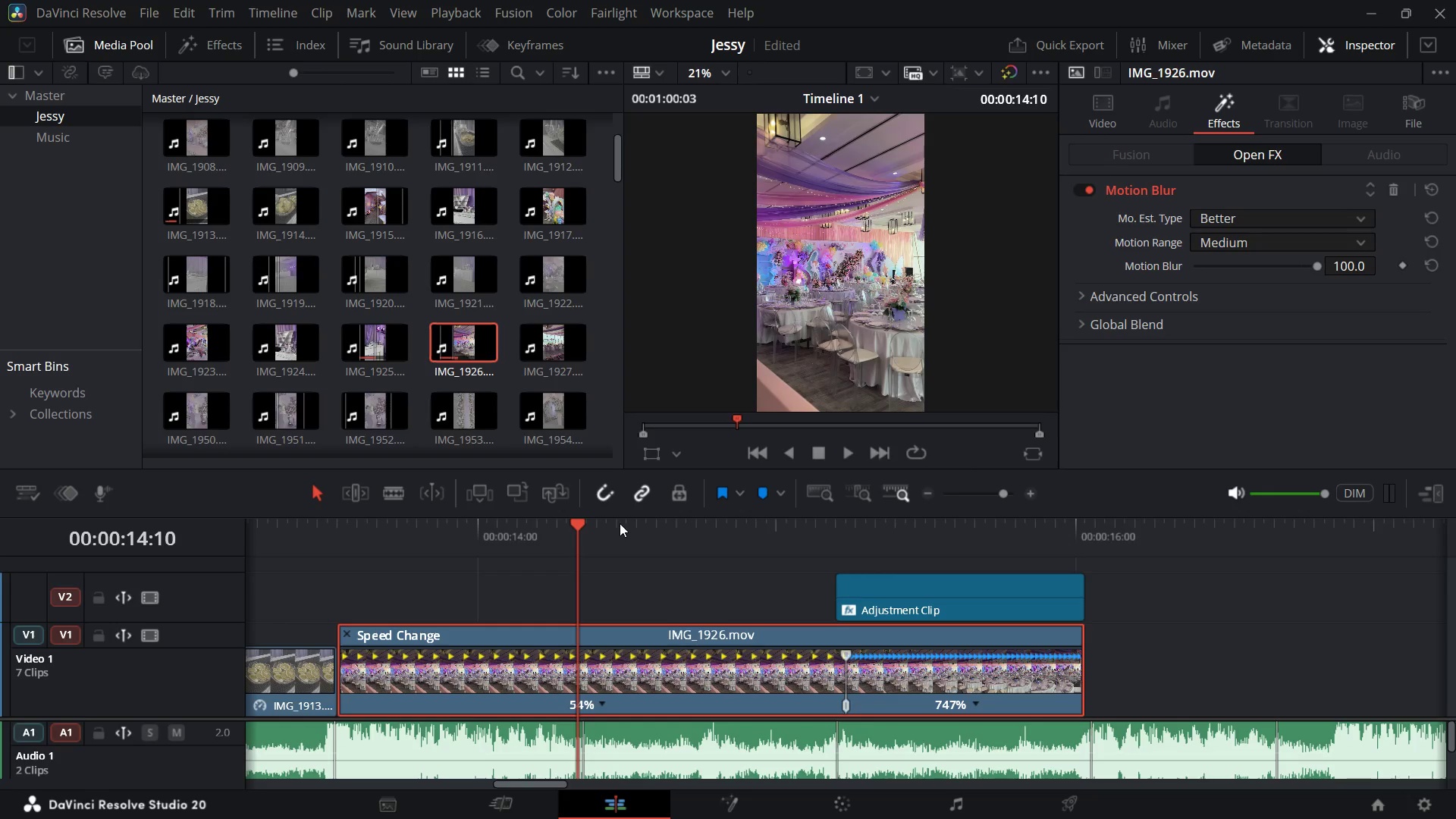 
key(Space)
 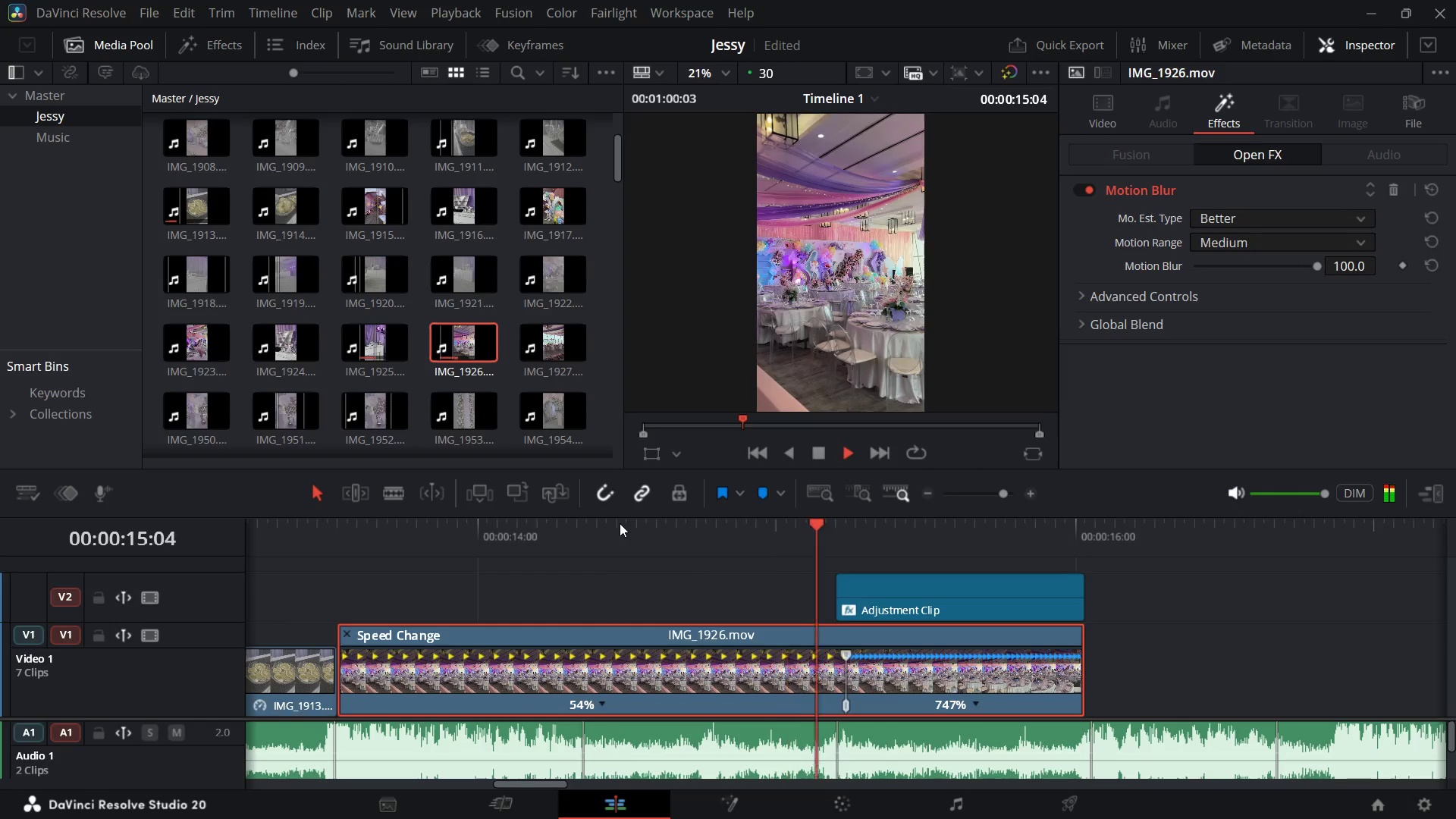 
key(Space)
 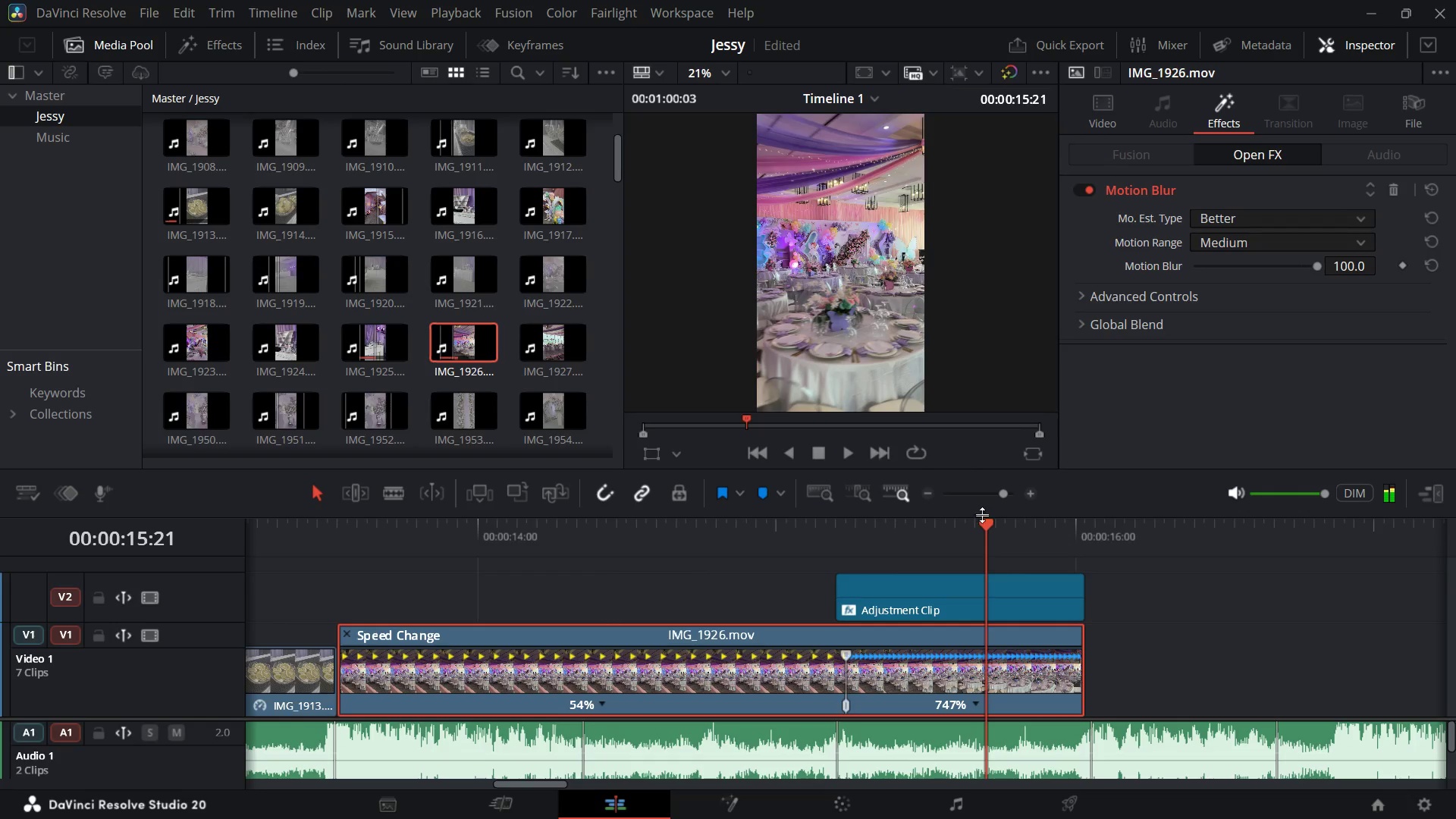 
key(Space)
 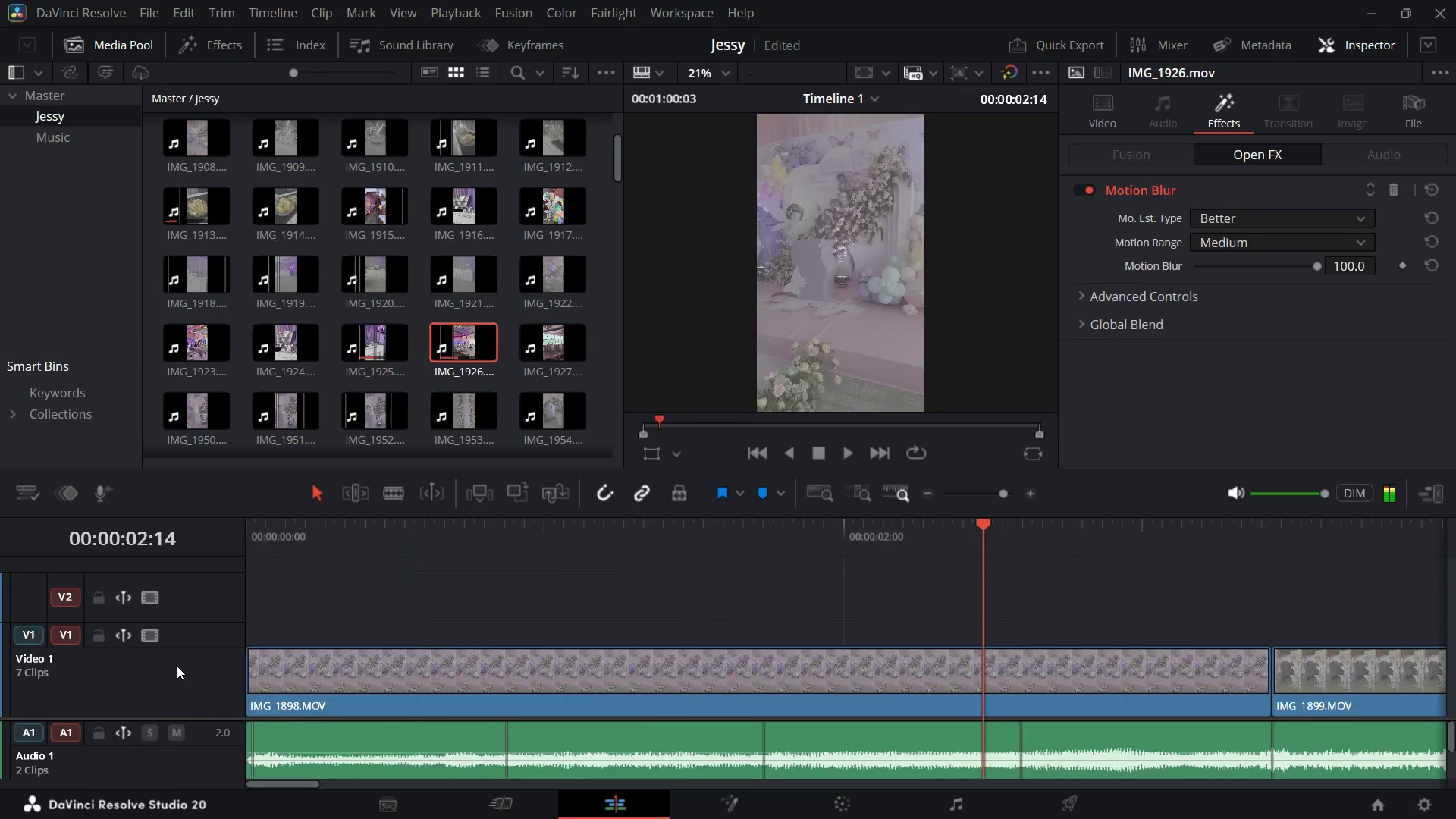 
key(Space)
 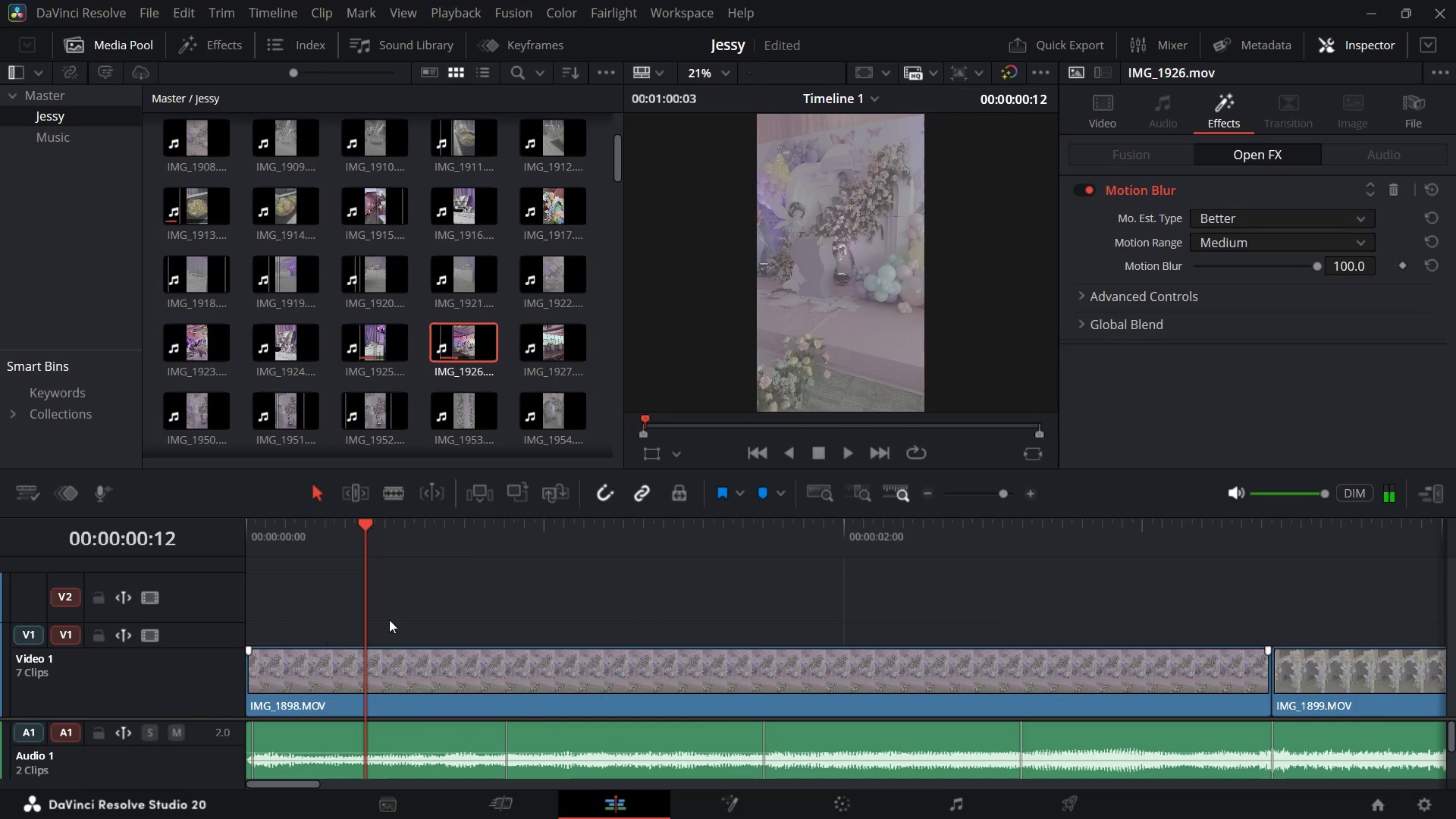 
key(Space)
 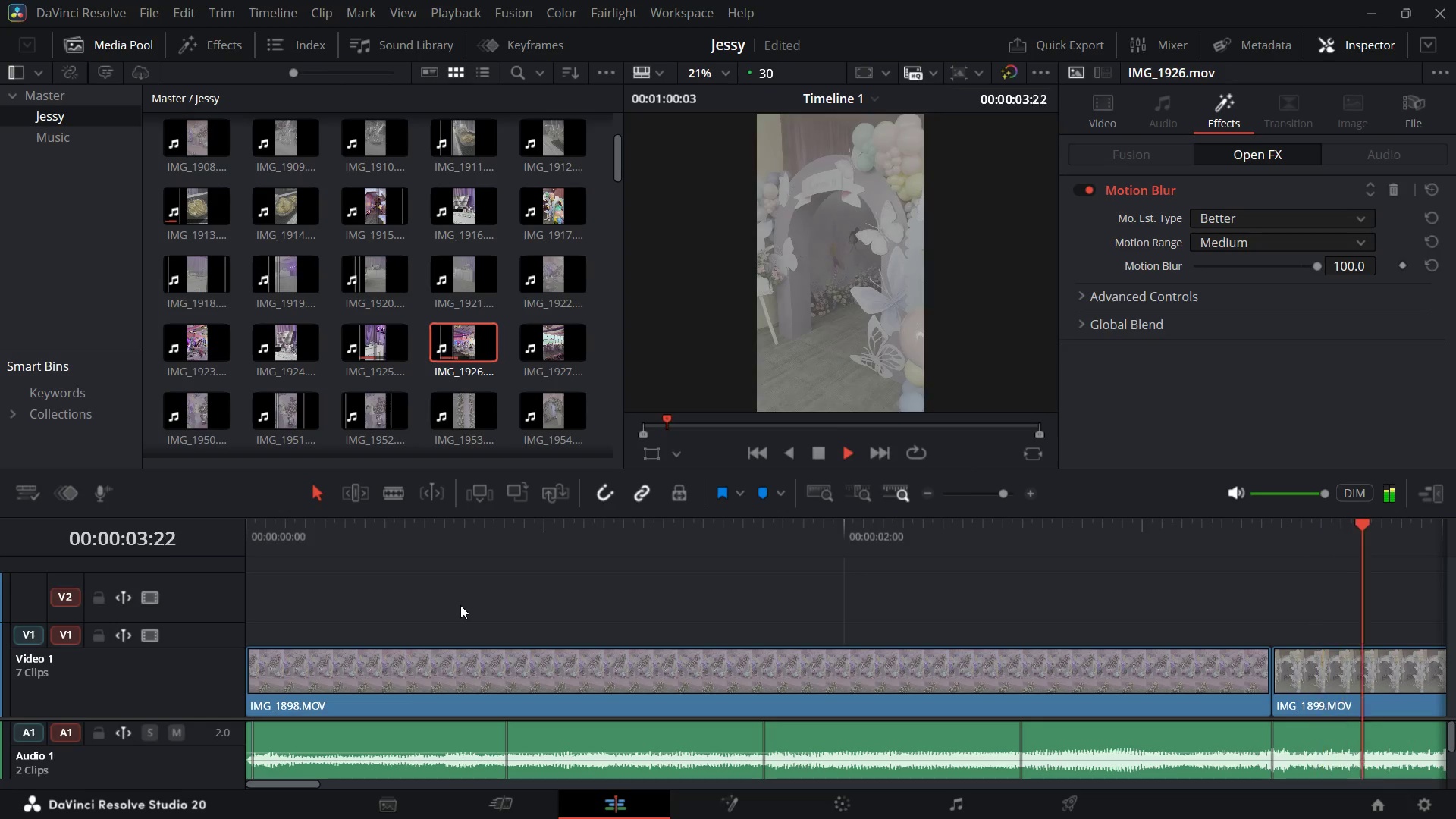 
key(Space)
 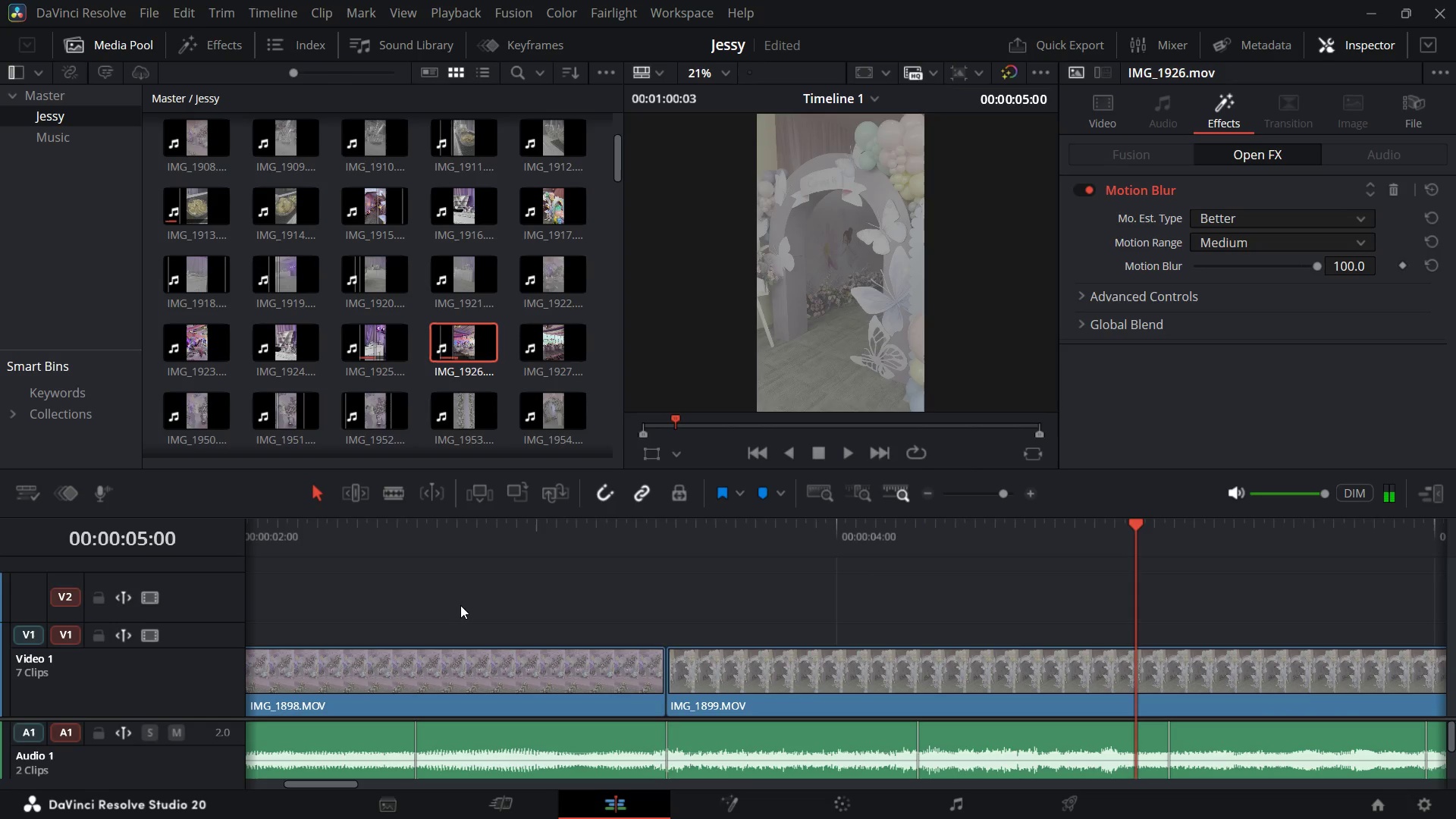 
key(Control+Minus)
 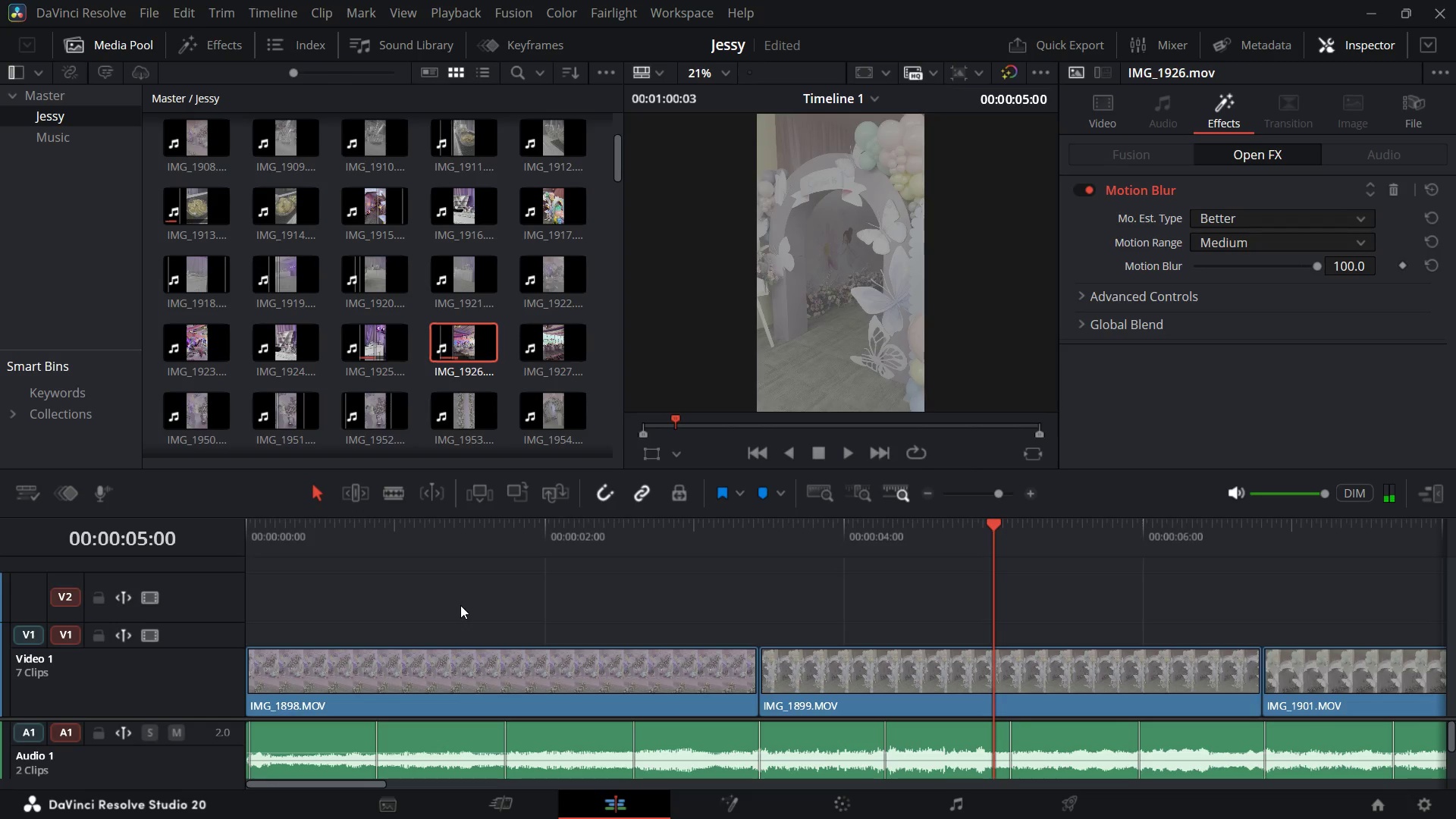 
key(Control+Minus)
 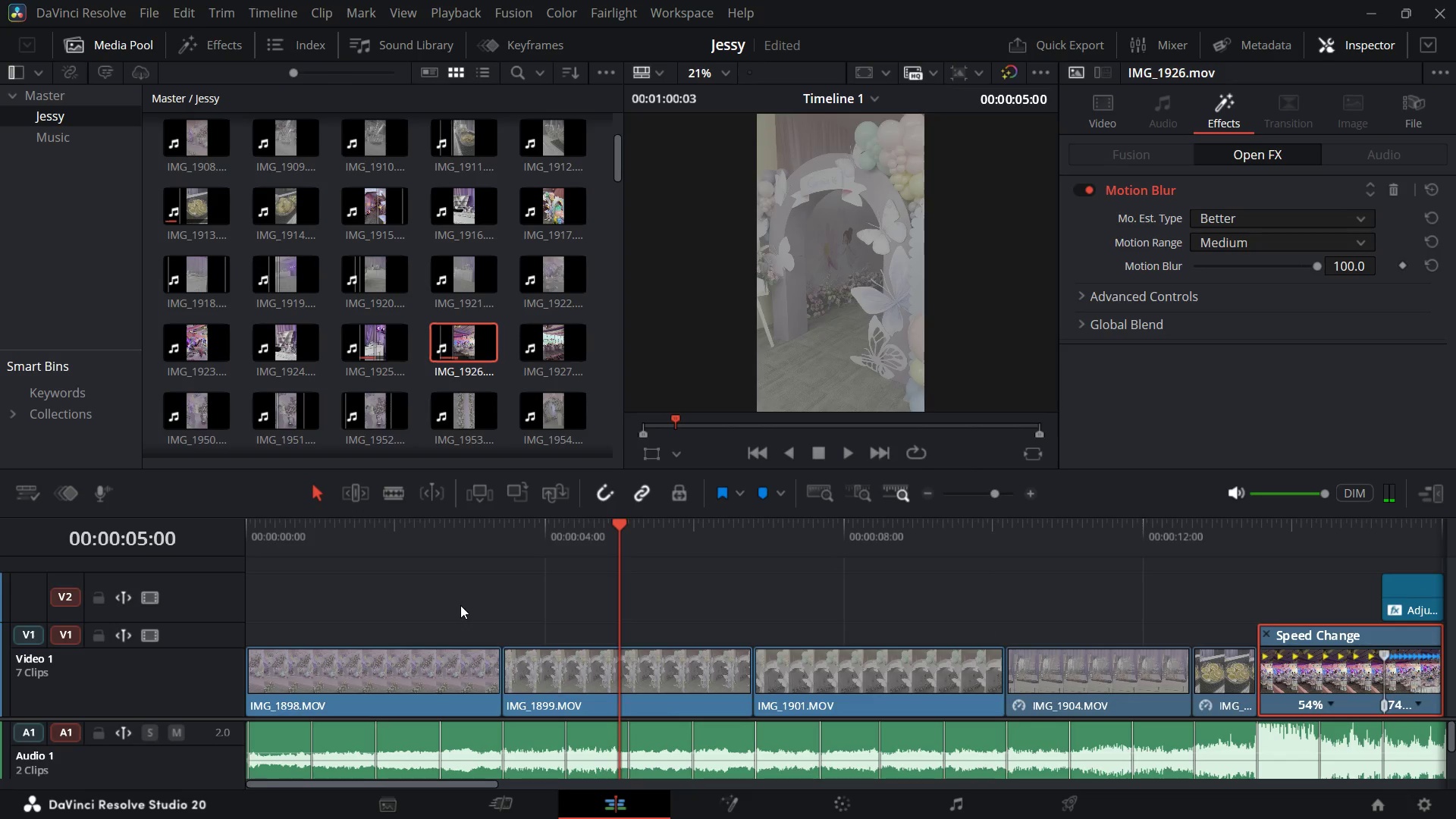 
key(Control+Minus)
 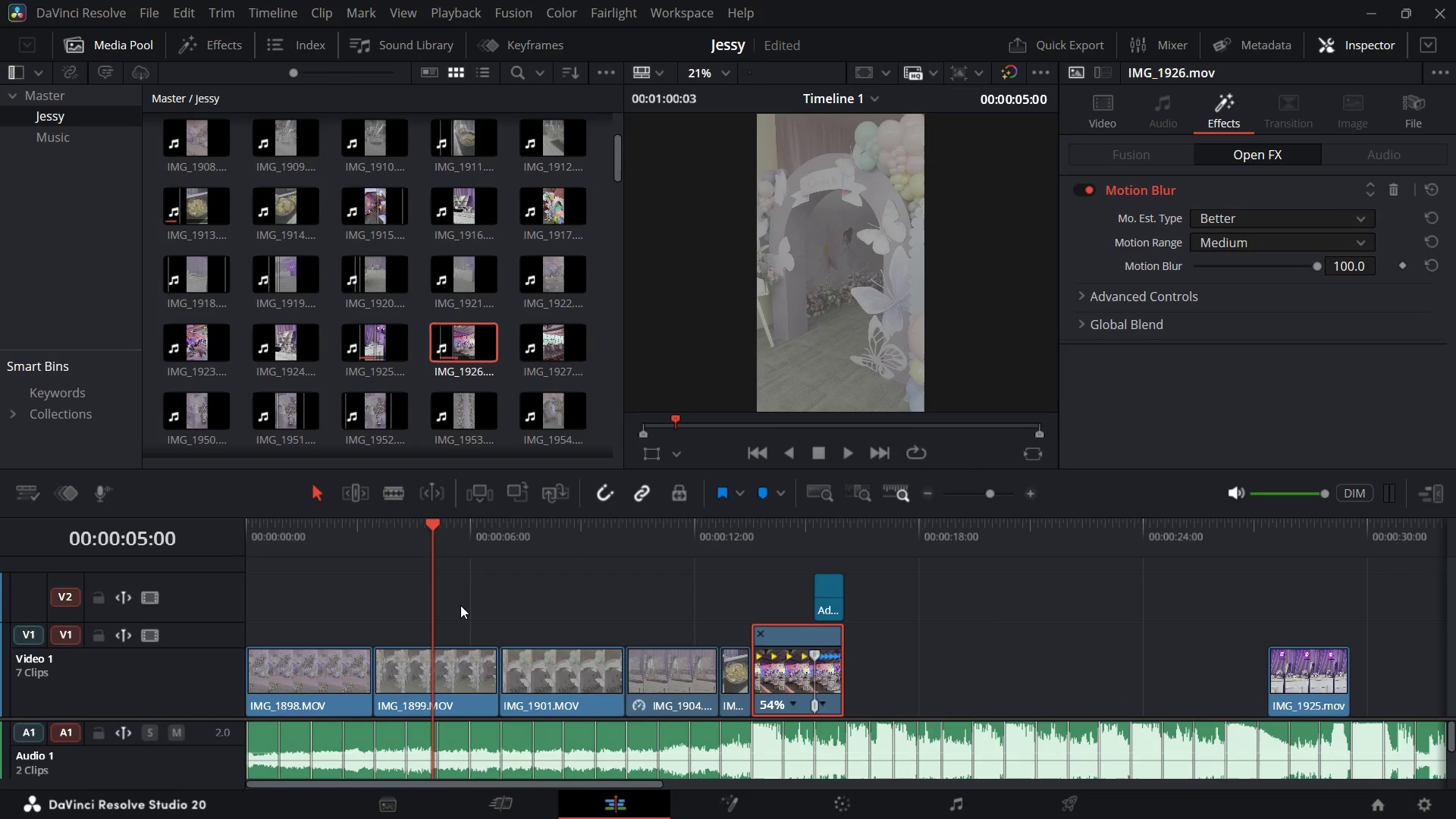 
key(Space)
 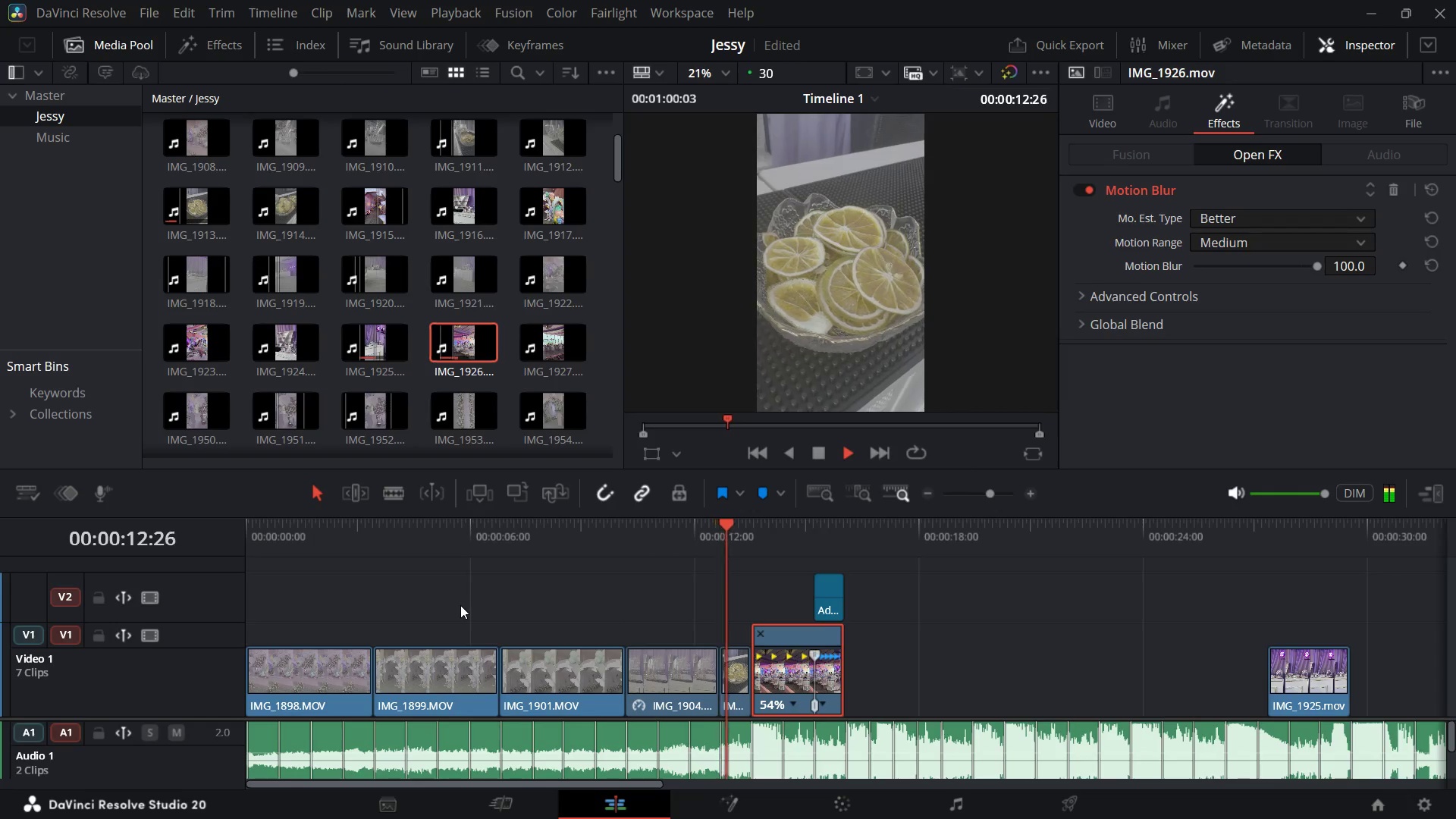 
wait(12.92)
 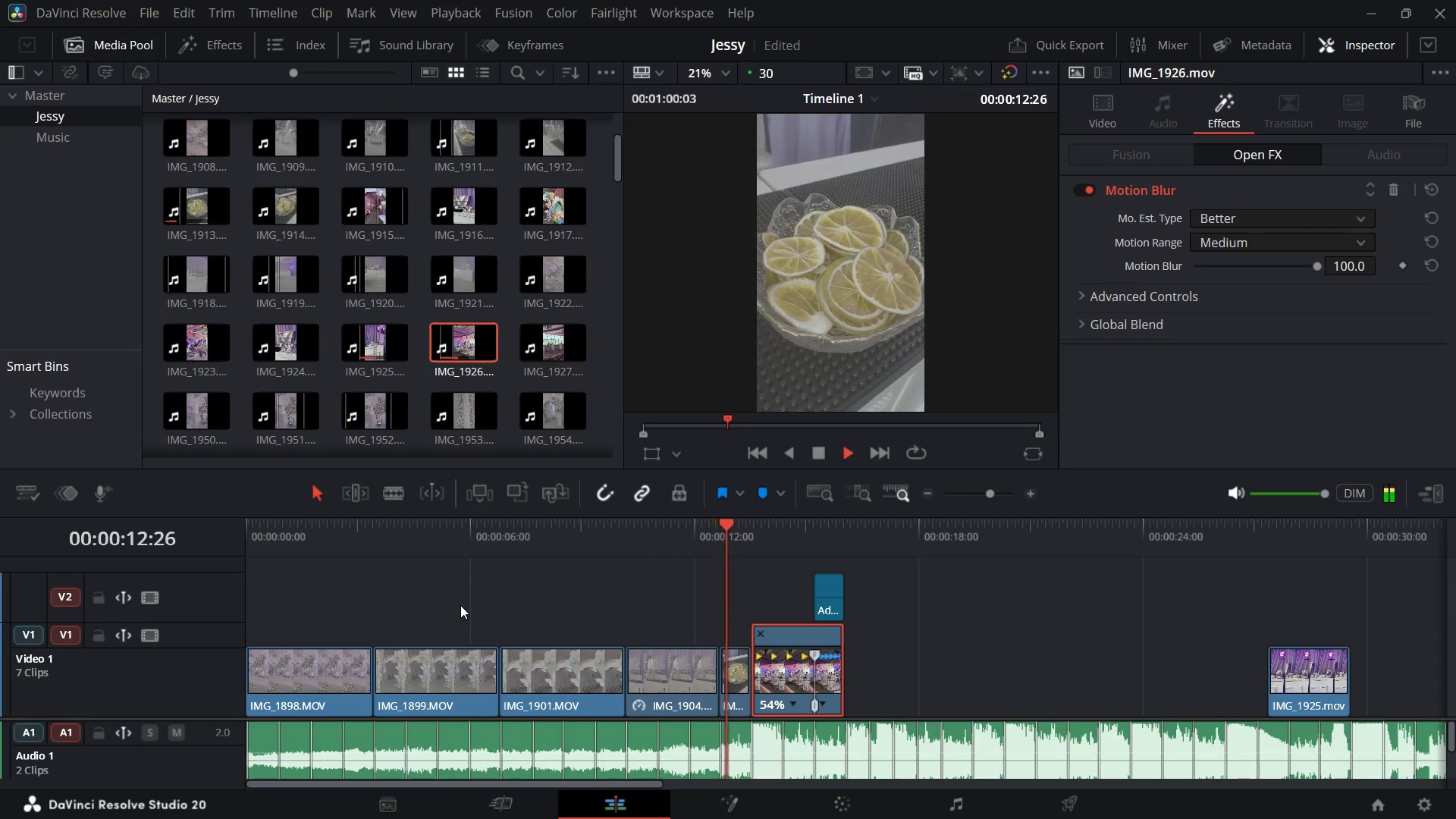 
key(Space)
 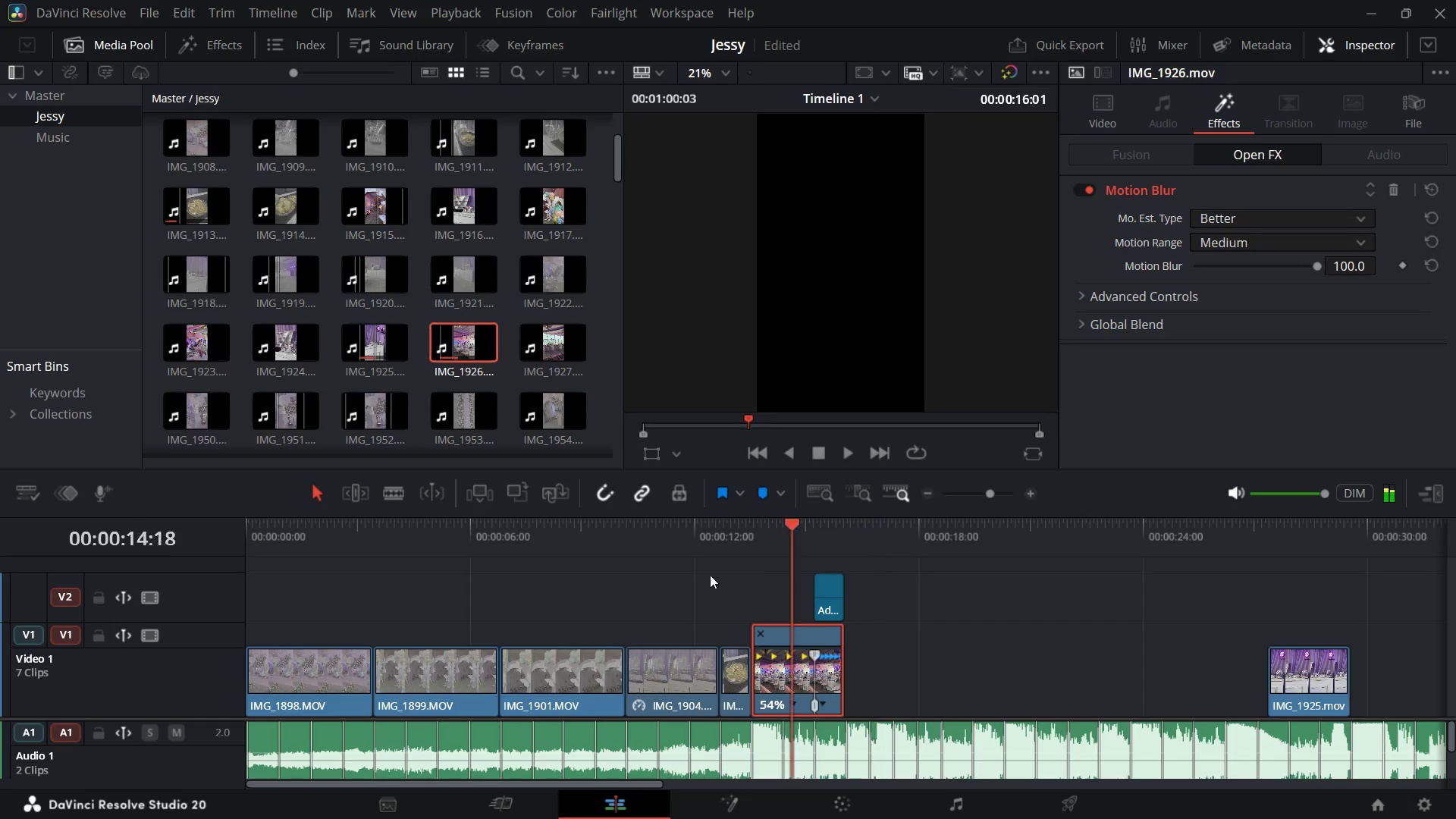 
key(Space)
 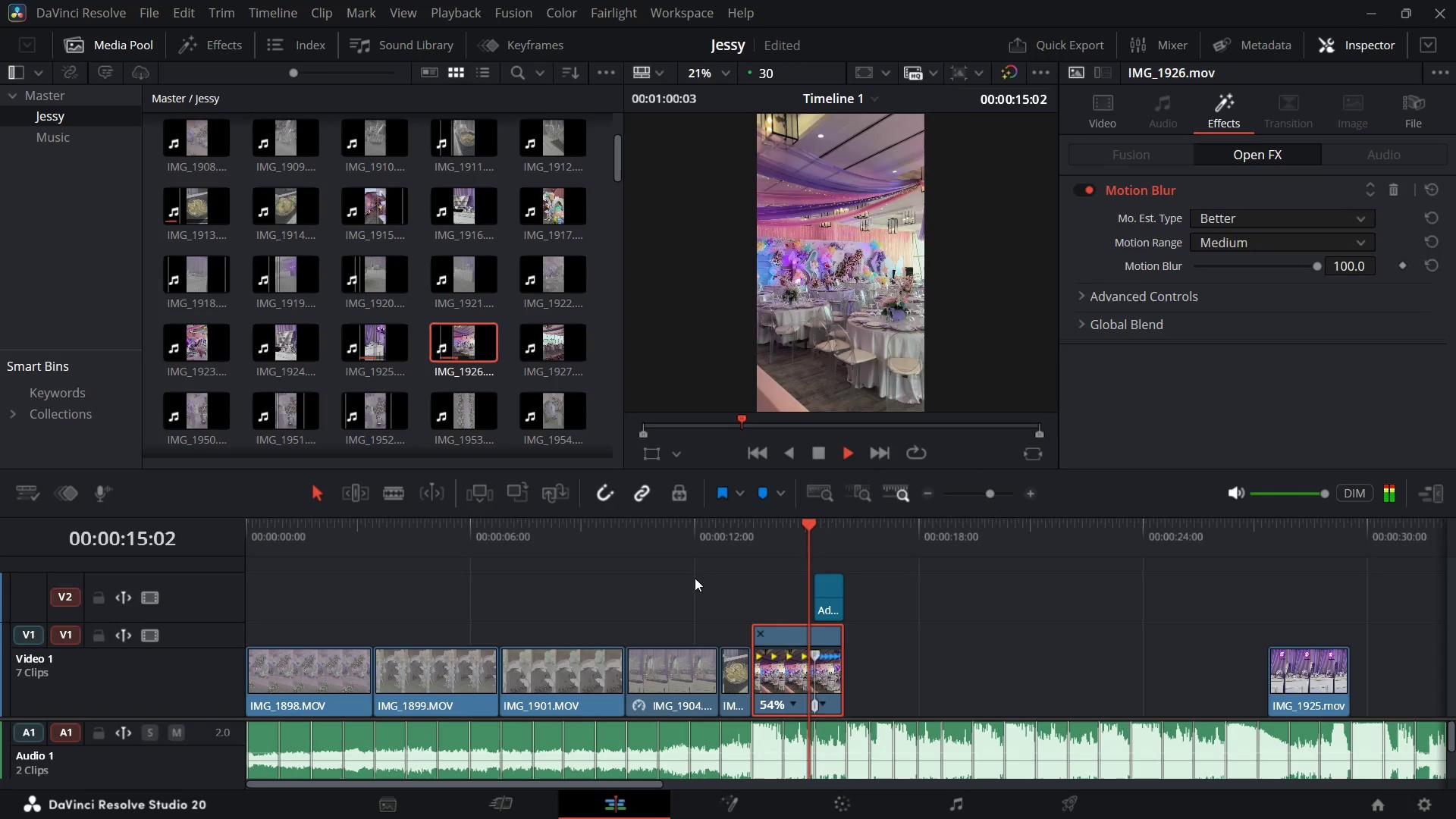 
key(Space)
 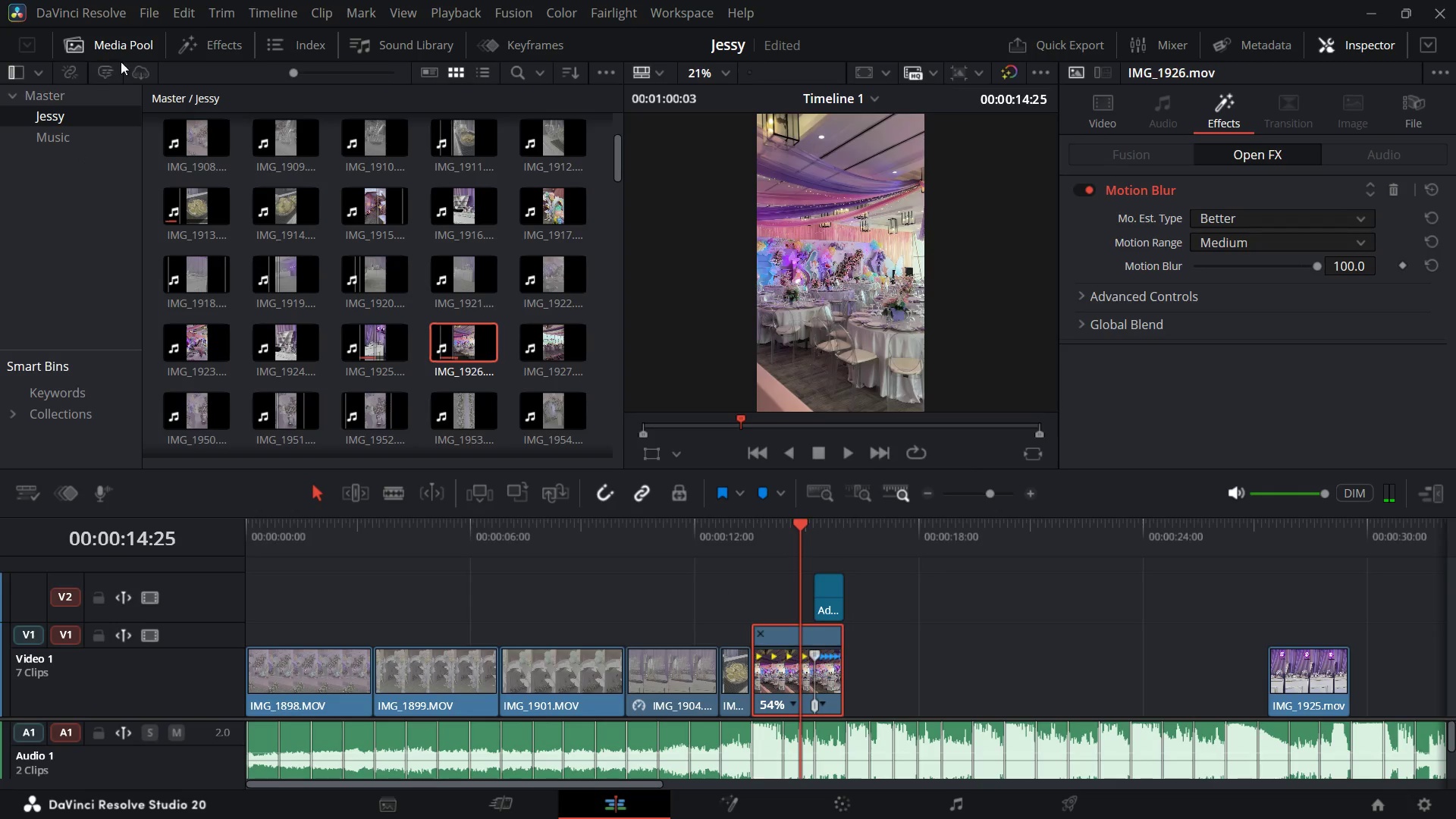 
wait(5.94)
 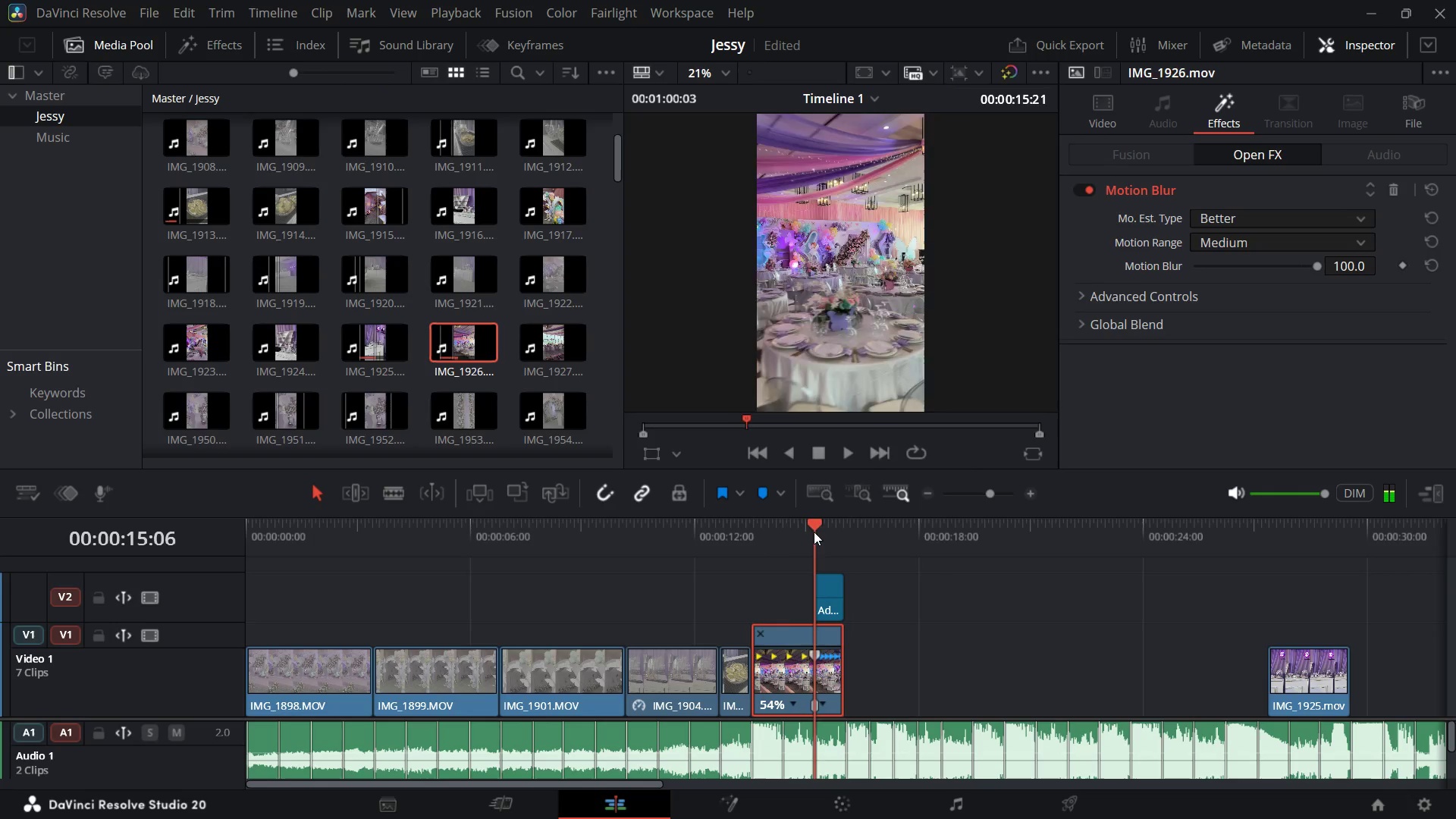 
left_click([510, 33])
 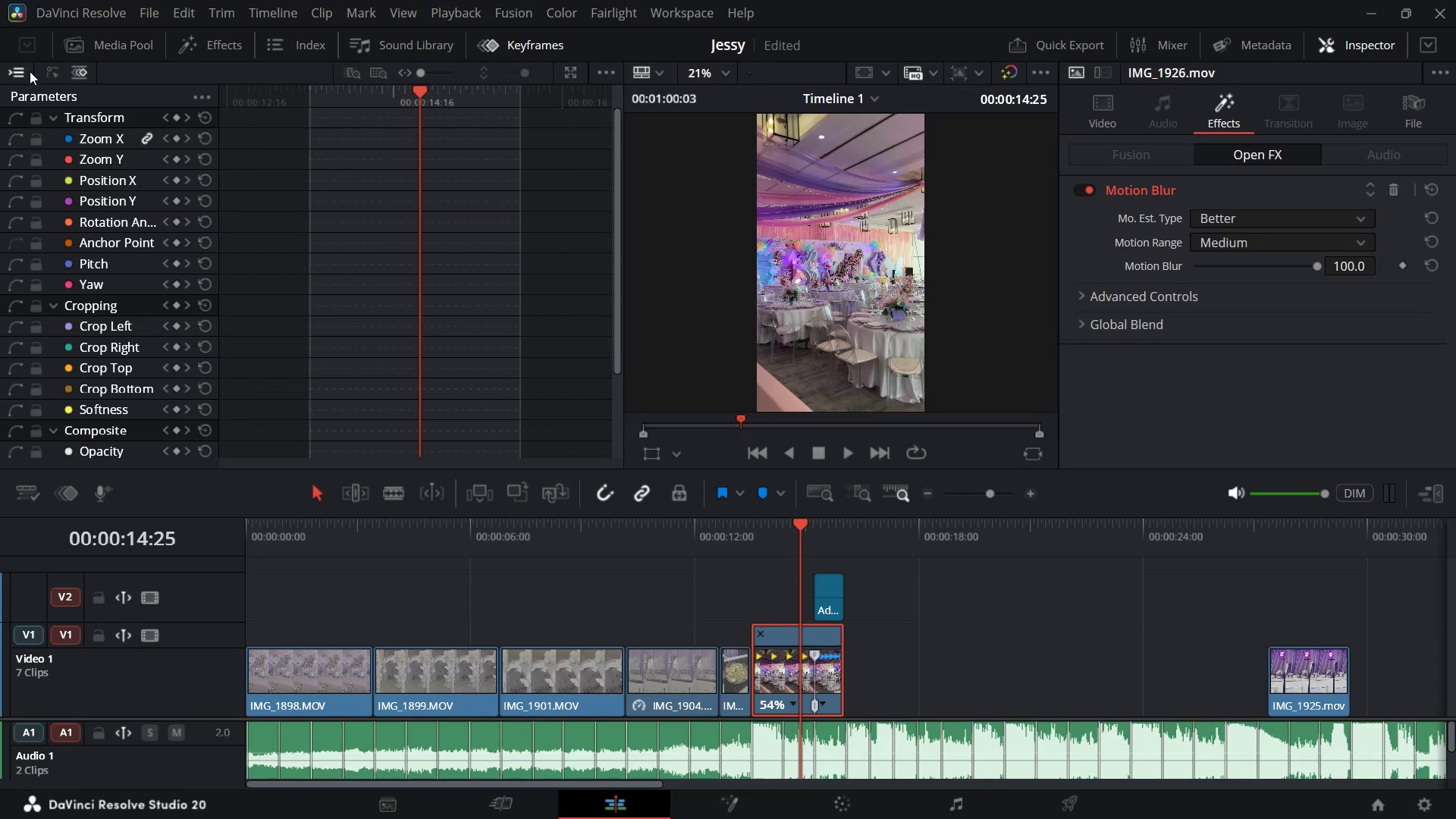 
left_click([57, 74])
 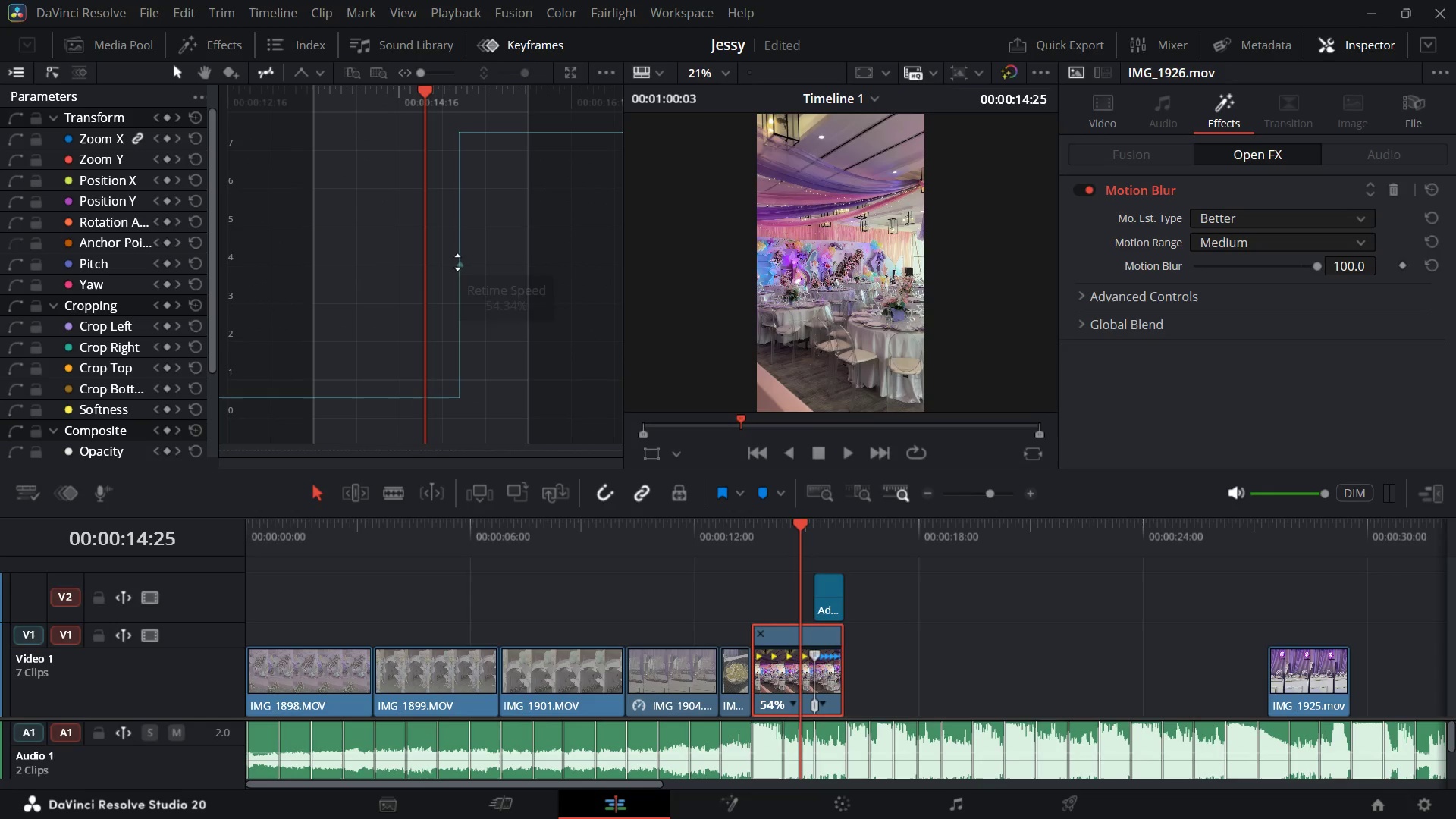 
left_click([460, 263])
 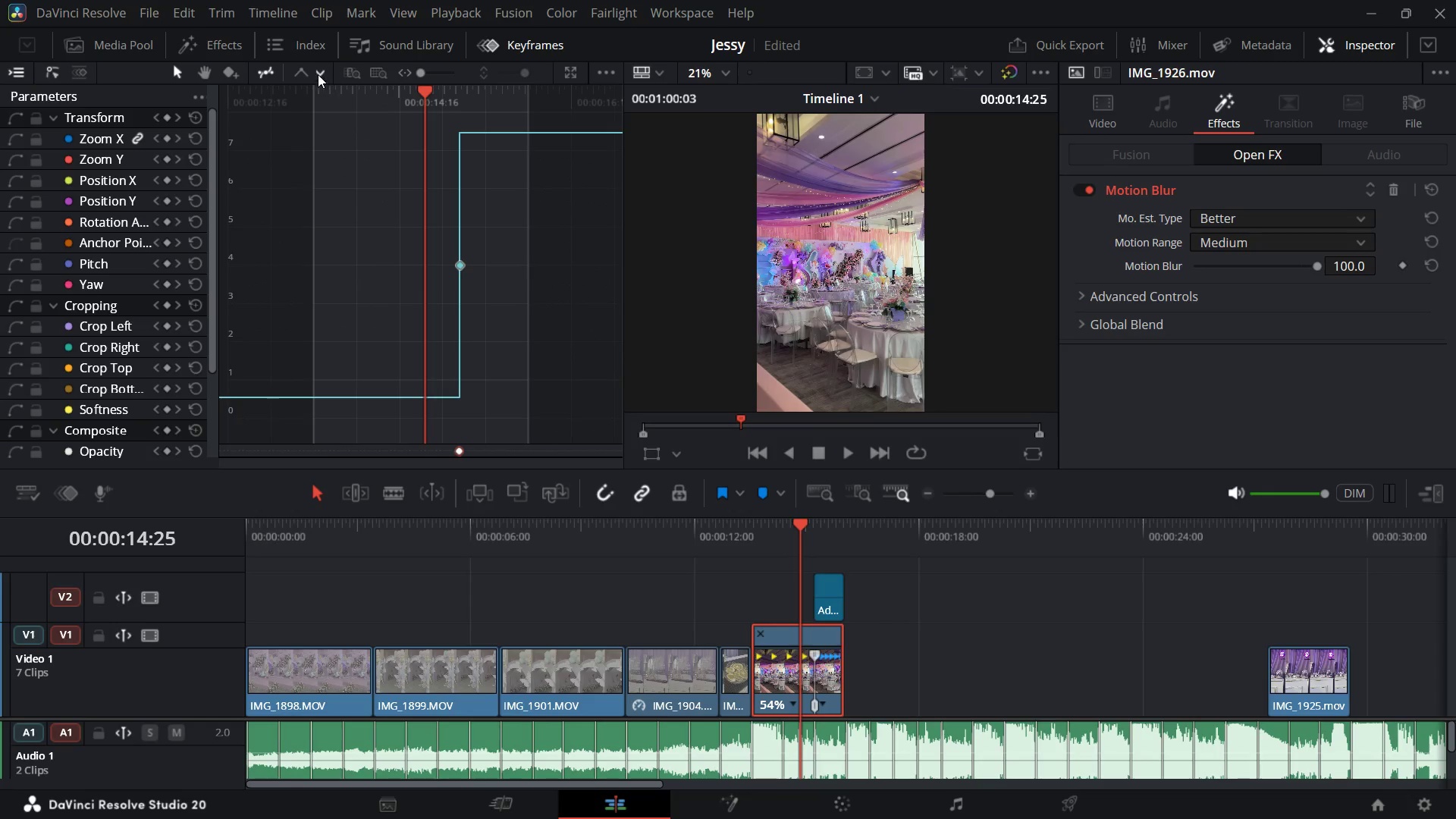 
left_click([316, 73])
 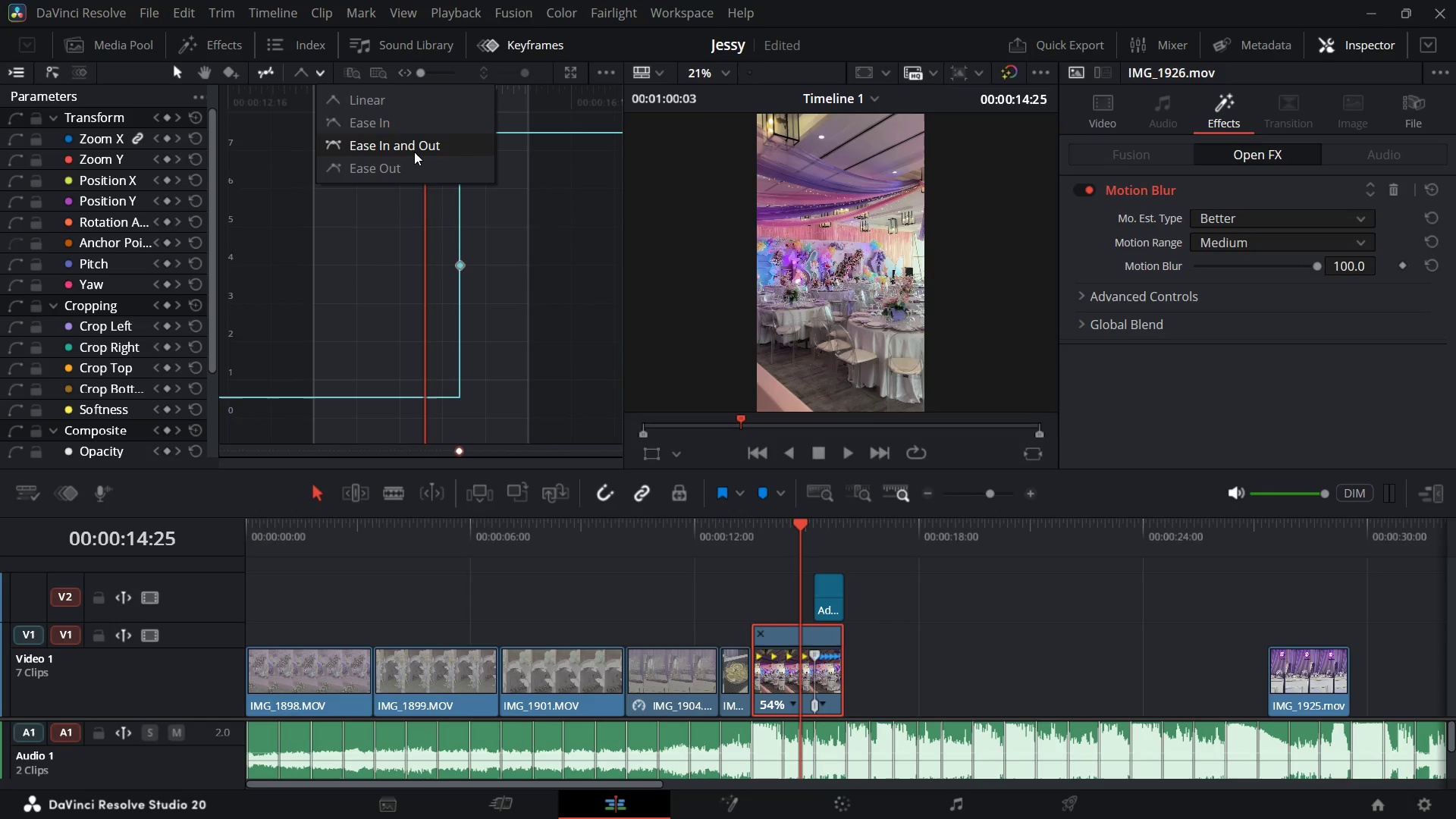 
left_click([414, 152])
 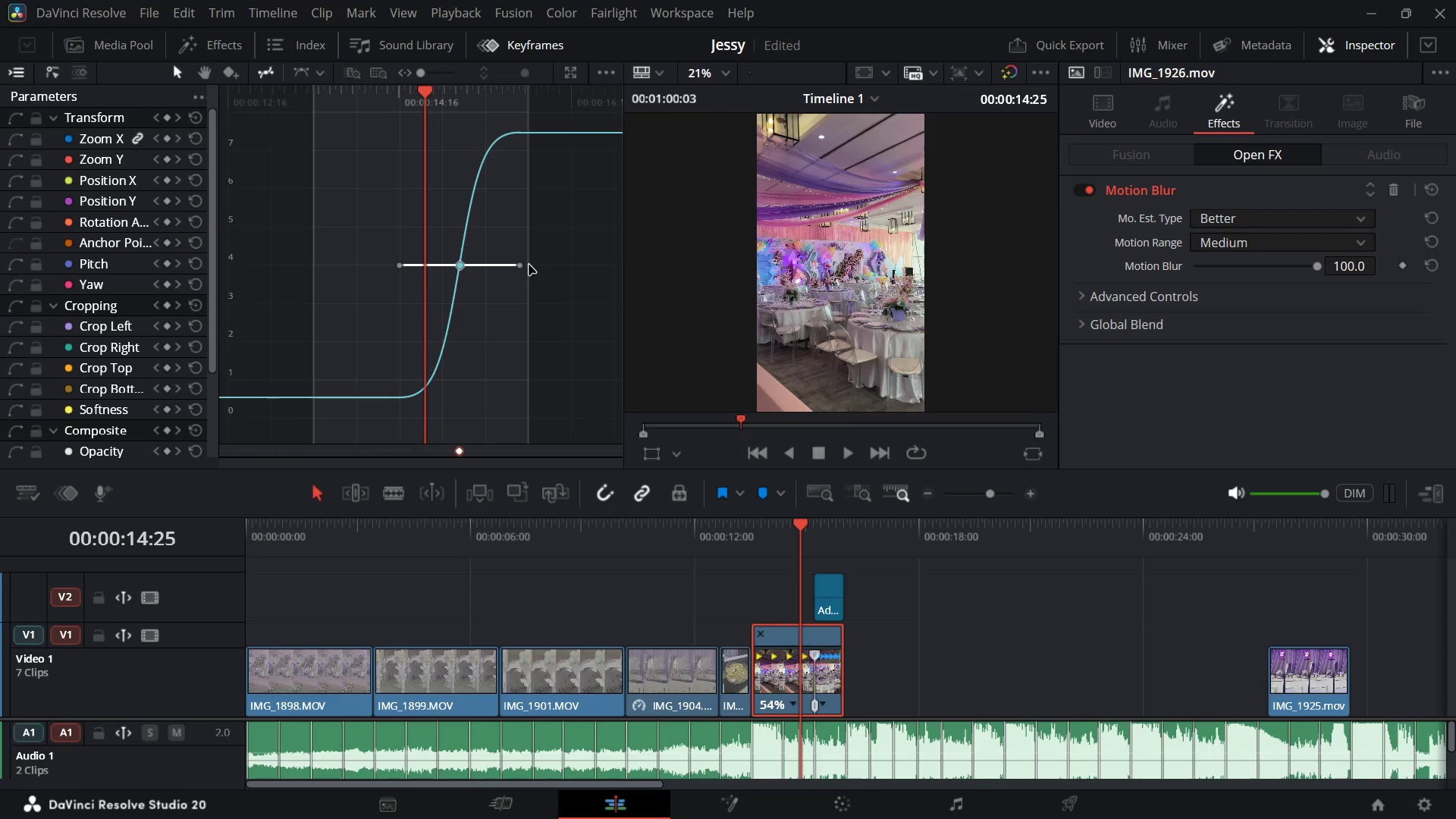 
left_click([526, 264])
 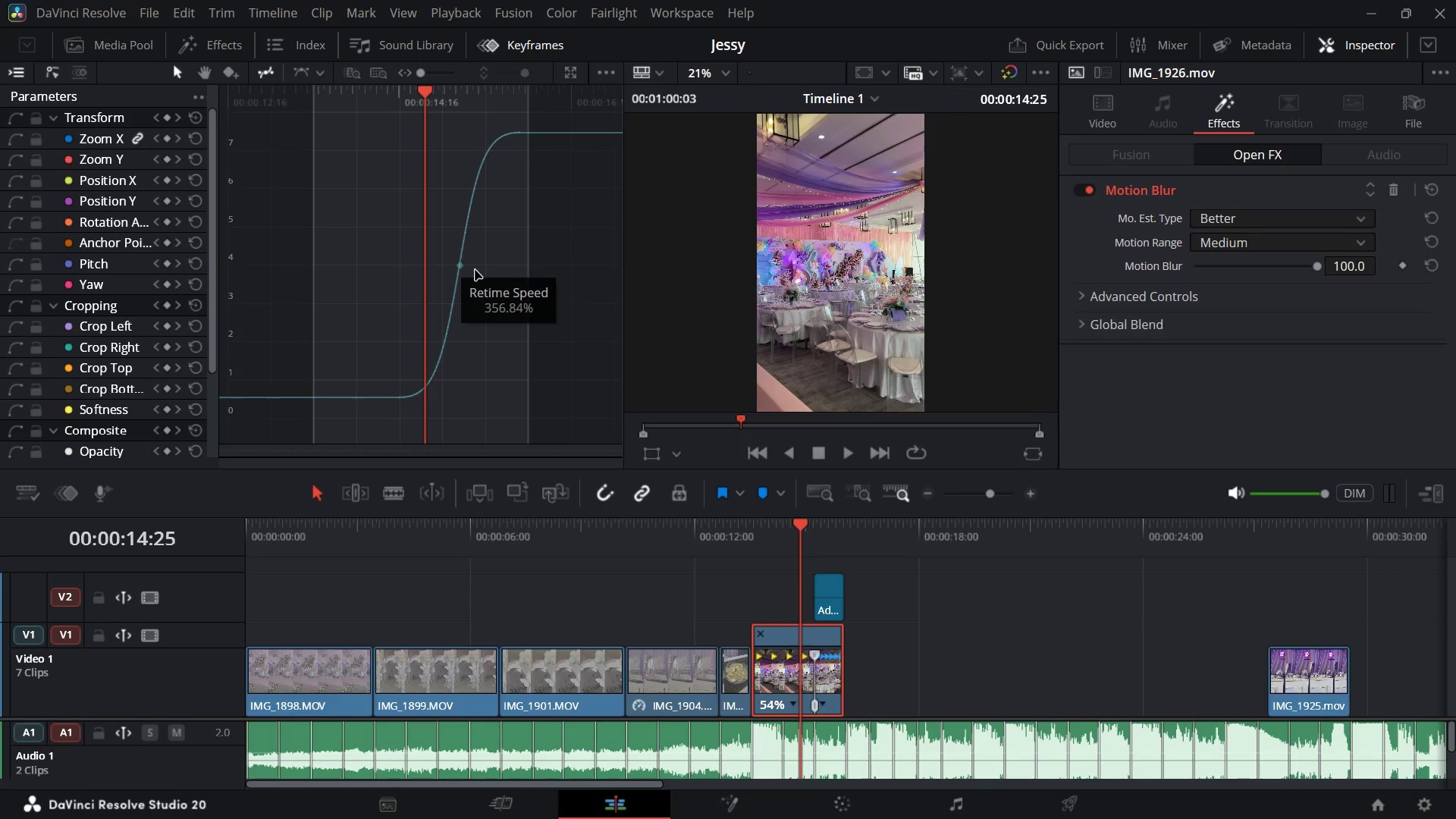 
left_click([459, 268])
 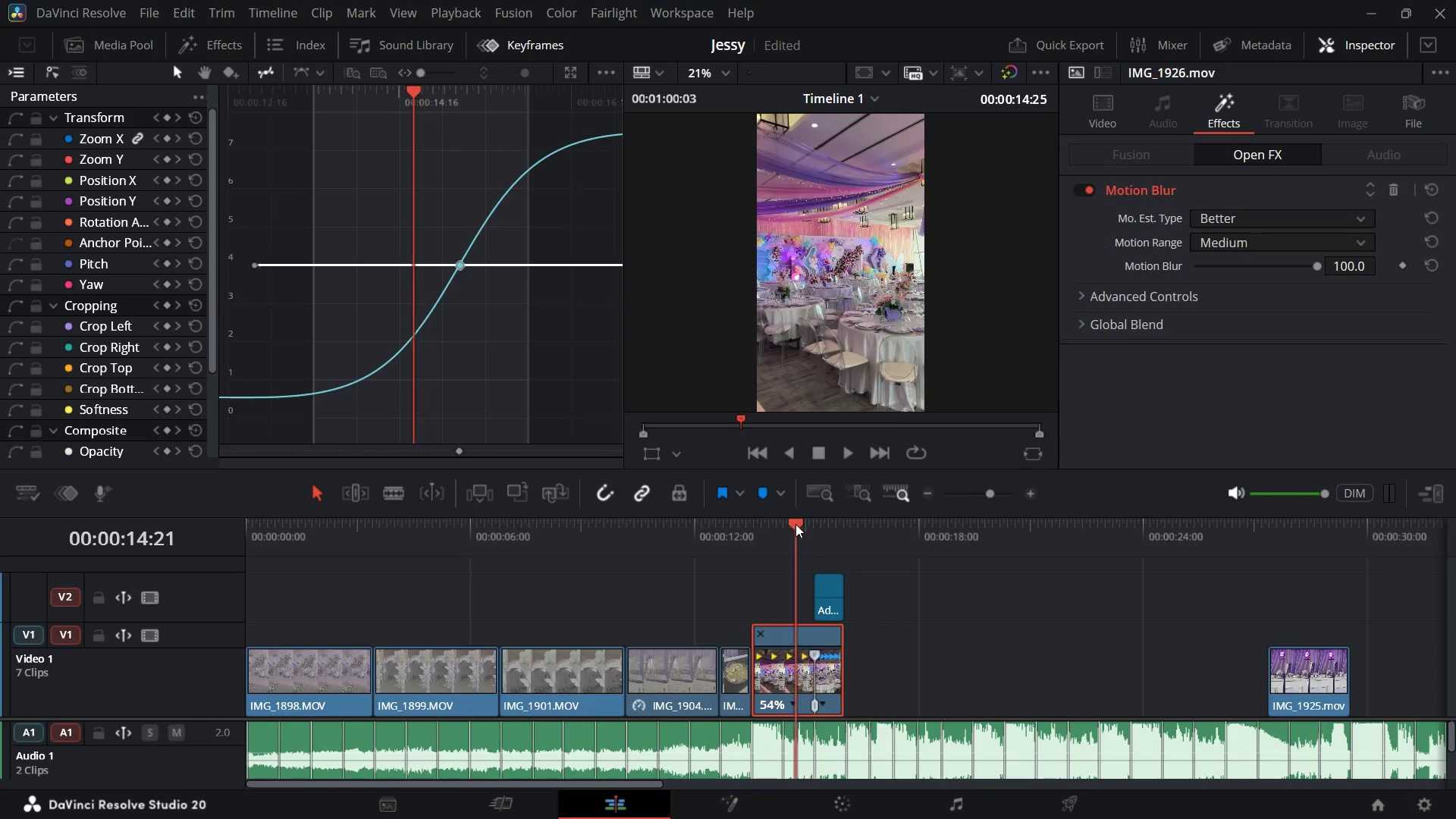 
wait(5.98)
 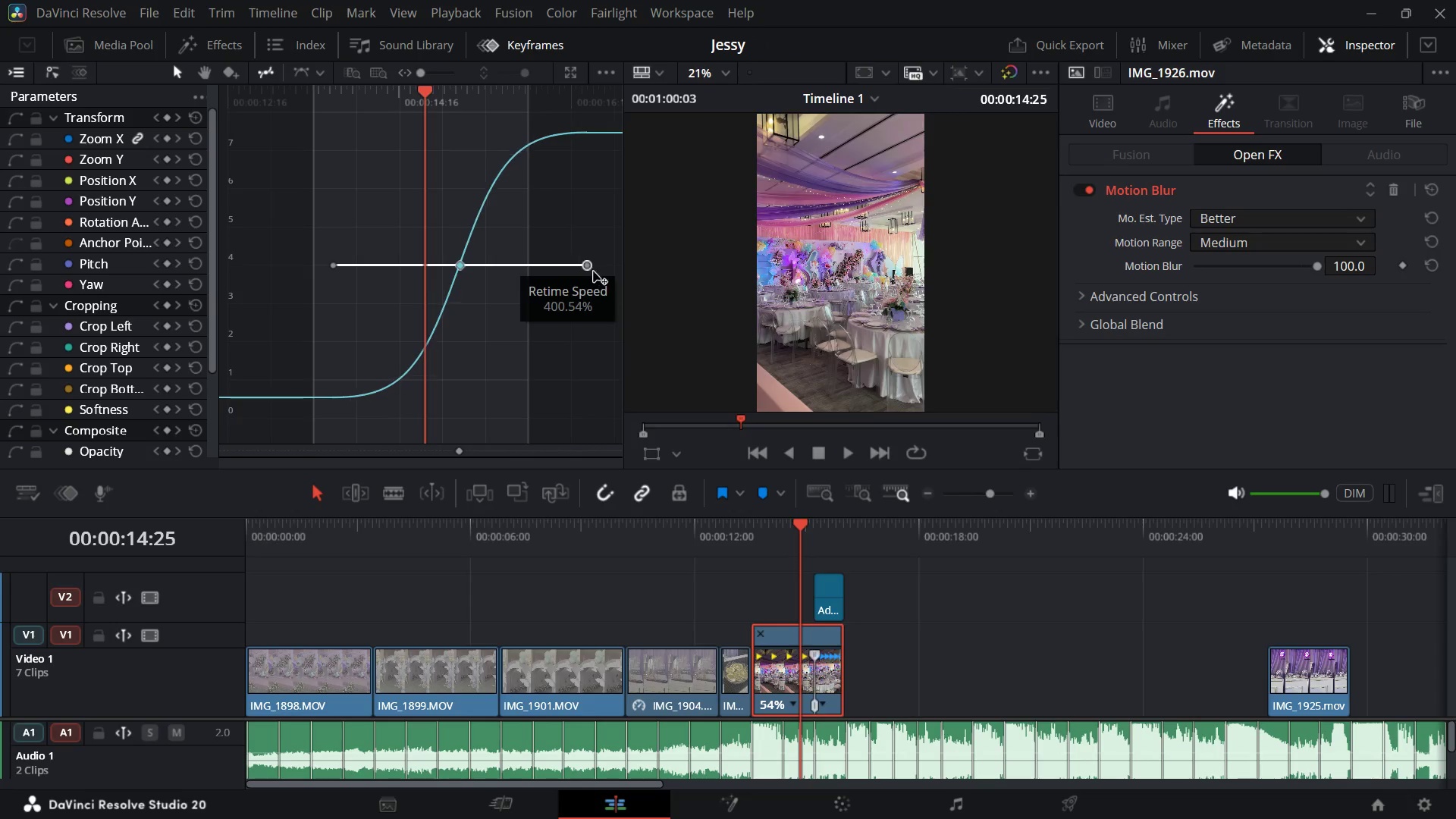 
key(Space)
 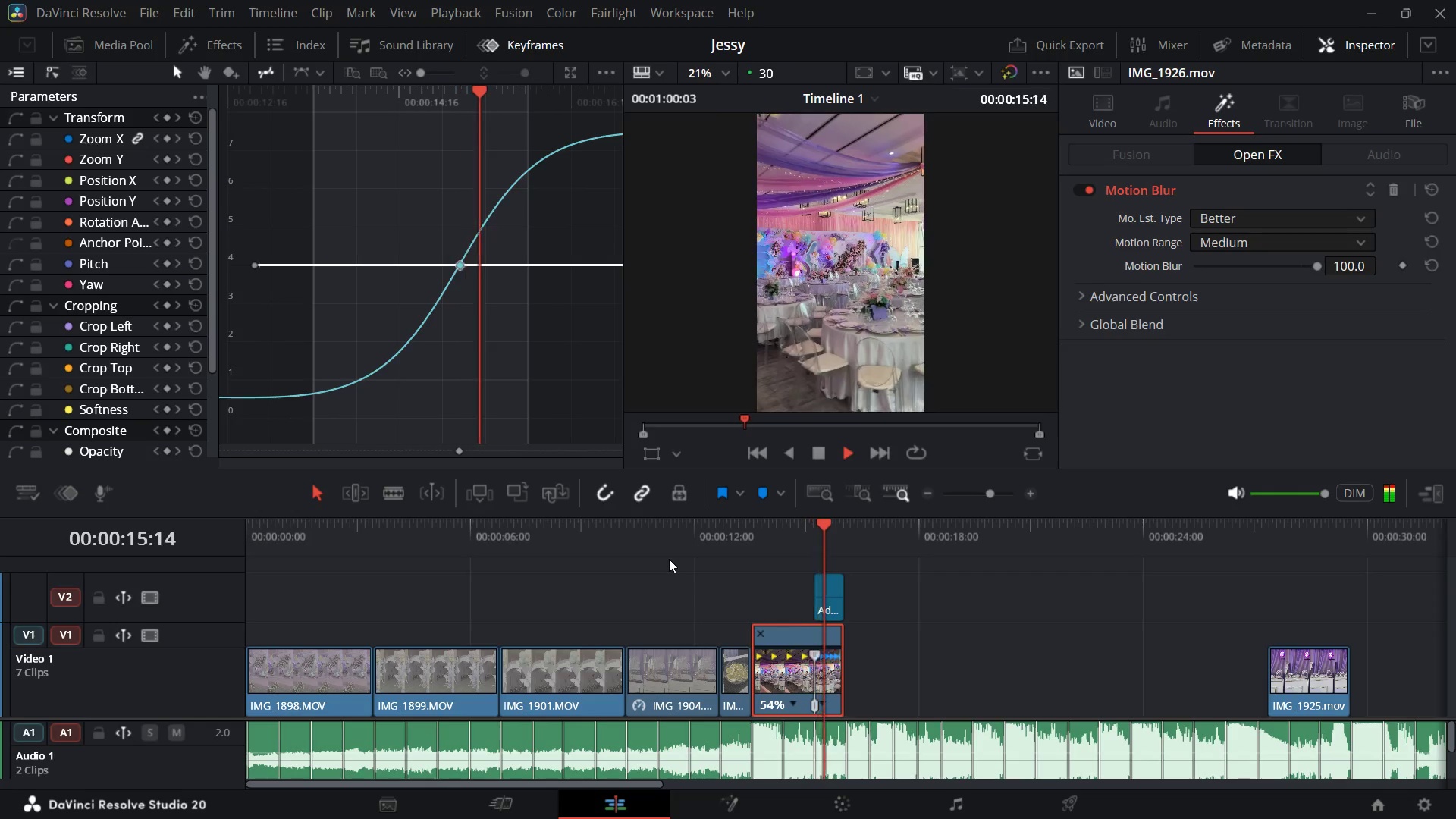 
wait(5.7)
 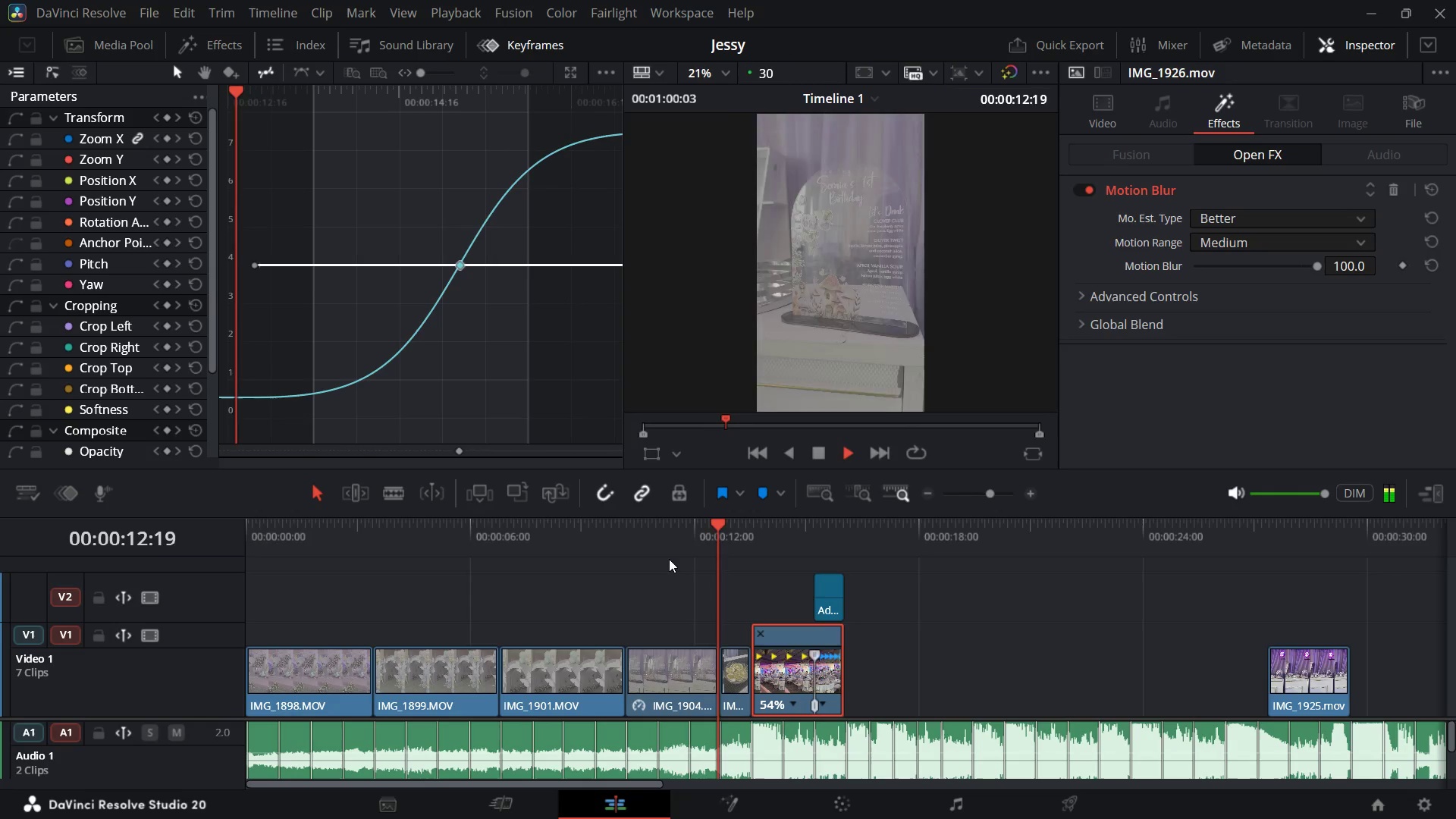 
key(Space)
 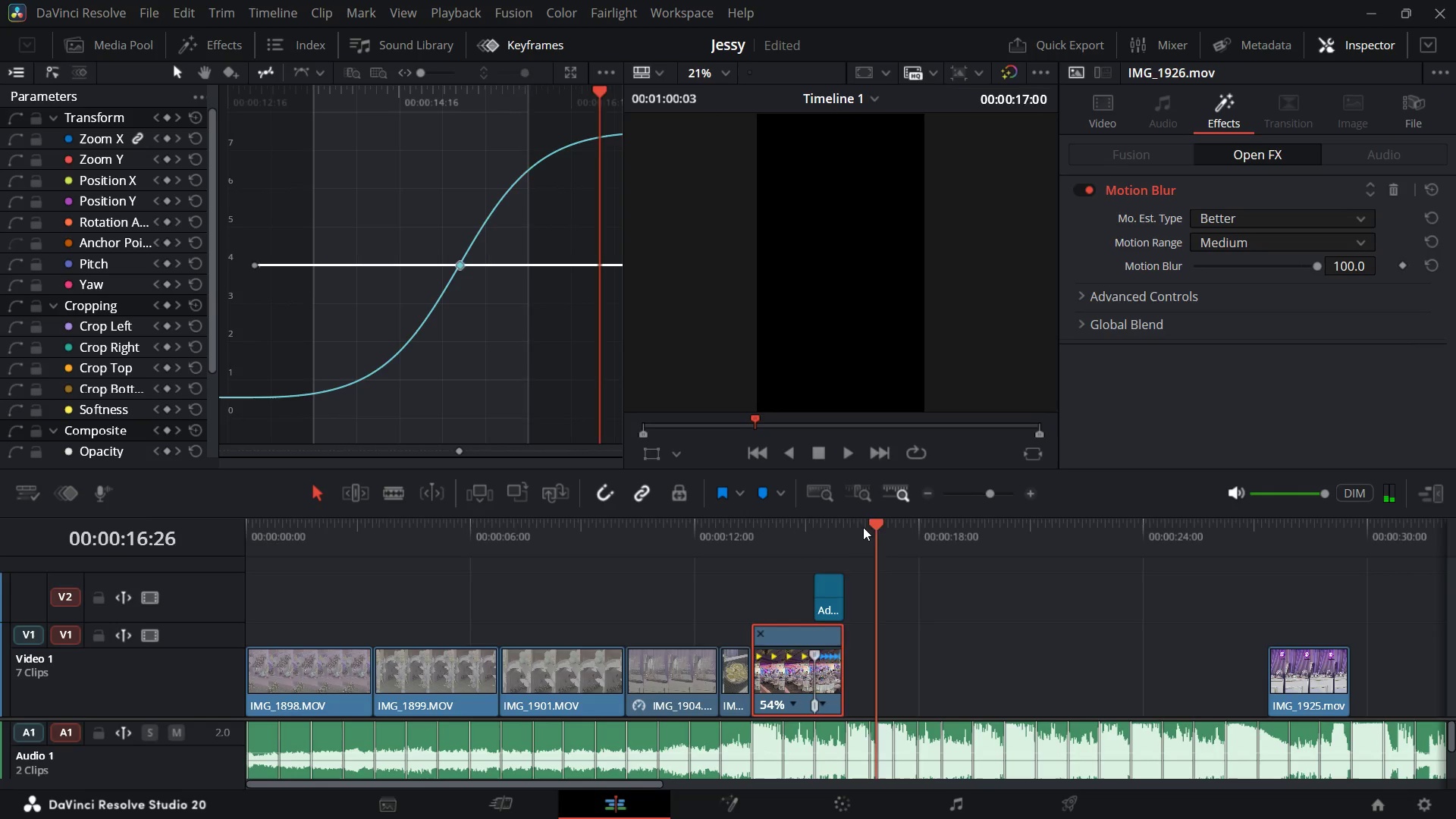 
key(Space)
 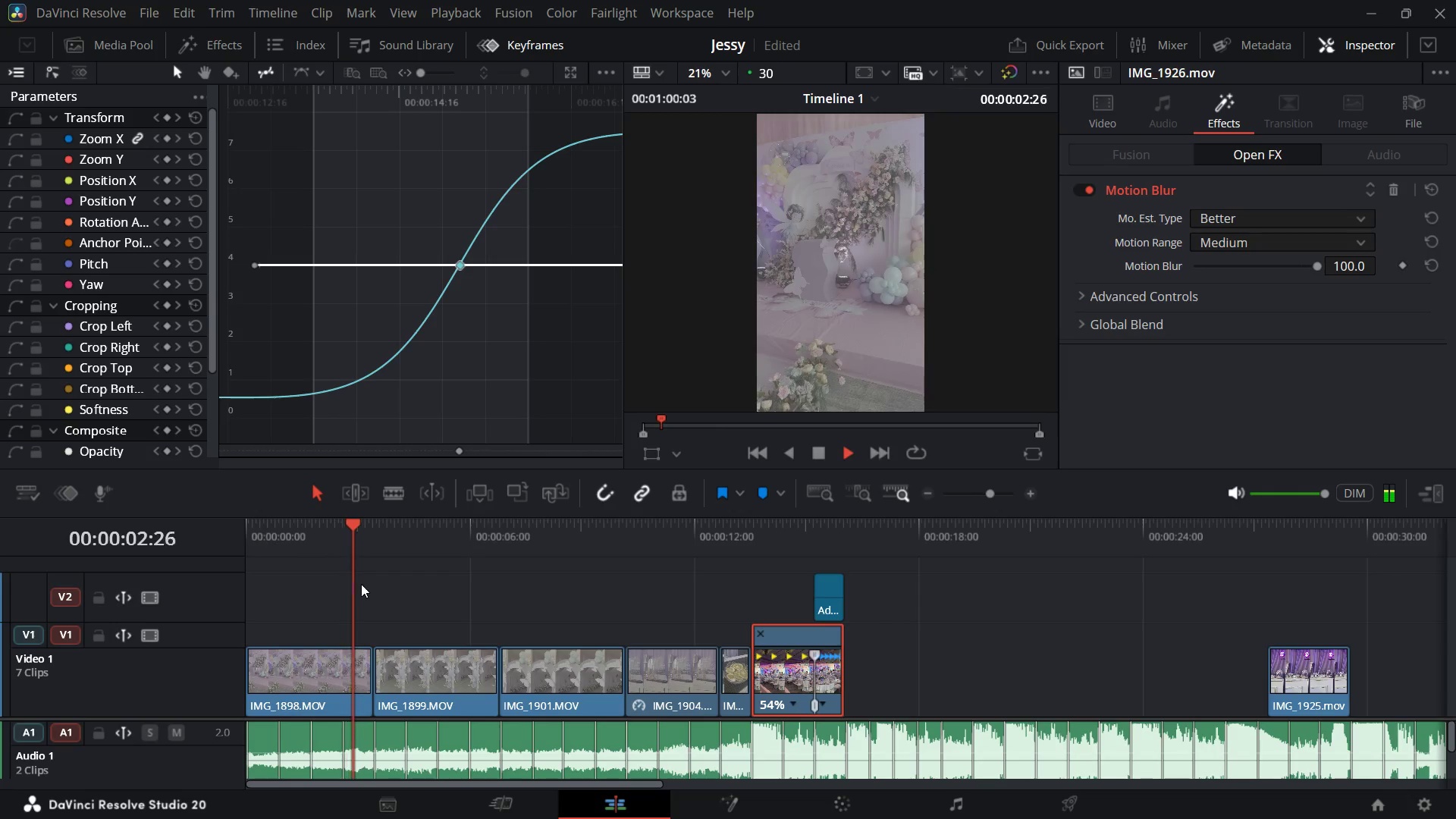 
key(Space)
 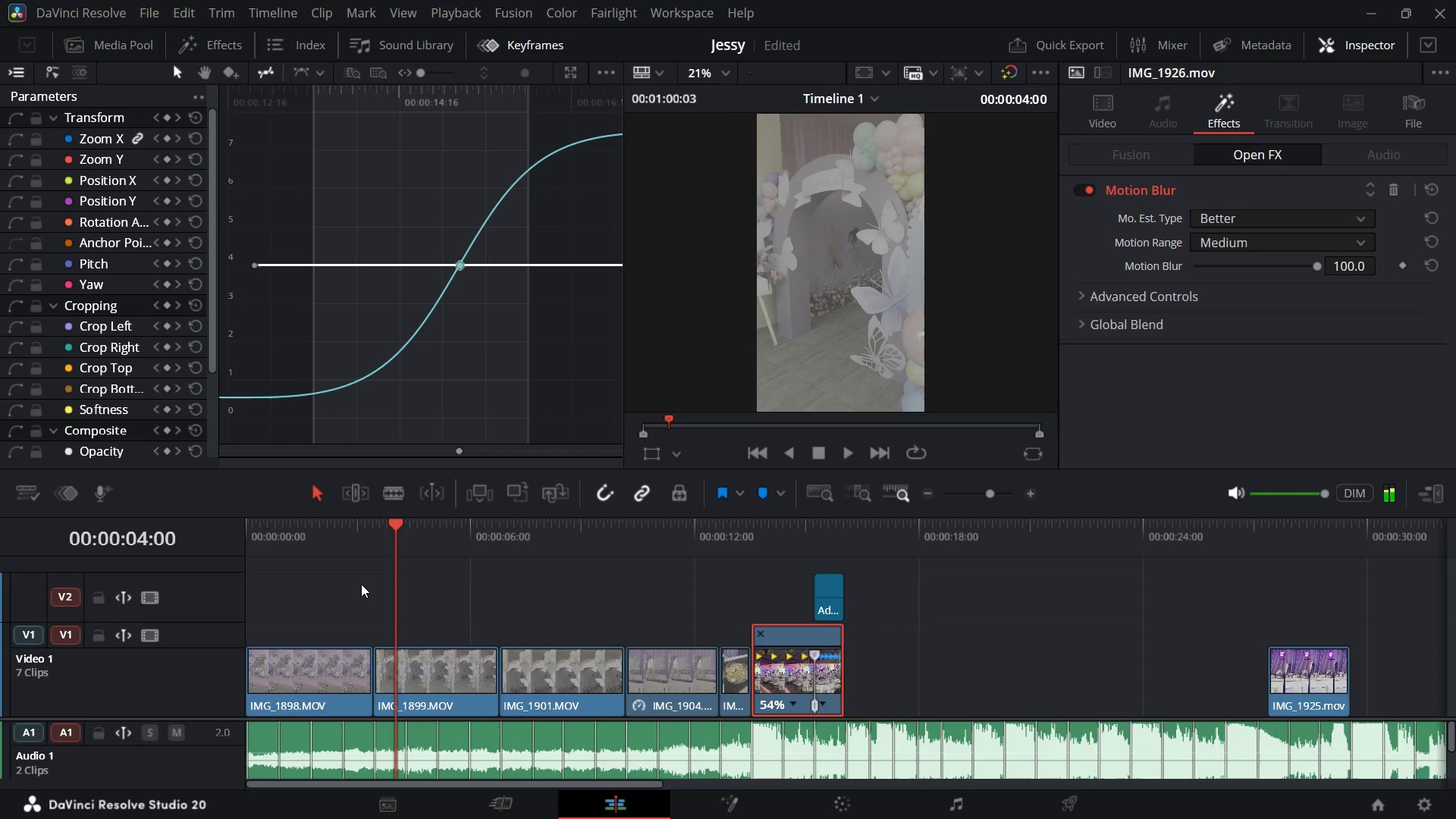 
key(Space)
 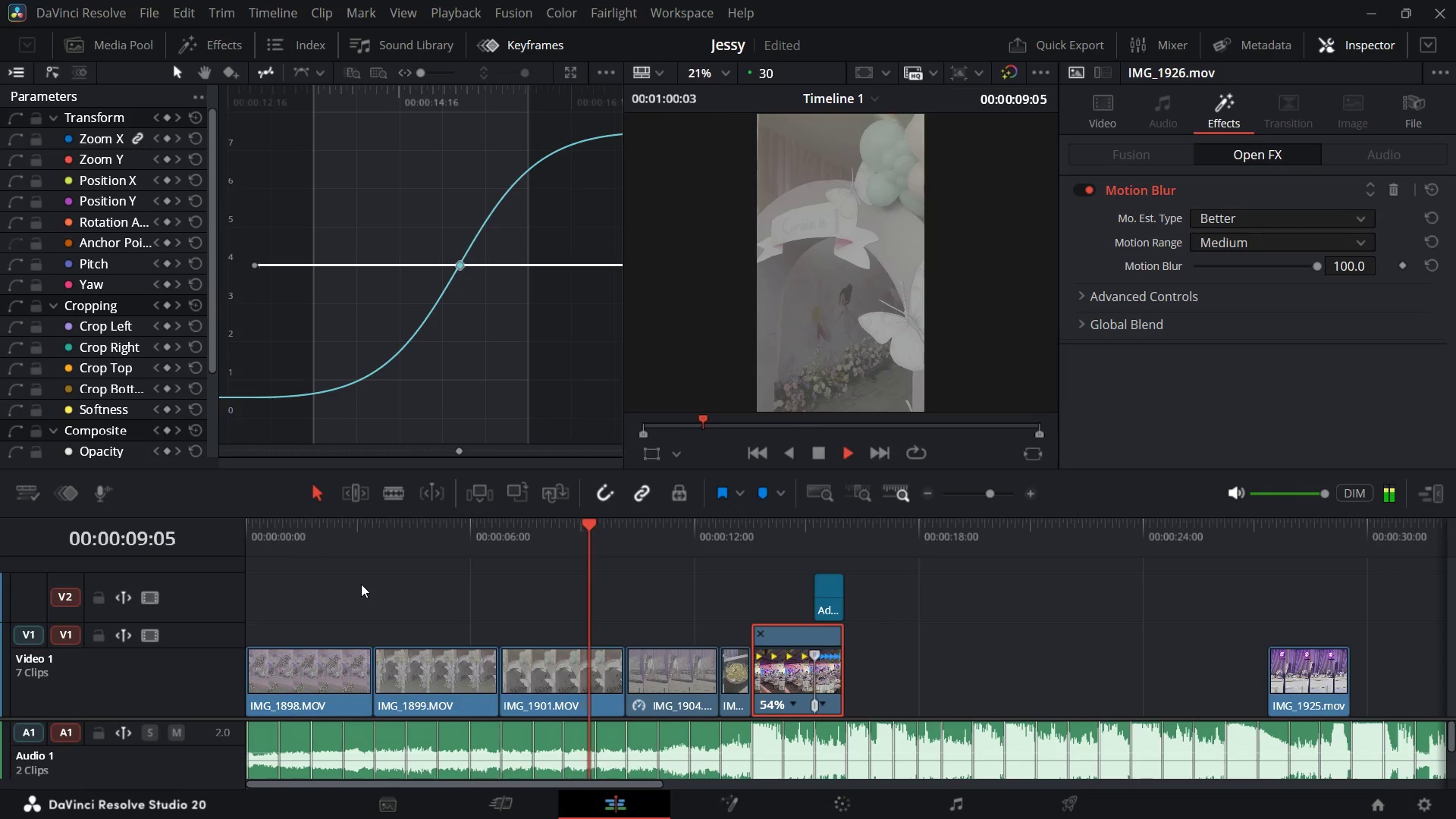 
wait(10.21)
 